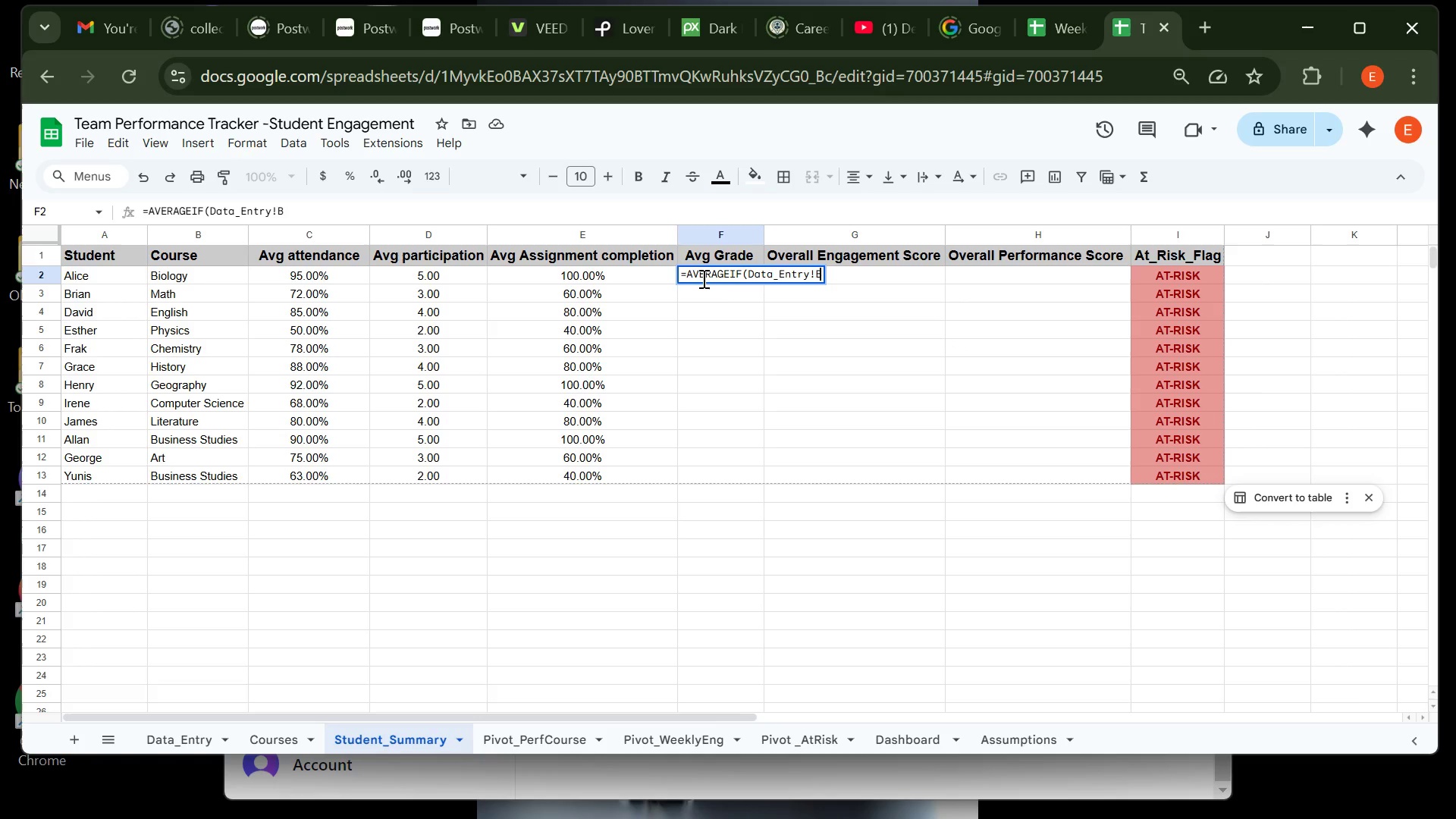 
key(Shift+ShiftRight)
 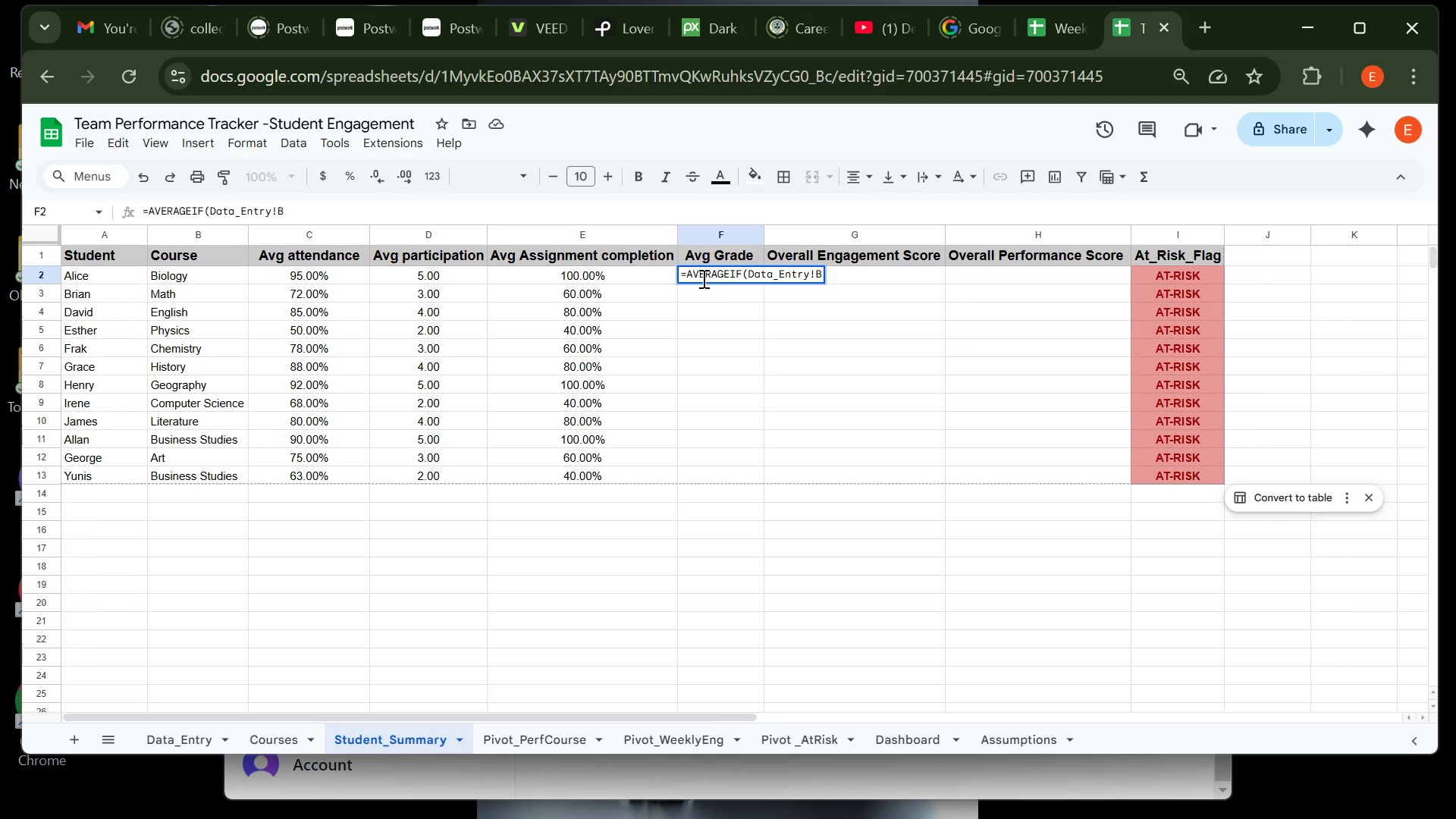 
key(Shift+Semicolon)
 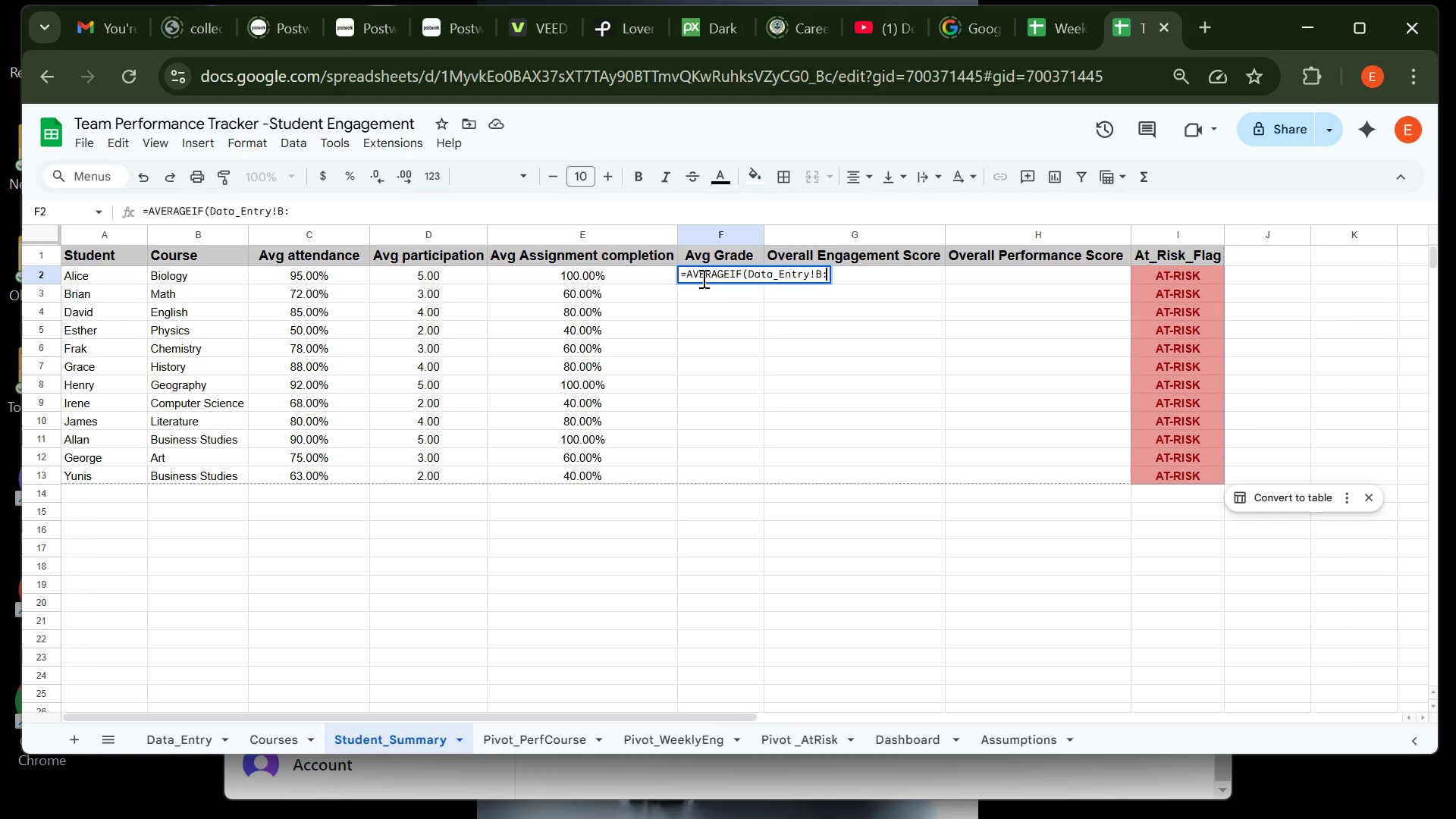 
key(B)
 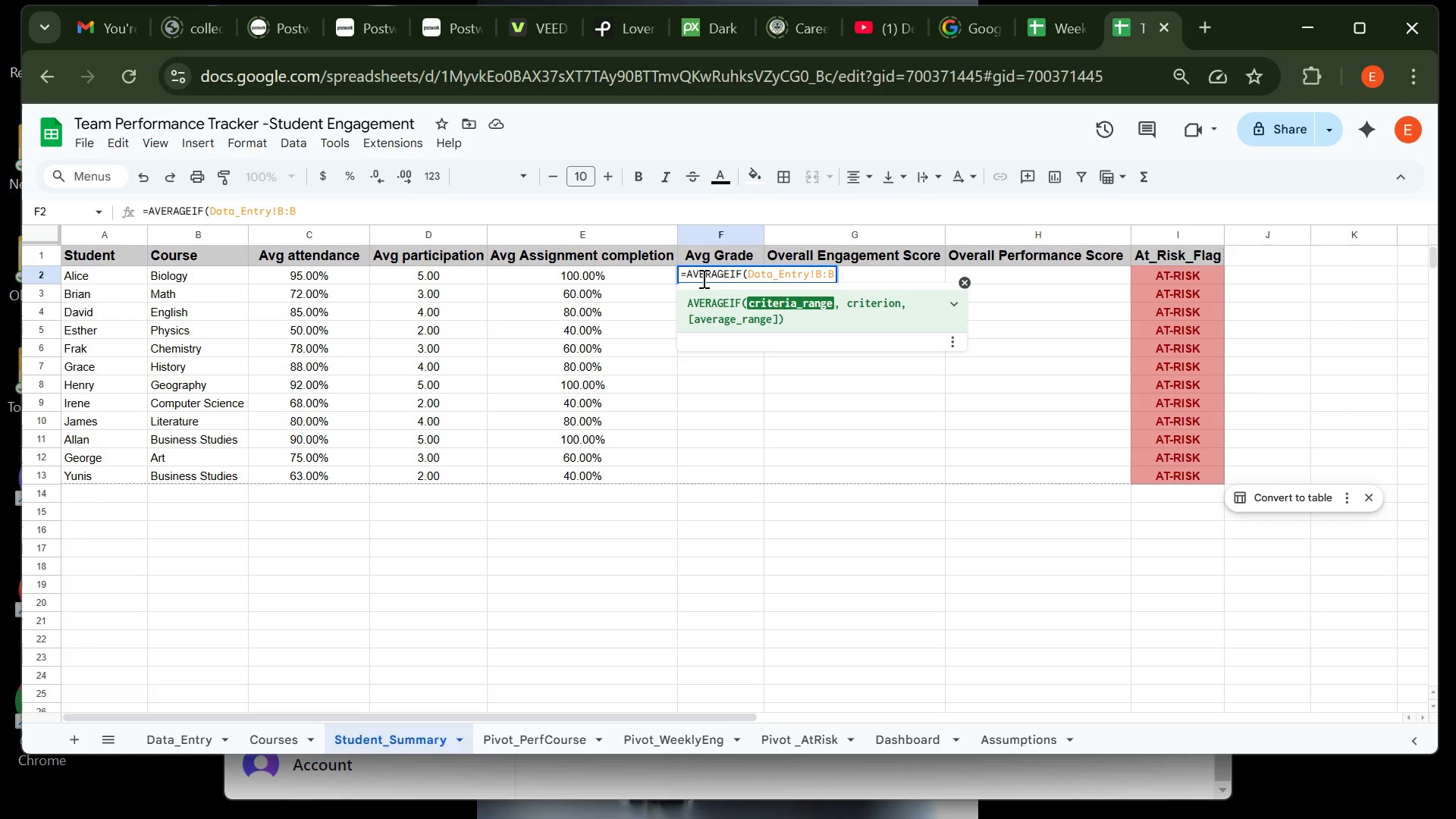 
key(Comma)
 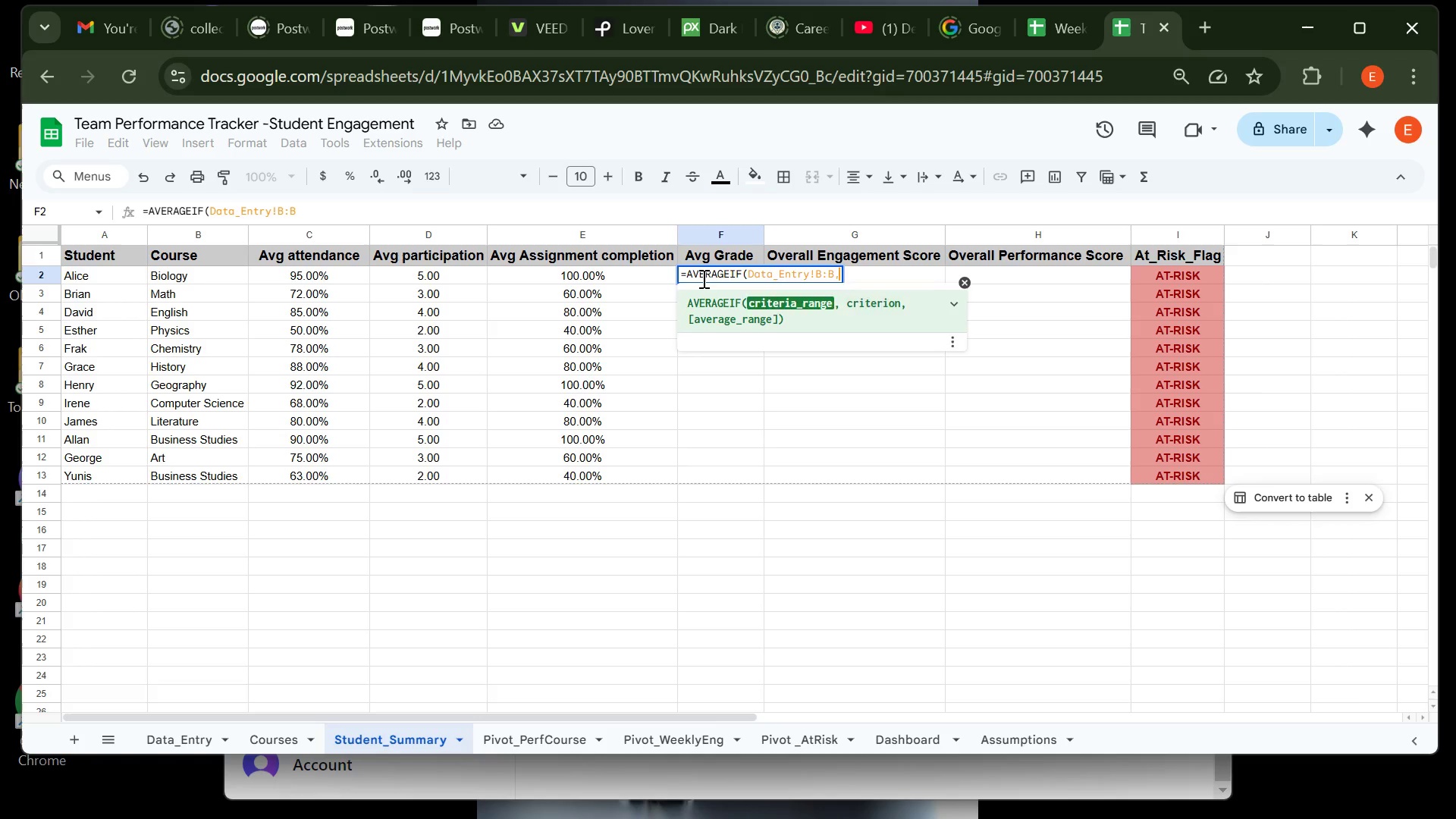 
key(Space)
 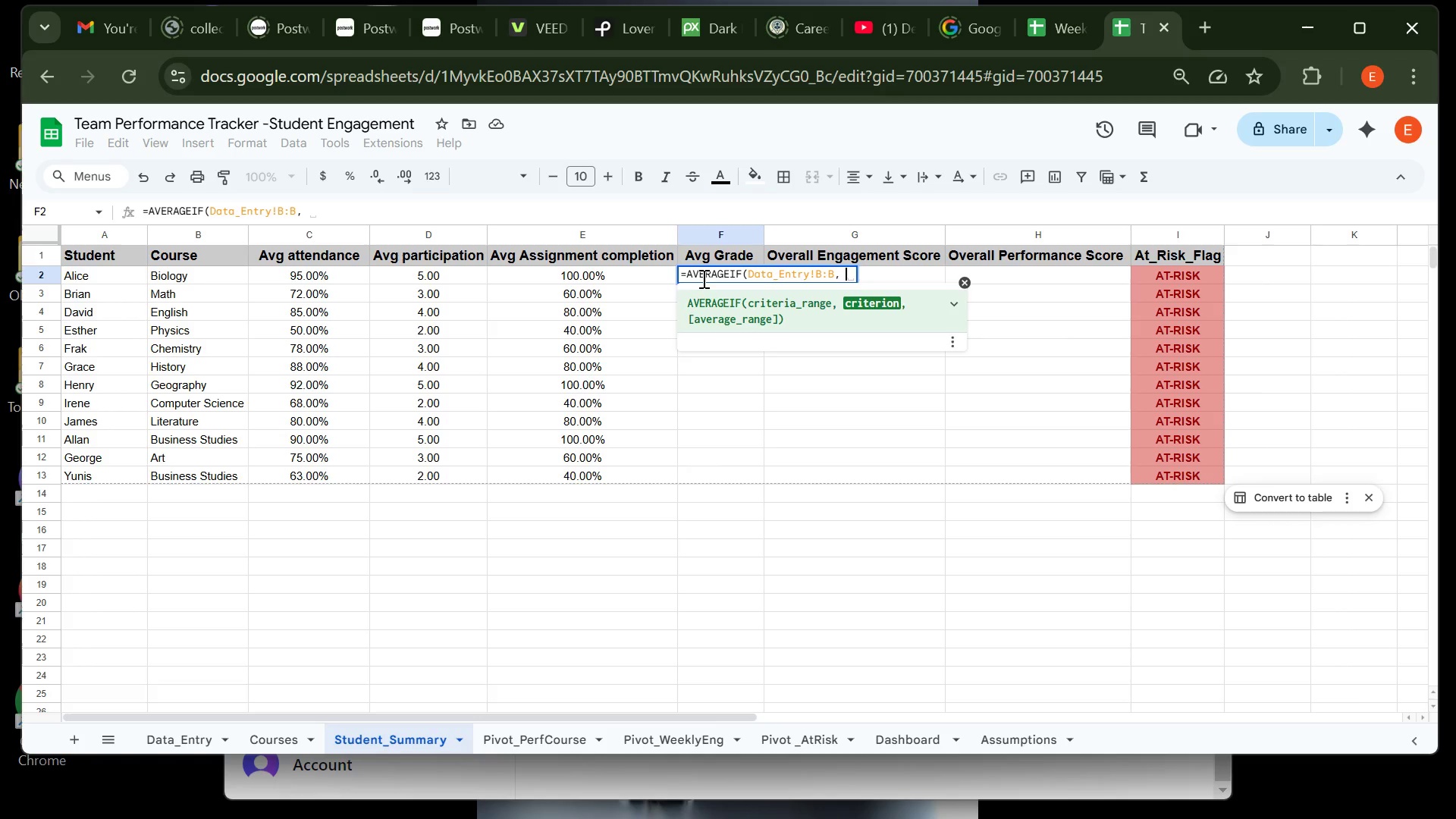 
type(A2, Data_Entry! G:G))
 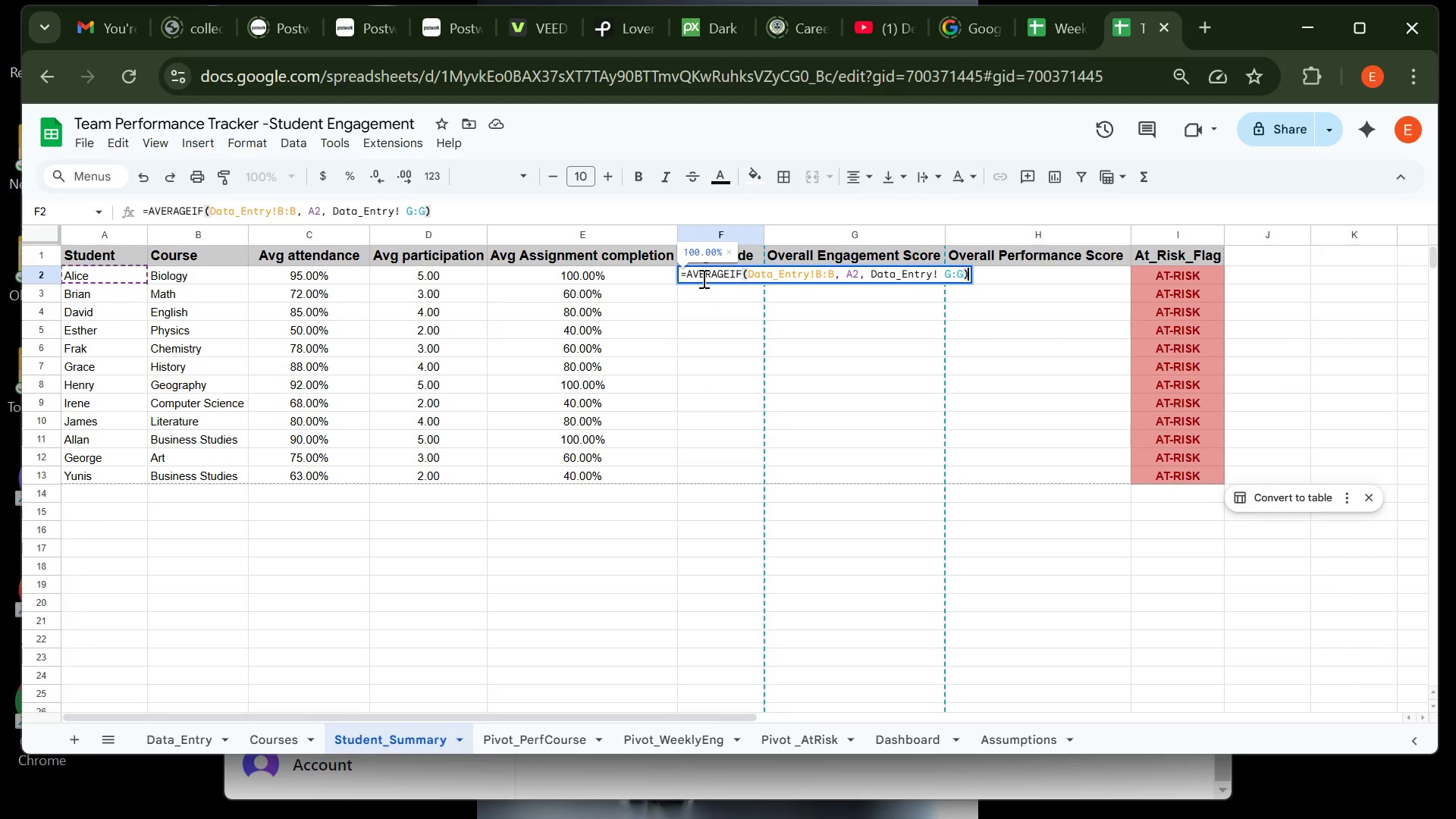 
key(Enter)
 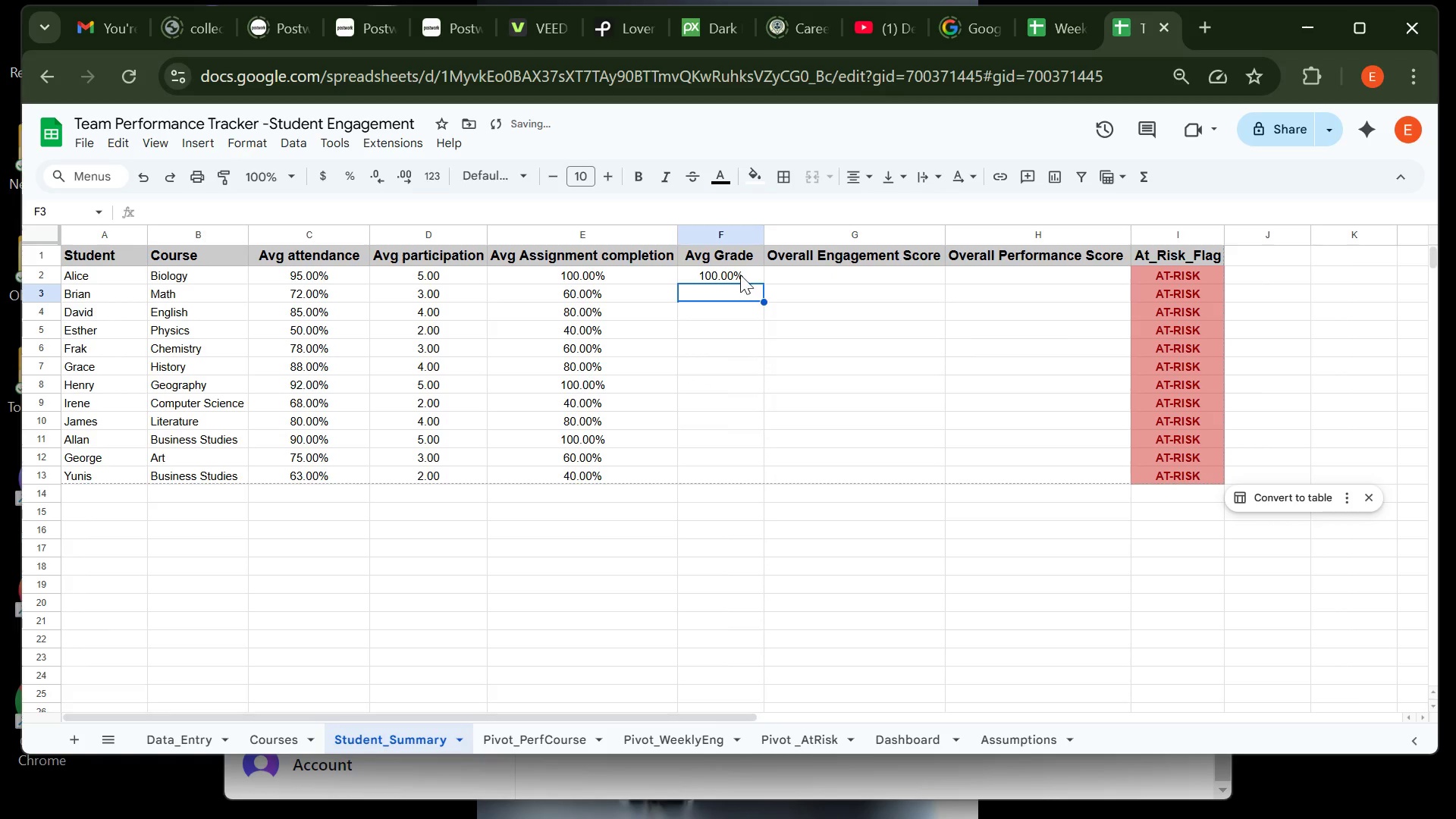 
left_click([740, 275])
 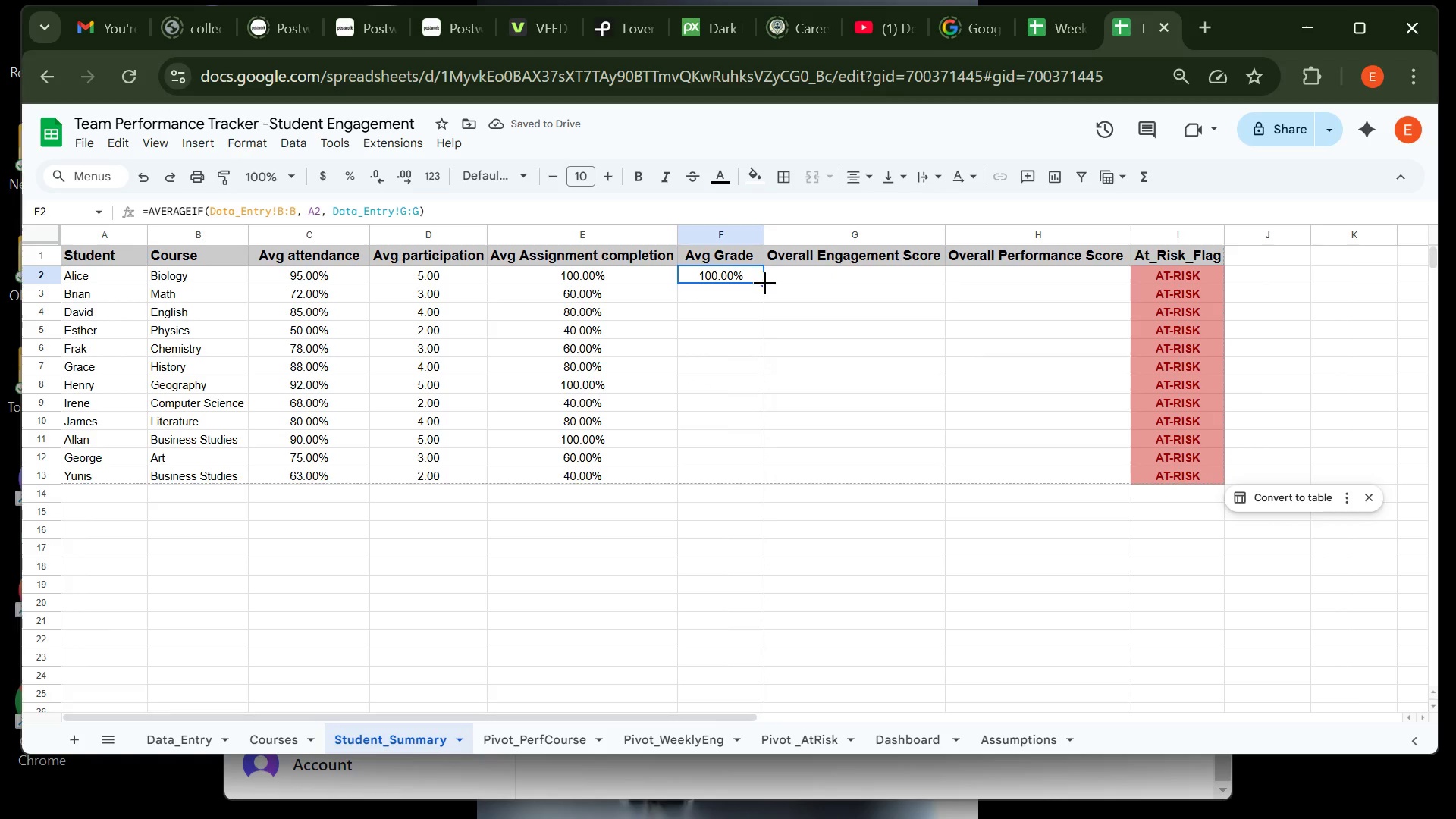 
double_click([765, 282])
 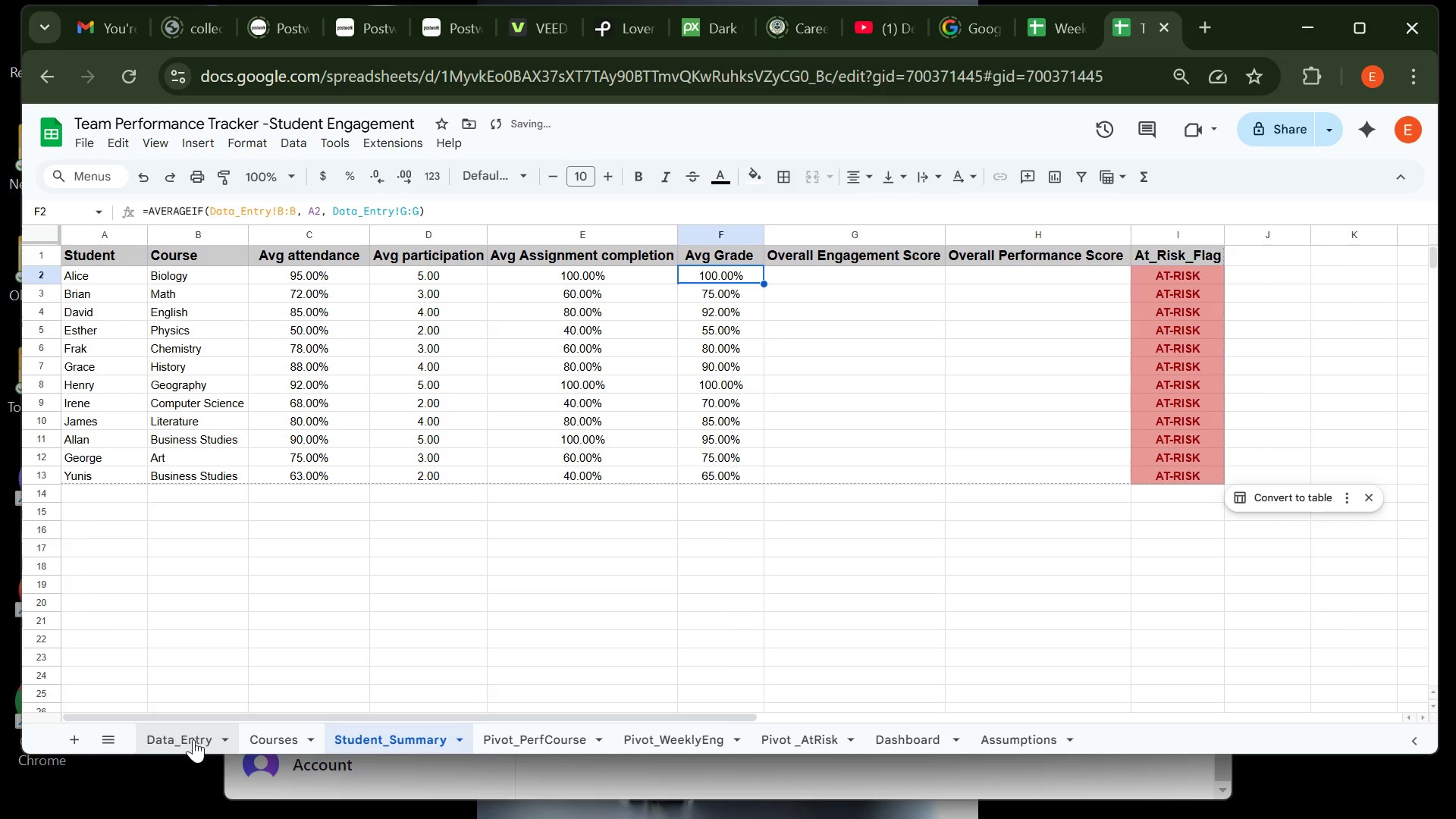 
left_click([193, 741])
 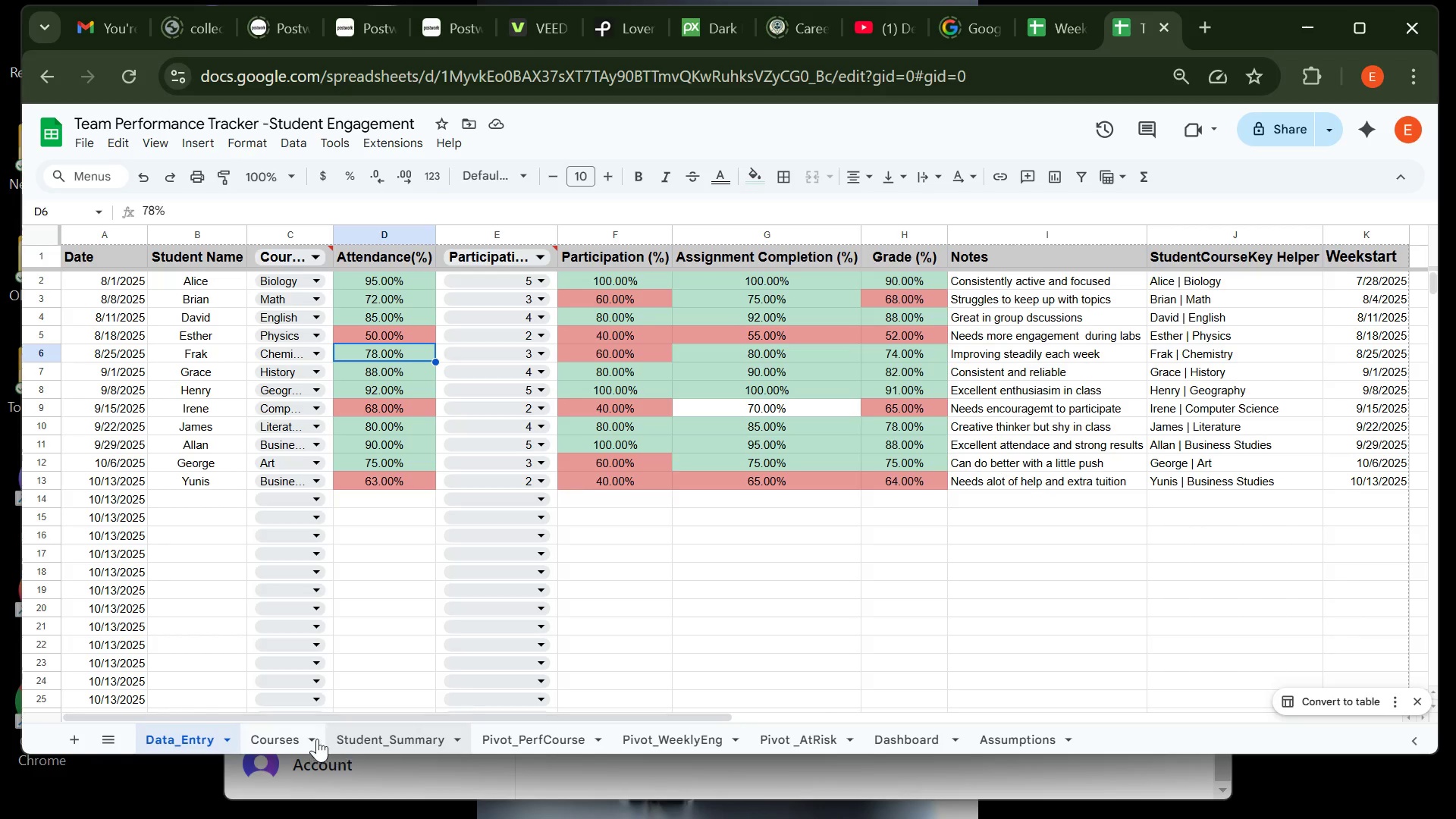 
wait(6.11)
 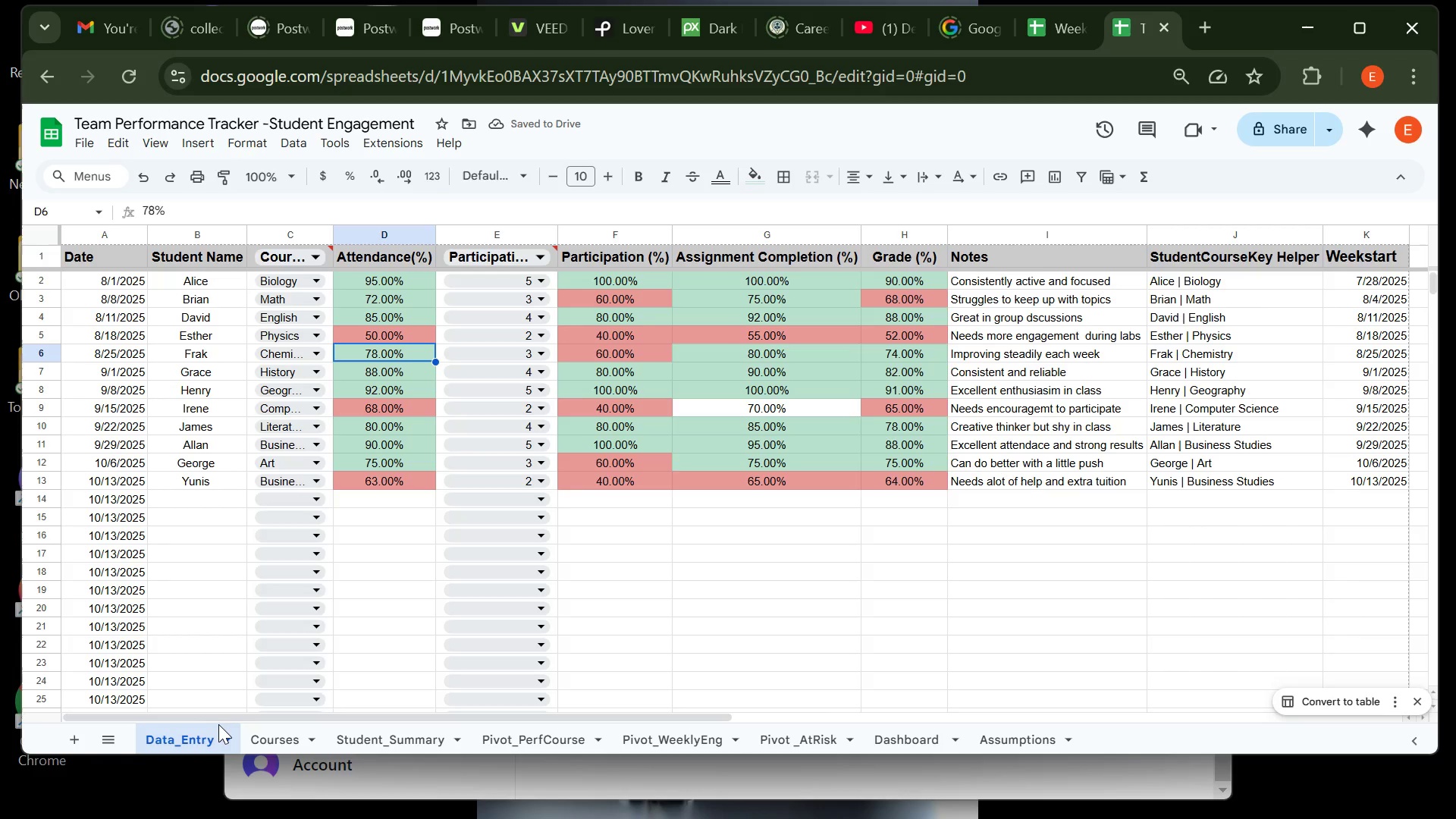 
left_click([399, 735])
 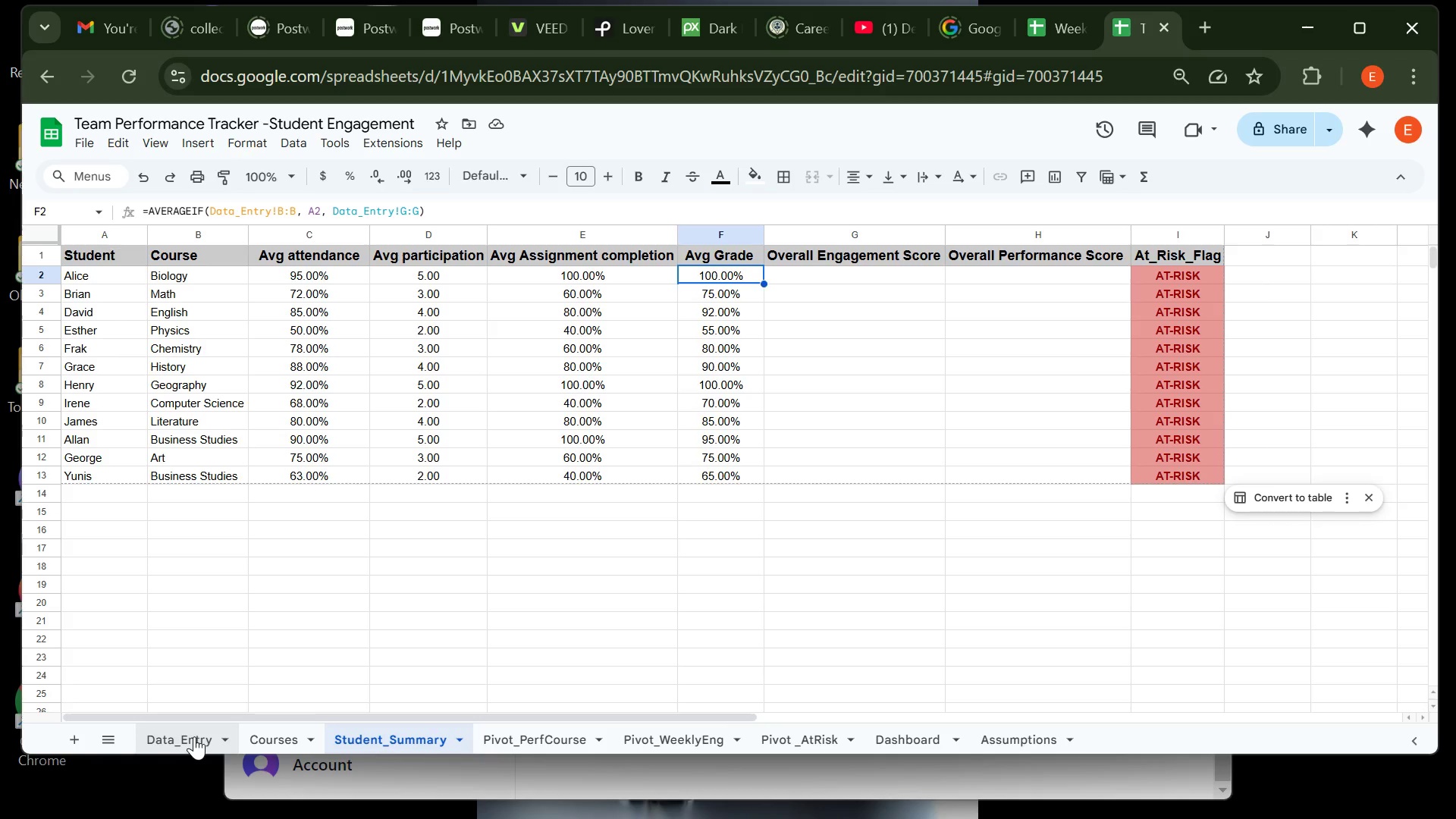 
wait(7.9)
 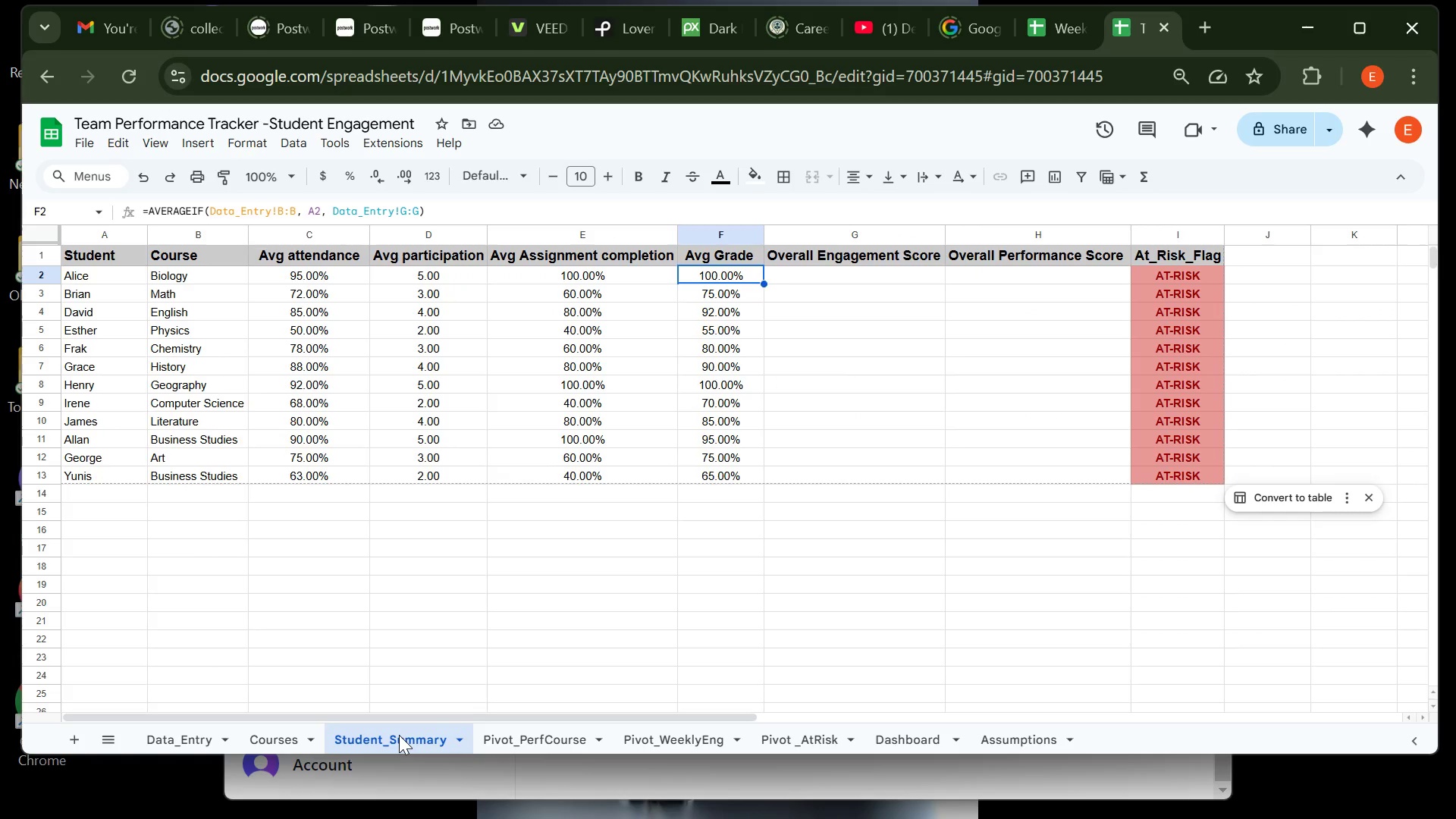 
left_click([194, 736])
 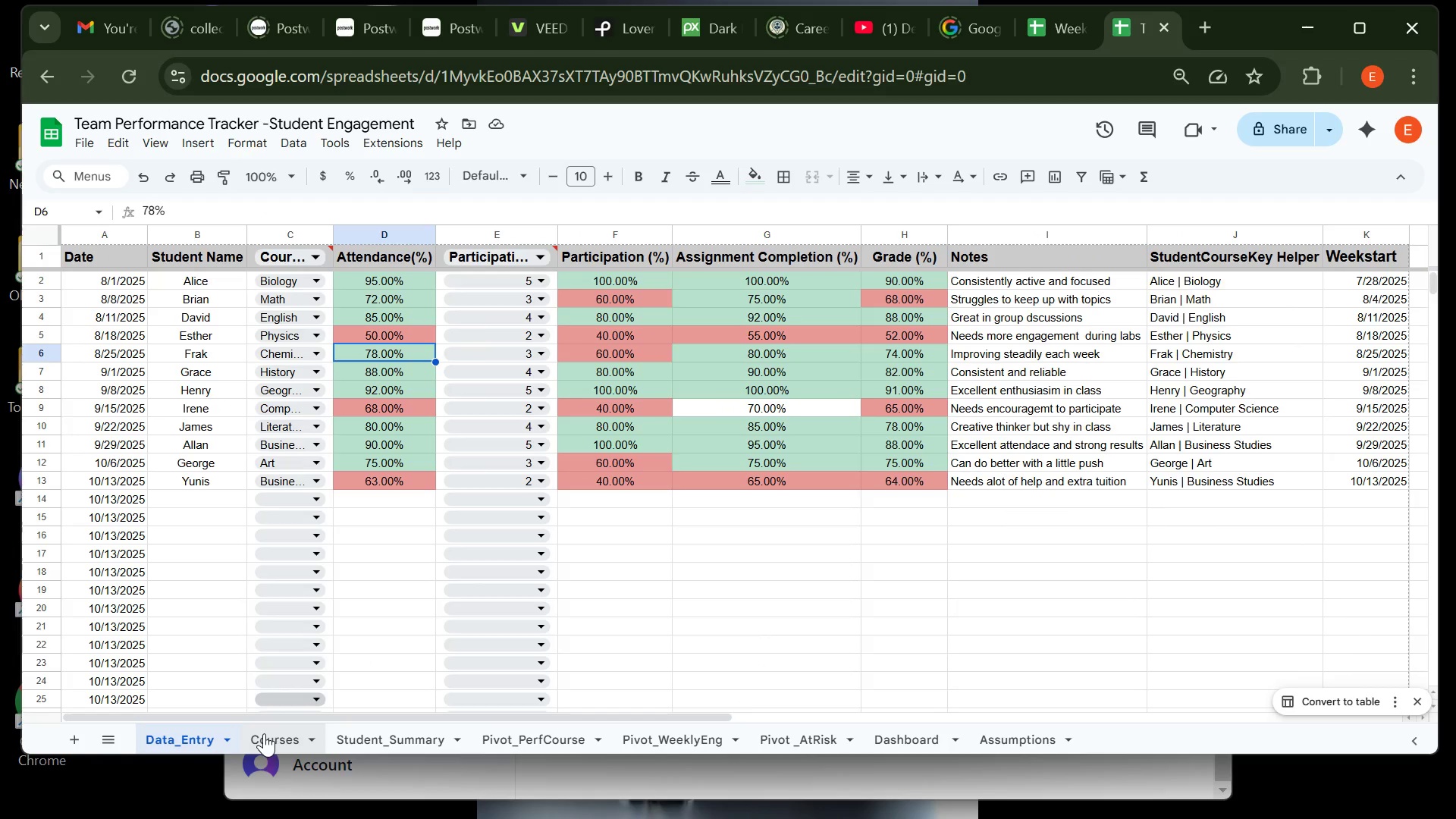 
wait(30.65)
 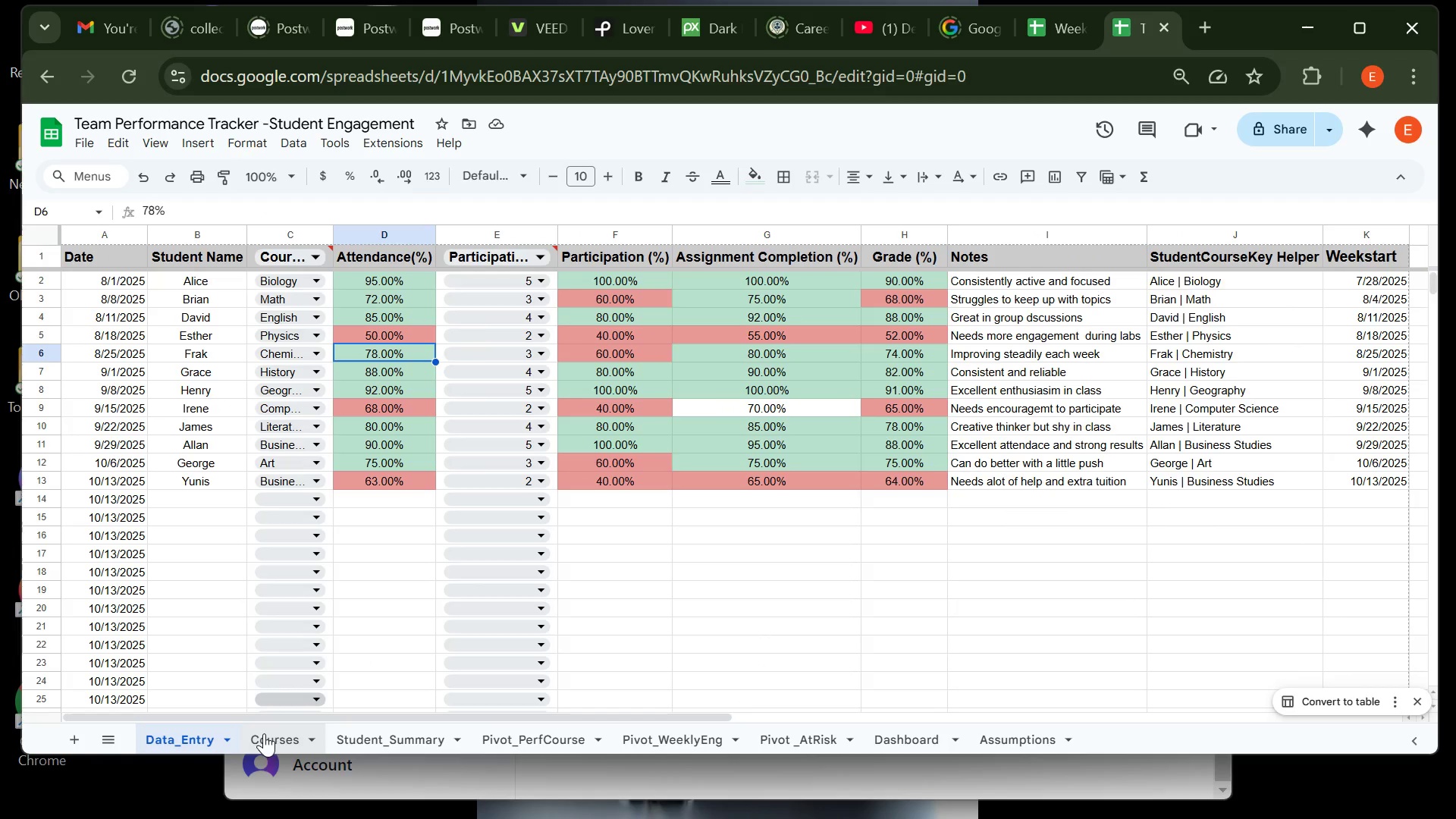 
left_click([383, 737])
 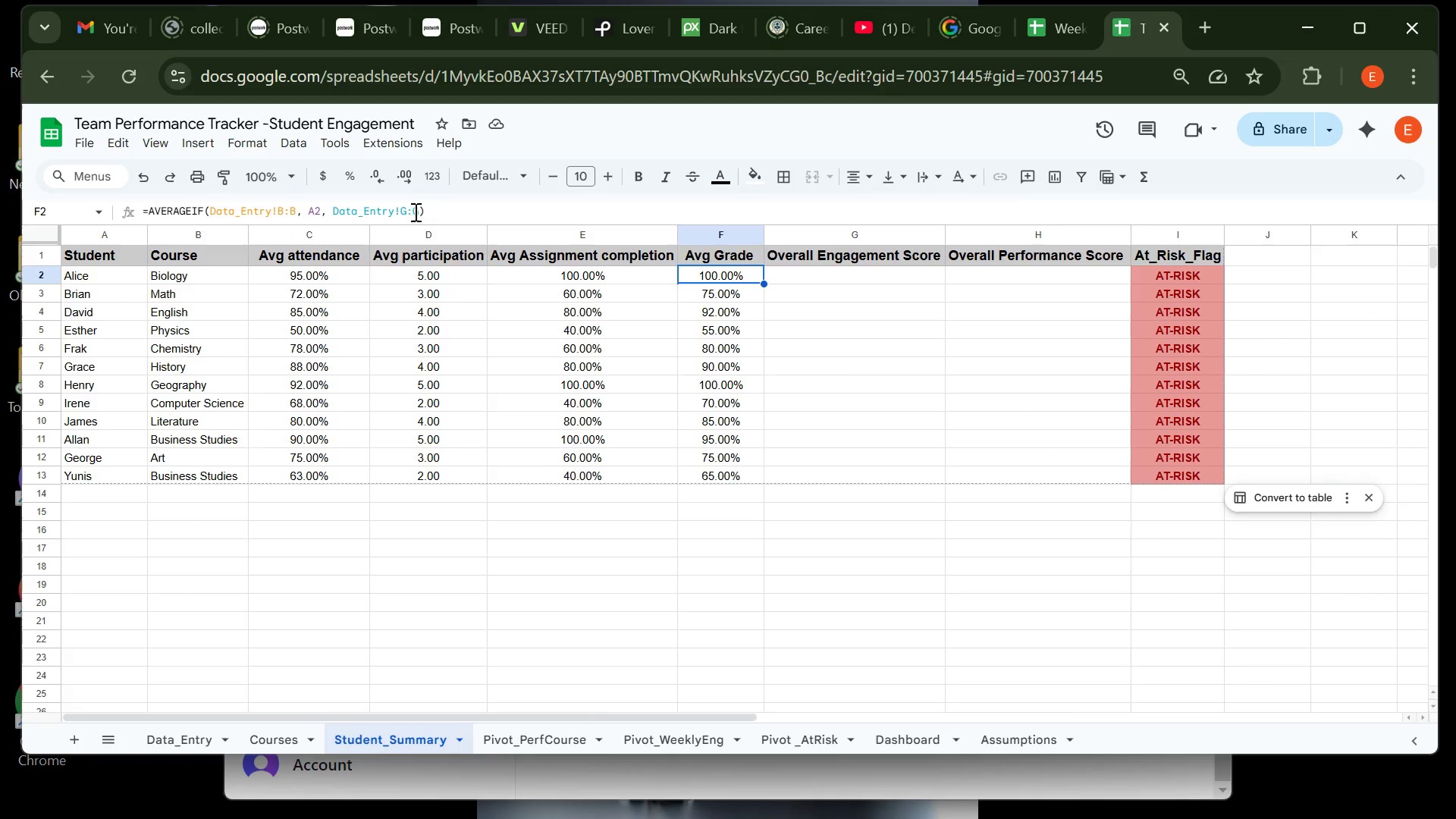 
left_click([407, 209])
 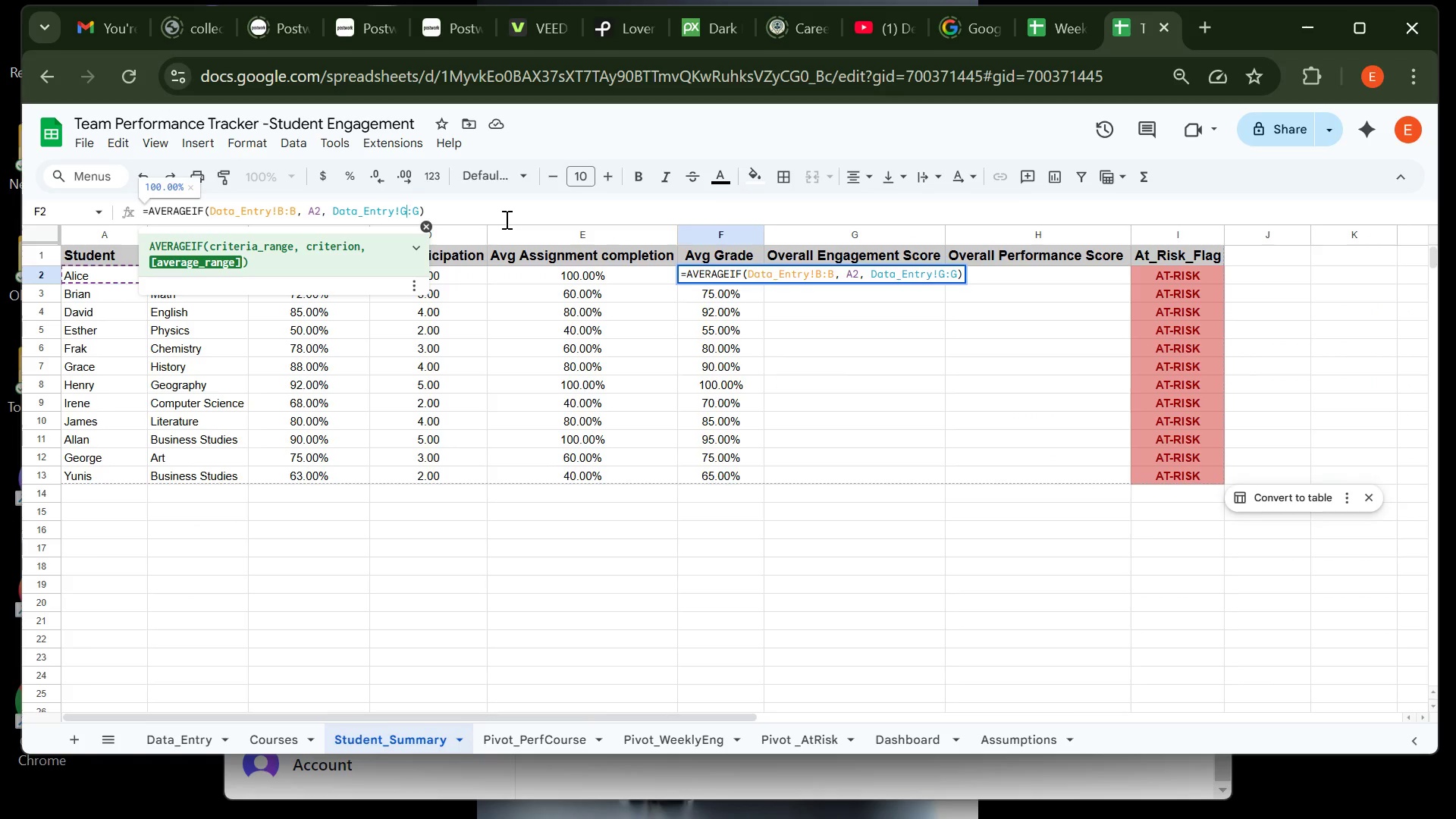 
key(Backspace)
 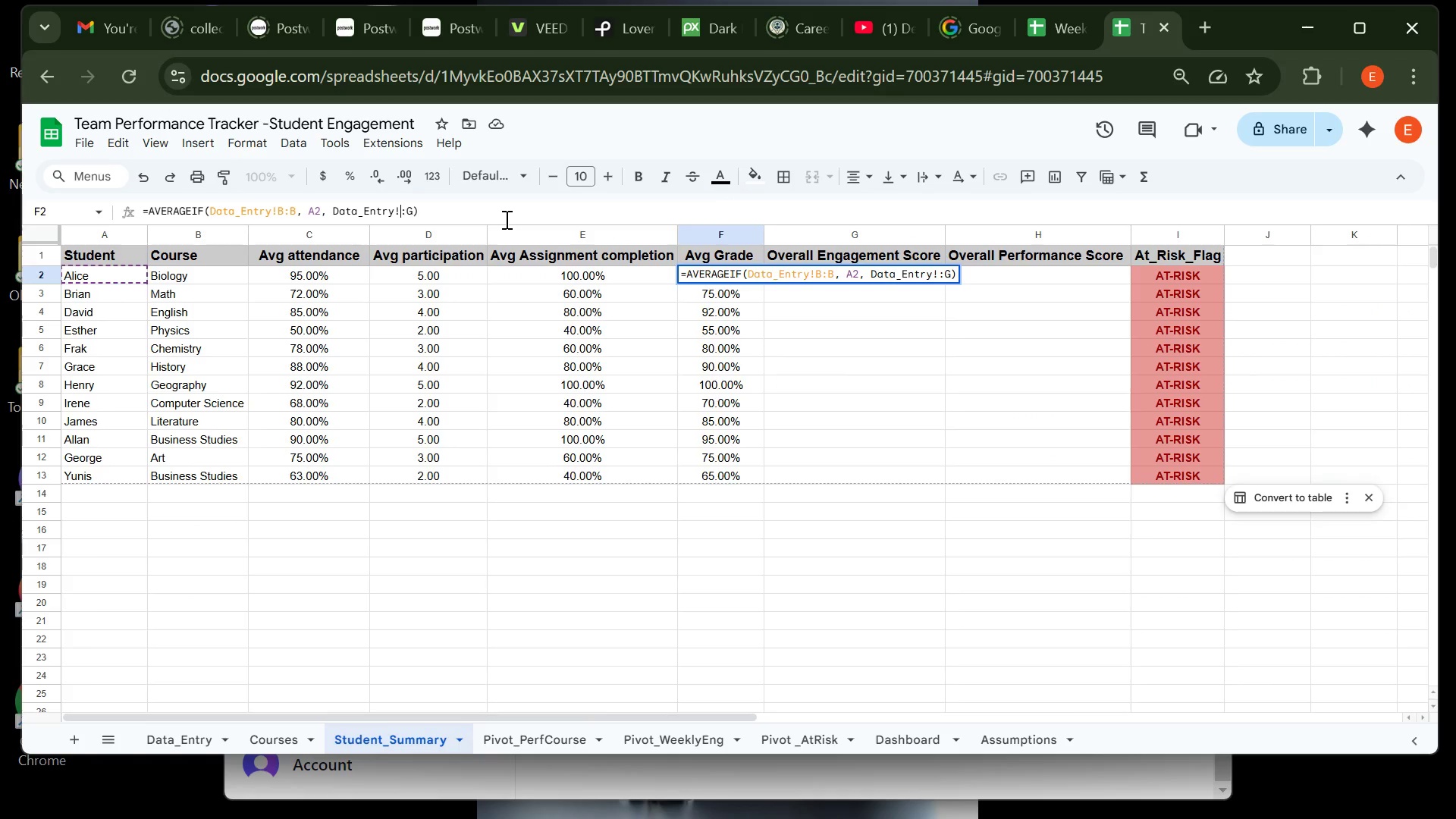 
key(H)
 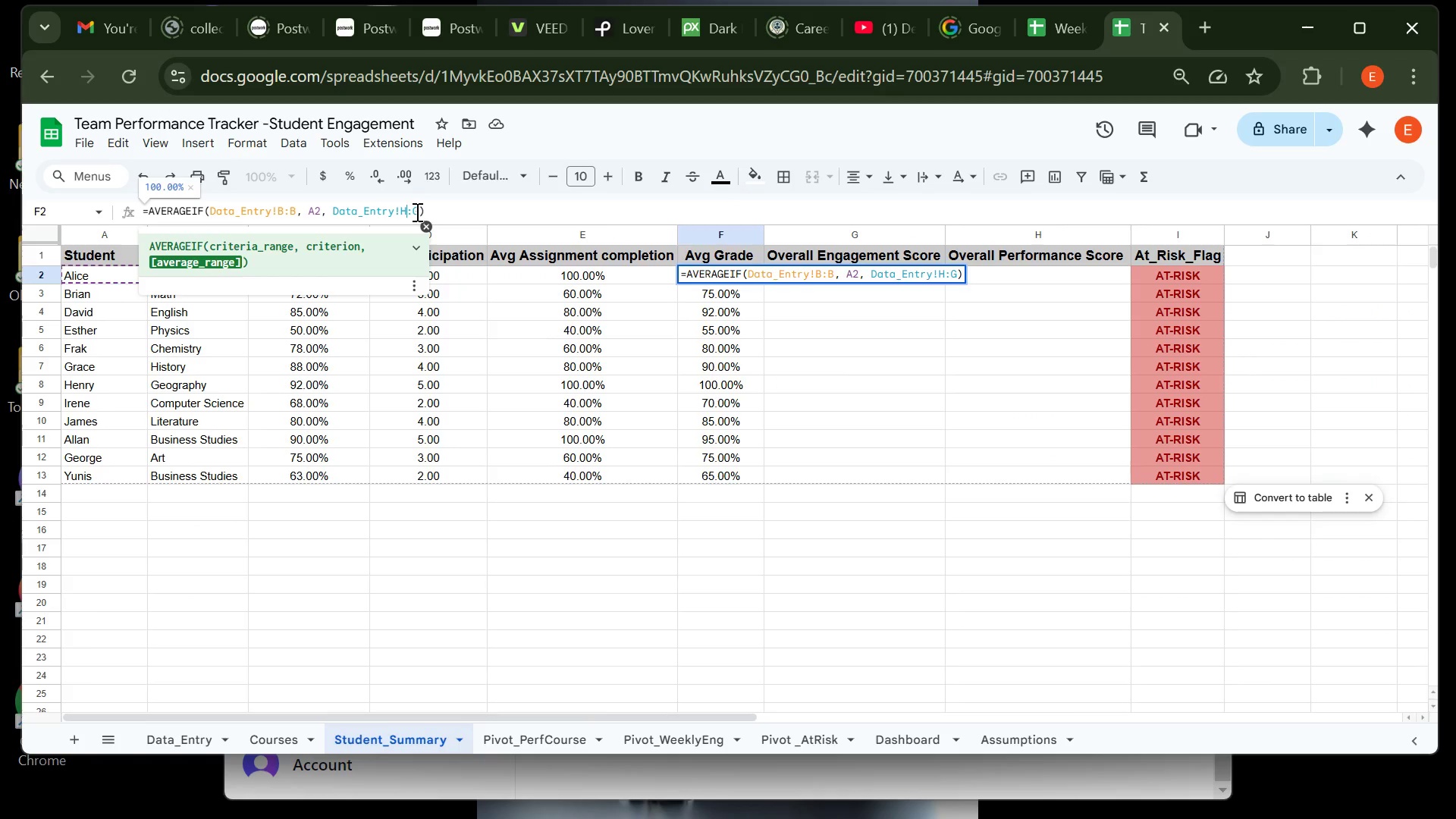 
left_click([419, 209])
 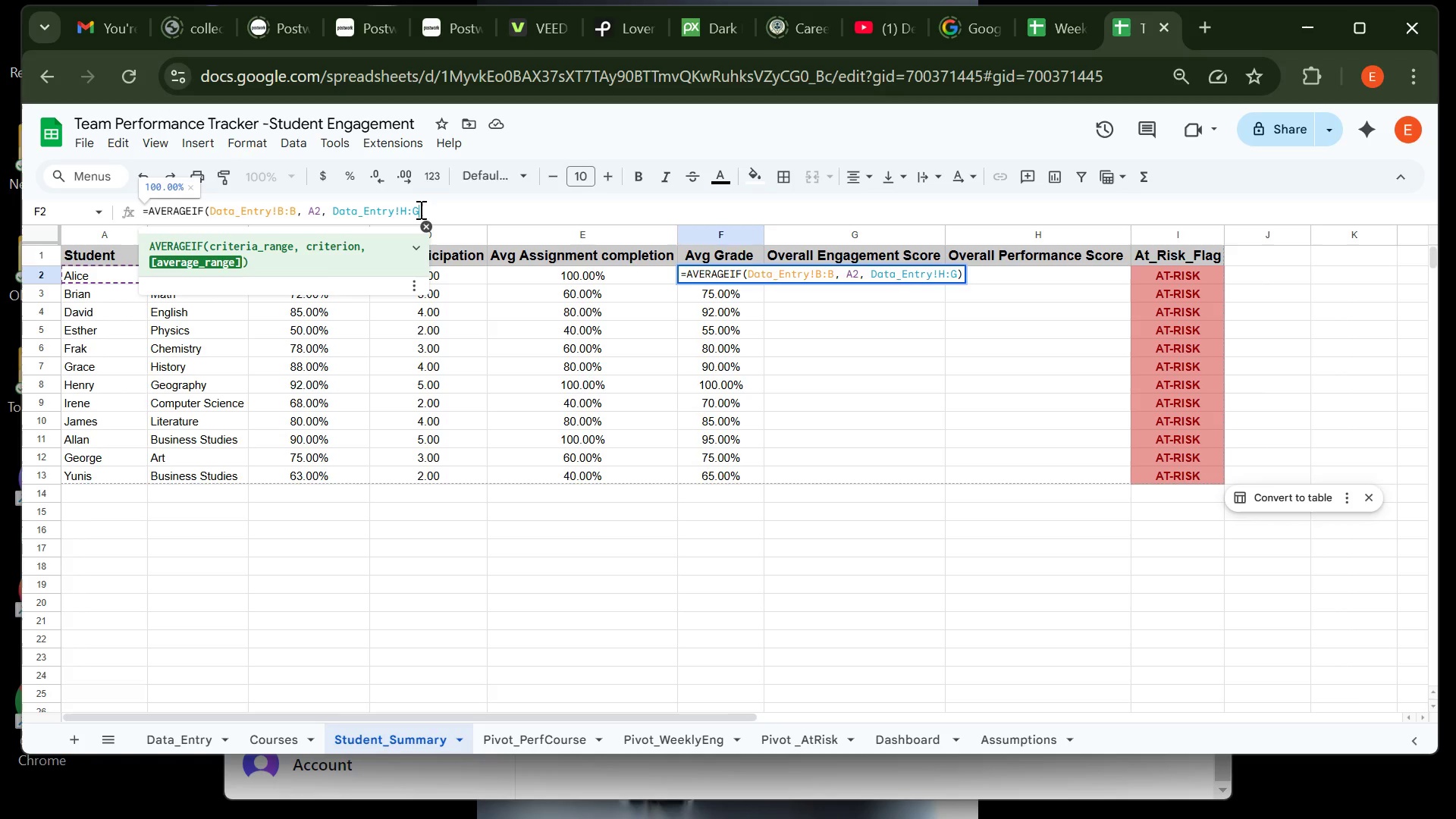 
key(Backspace)
 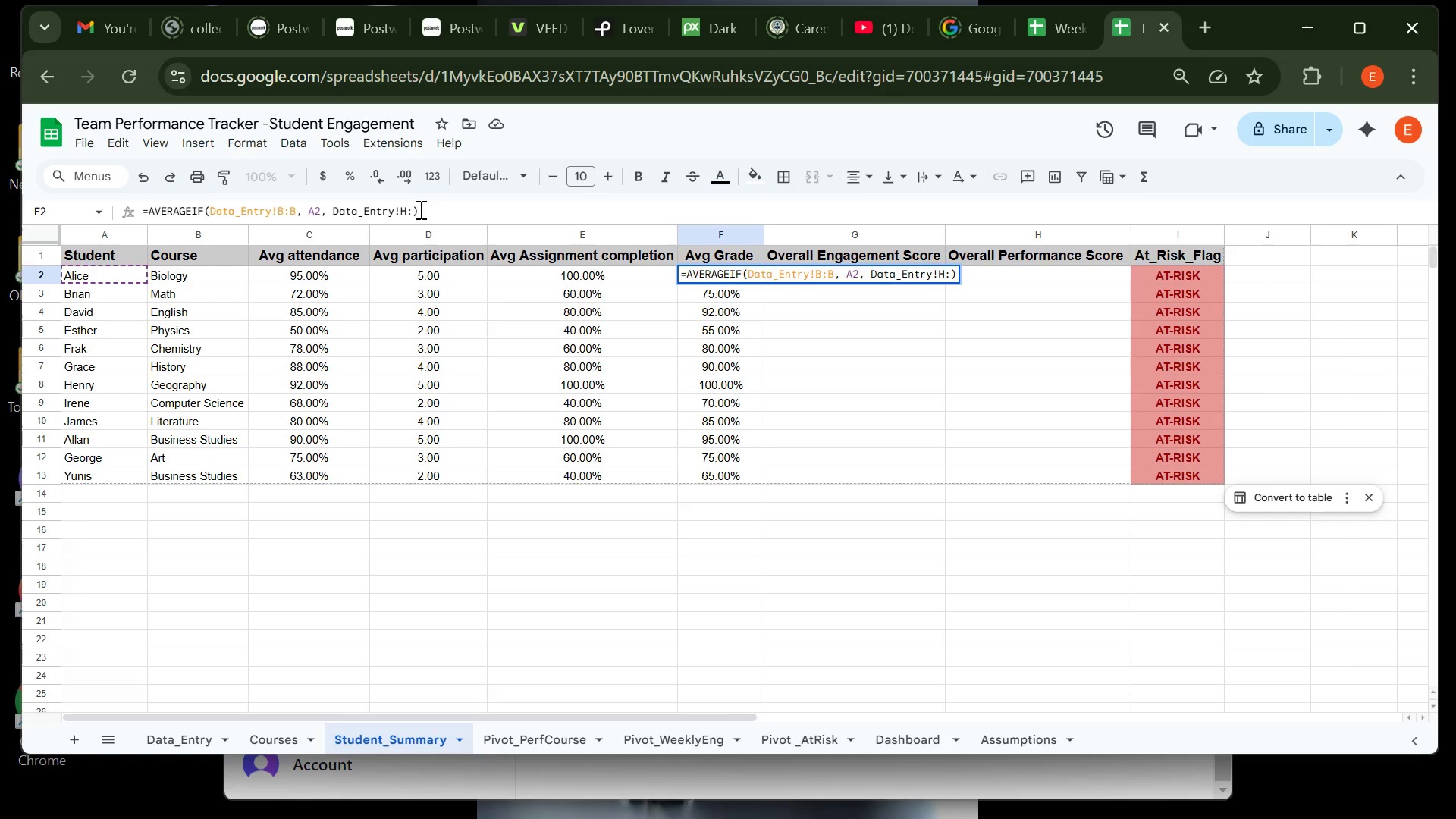 
key(H)
 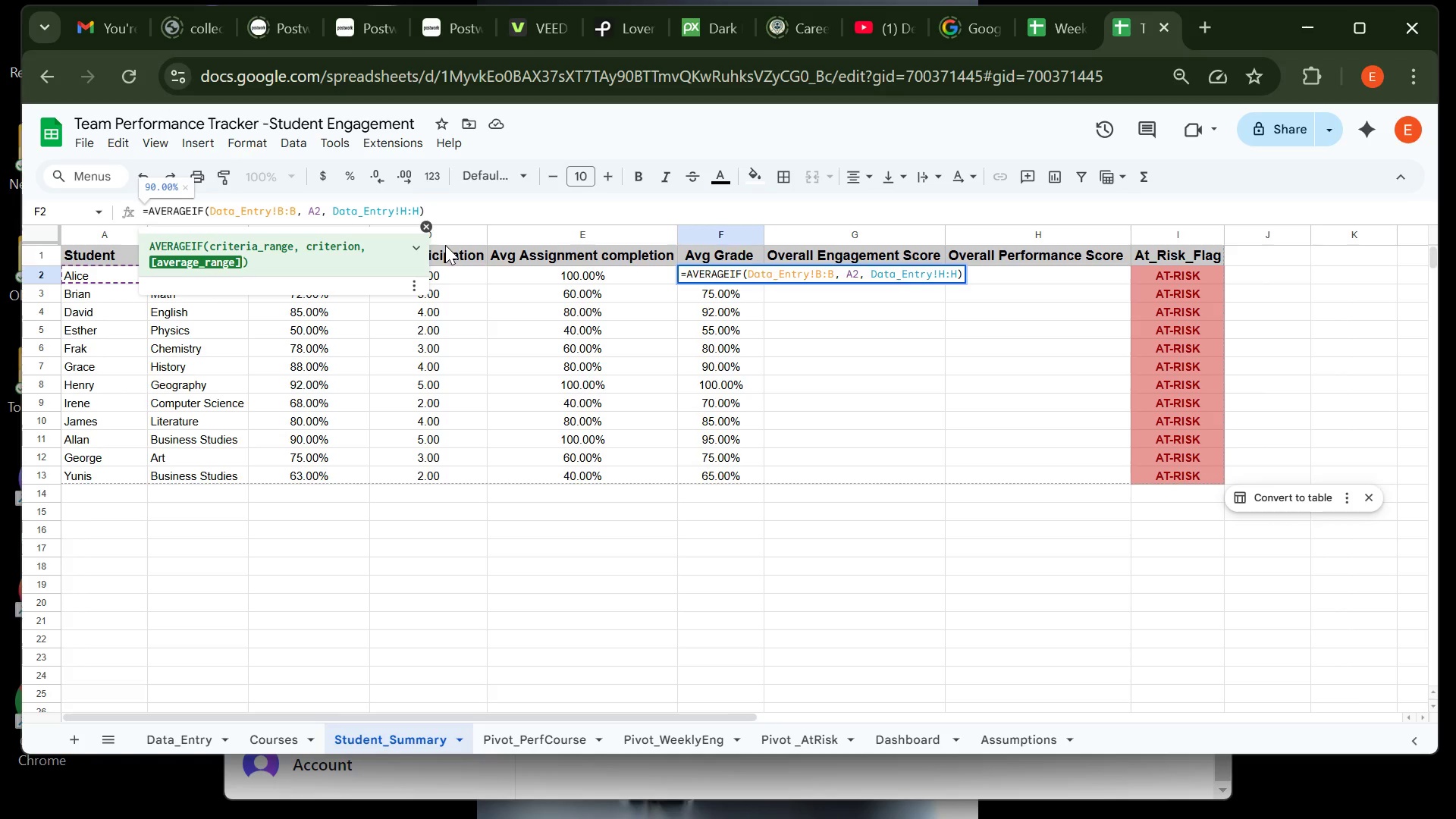 
key(Enter)
 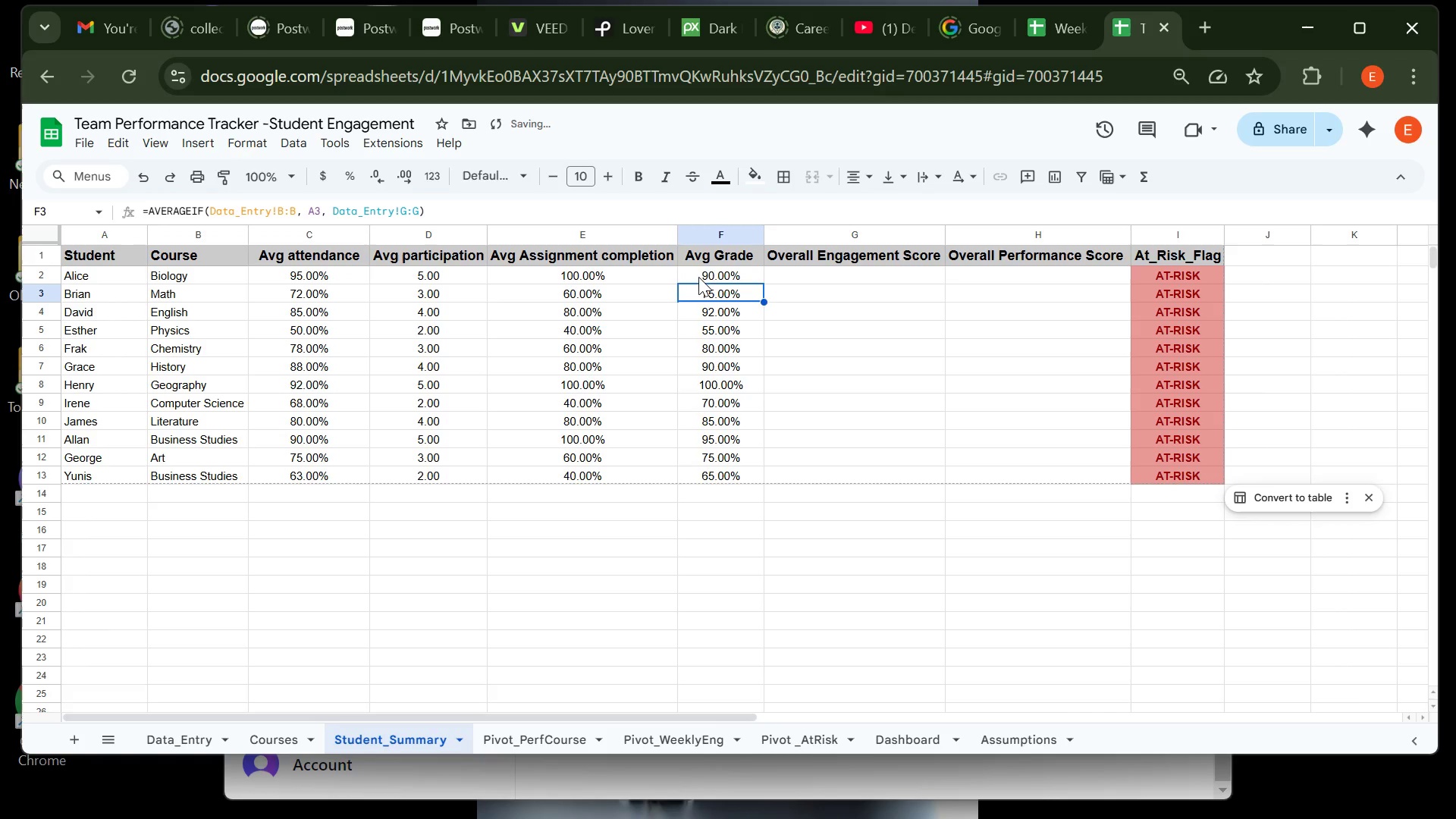 
left_click([705, 271])
 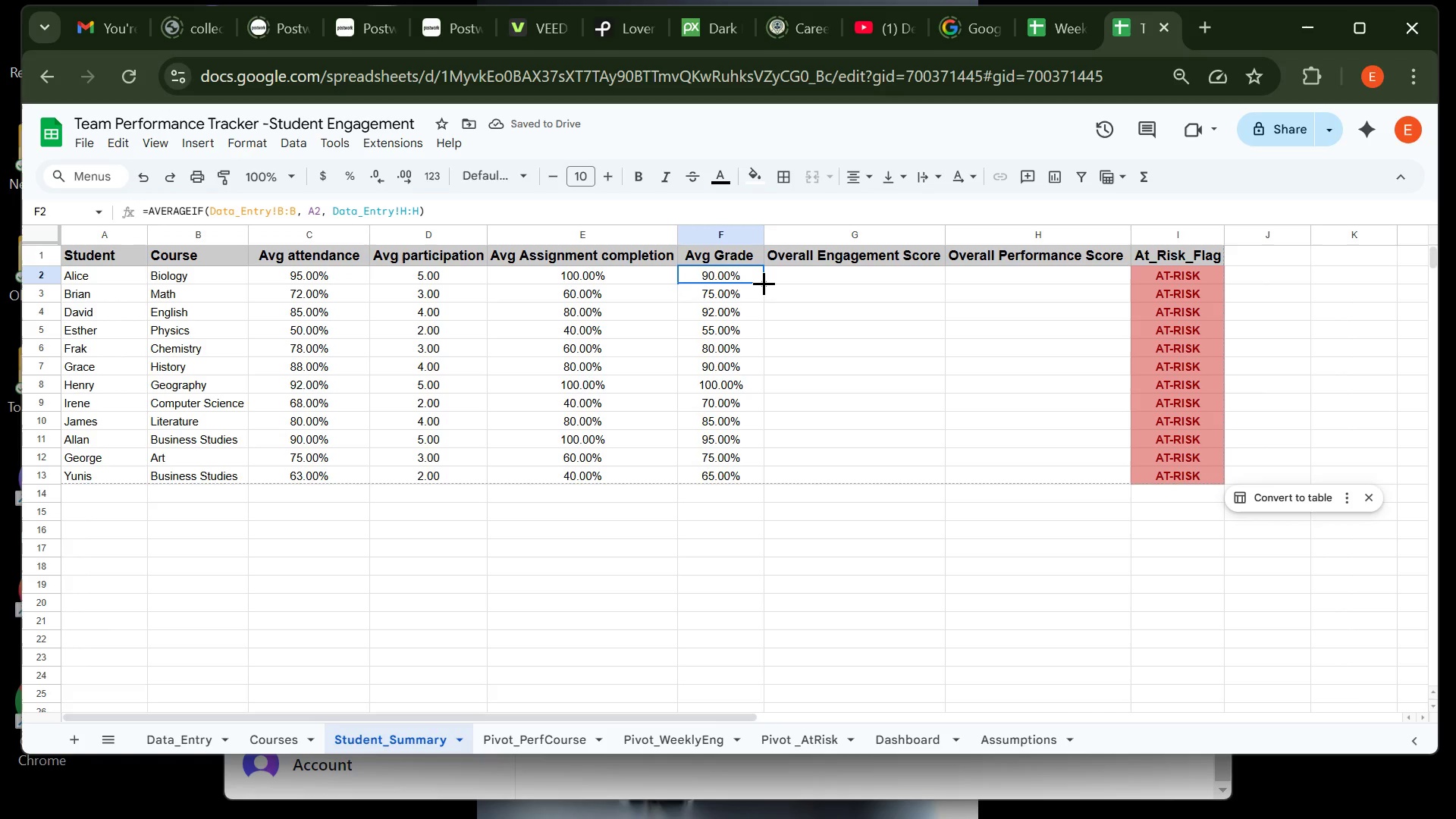 
double_click([764, 283])
 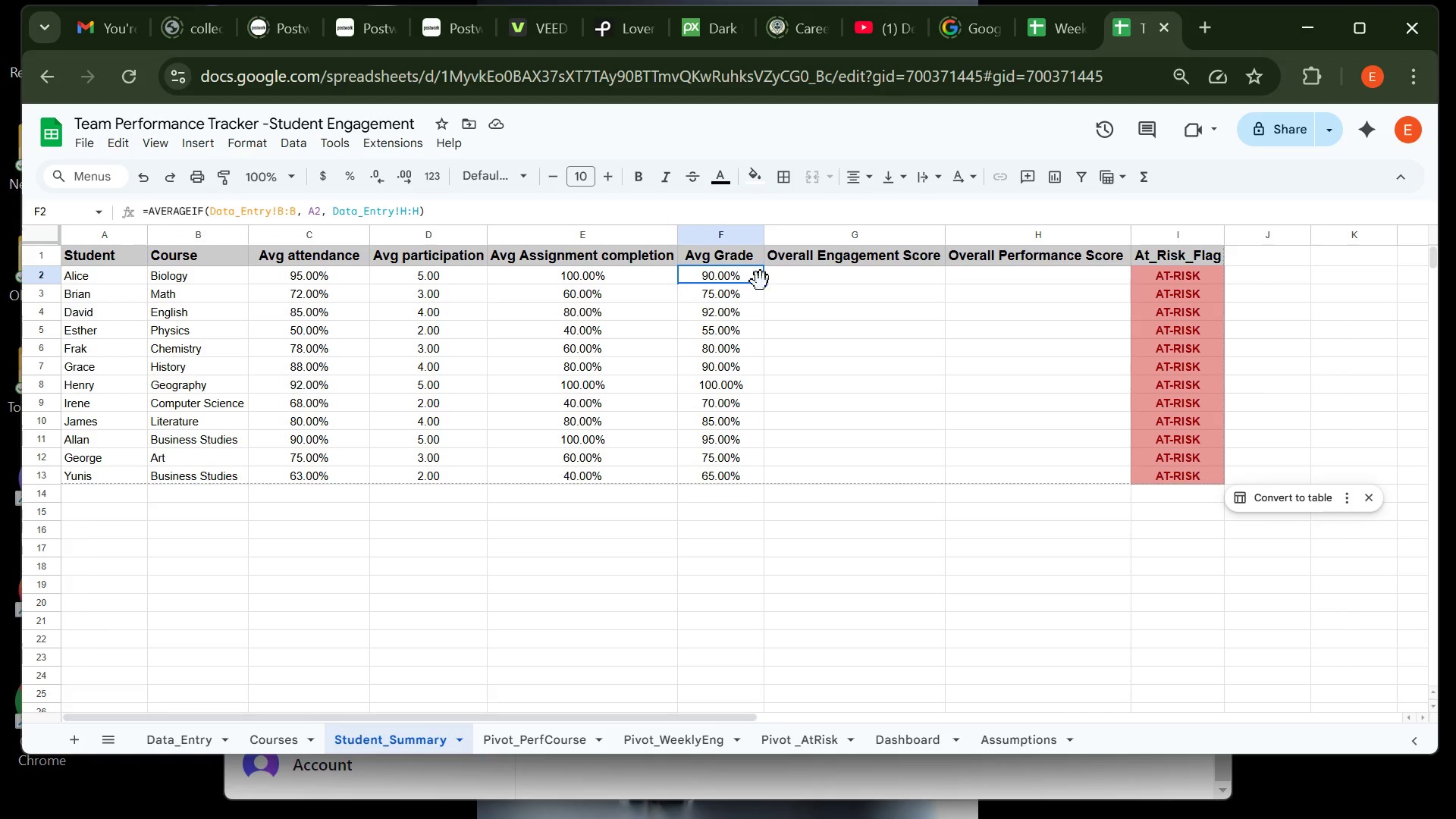 
double_click([761, 281])
 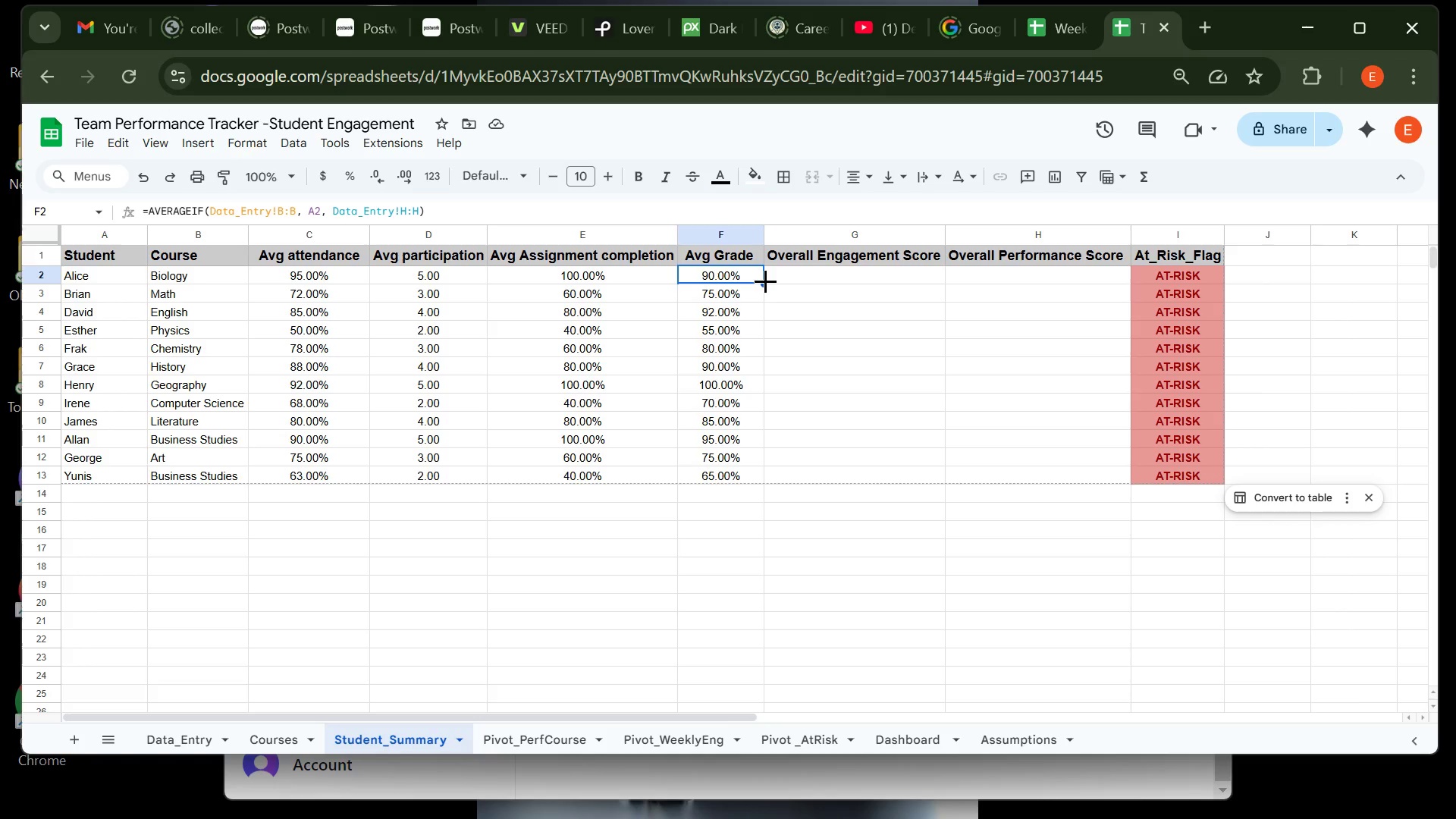 
left_click([765, 281])
 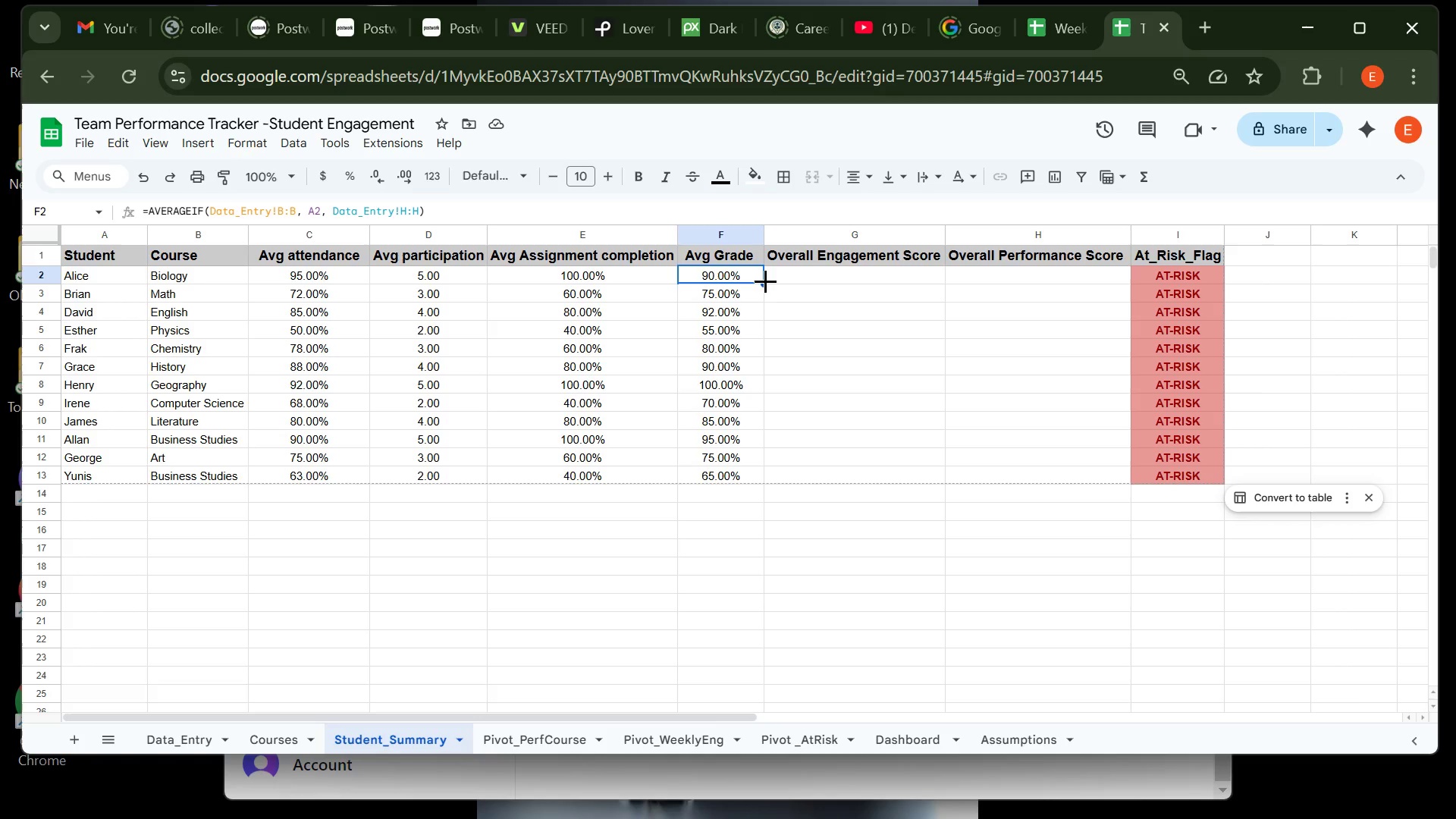 
left_click_drag(start_coordinate=[765, 281], to_coordinate=[756, 485])
 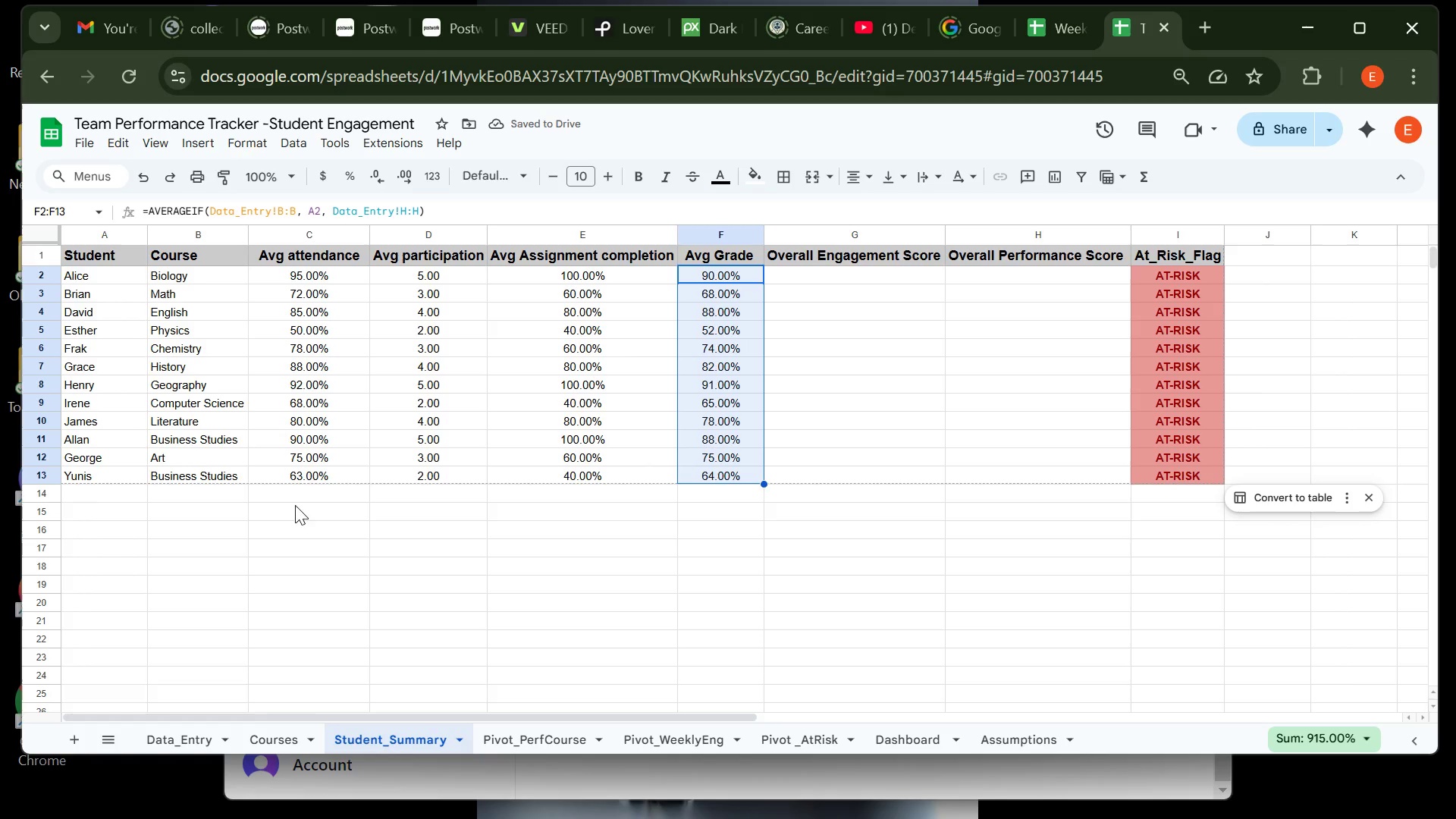 
left_click([193, 733])
 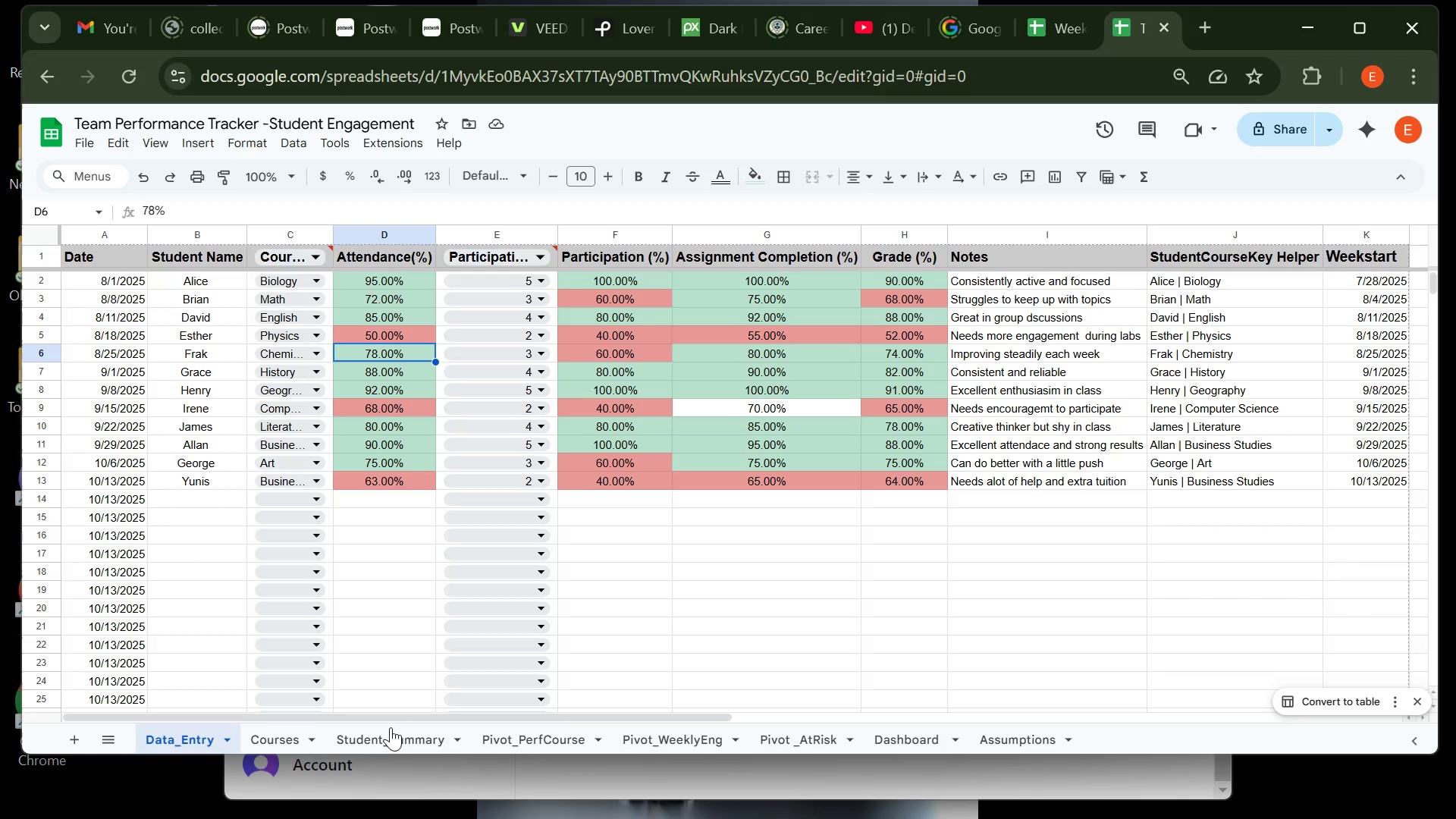 
left_click([392, 743])
 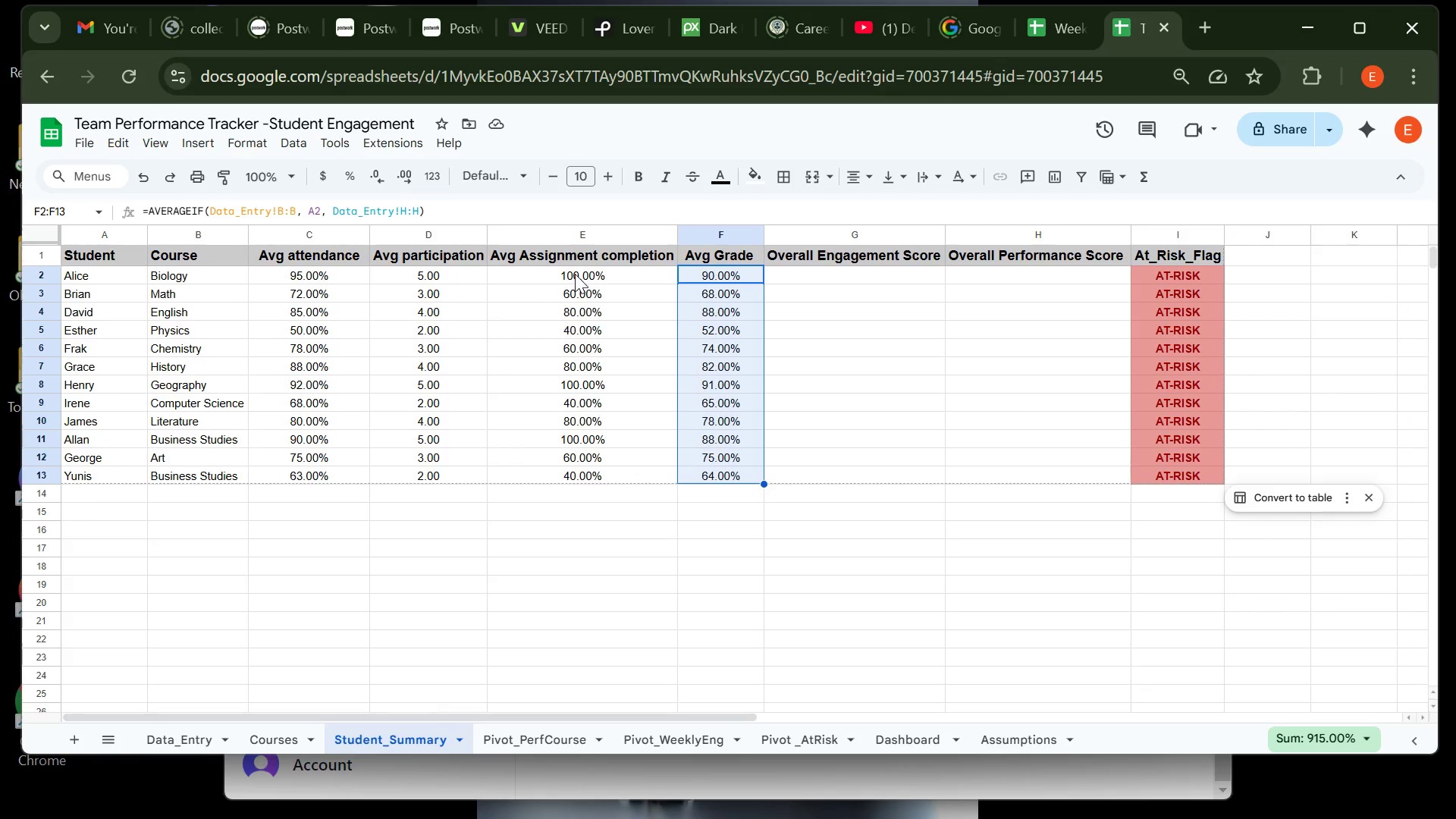 
left_click([588, 271])
 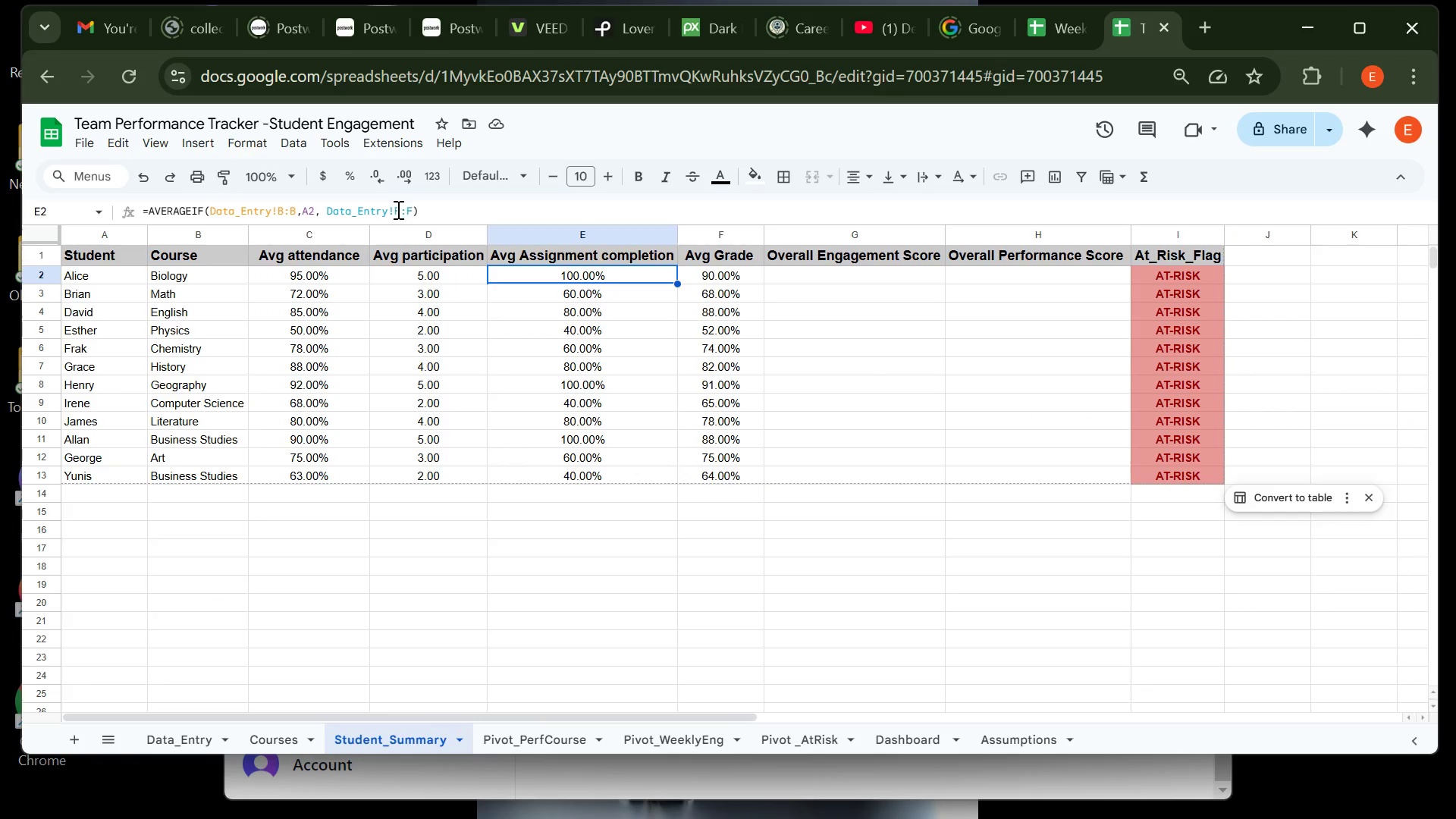 
left_click([397, 211])
 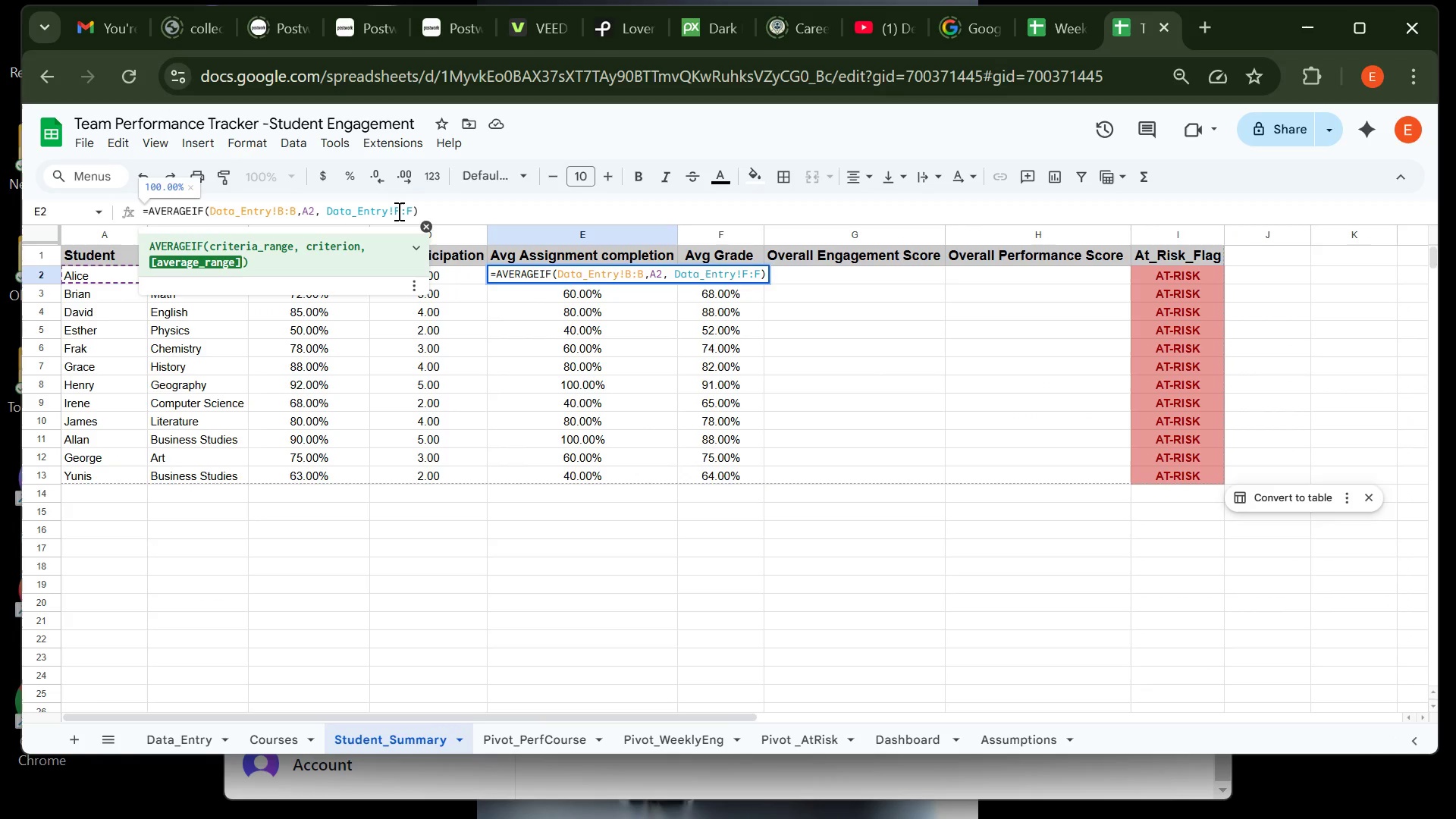 
key(Backspace)
 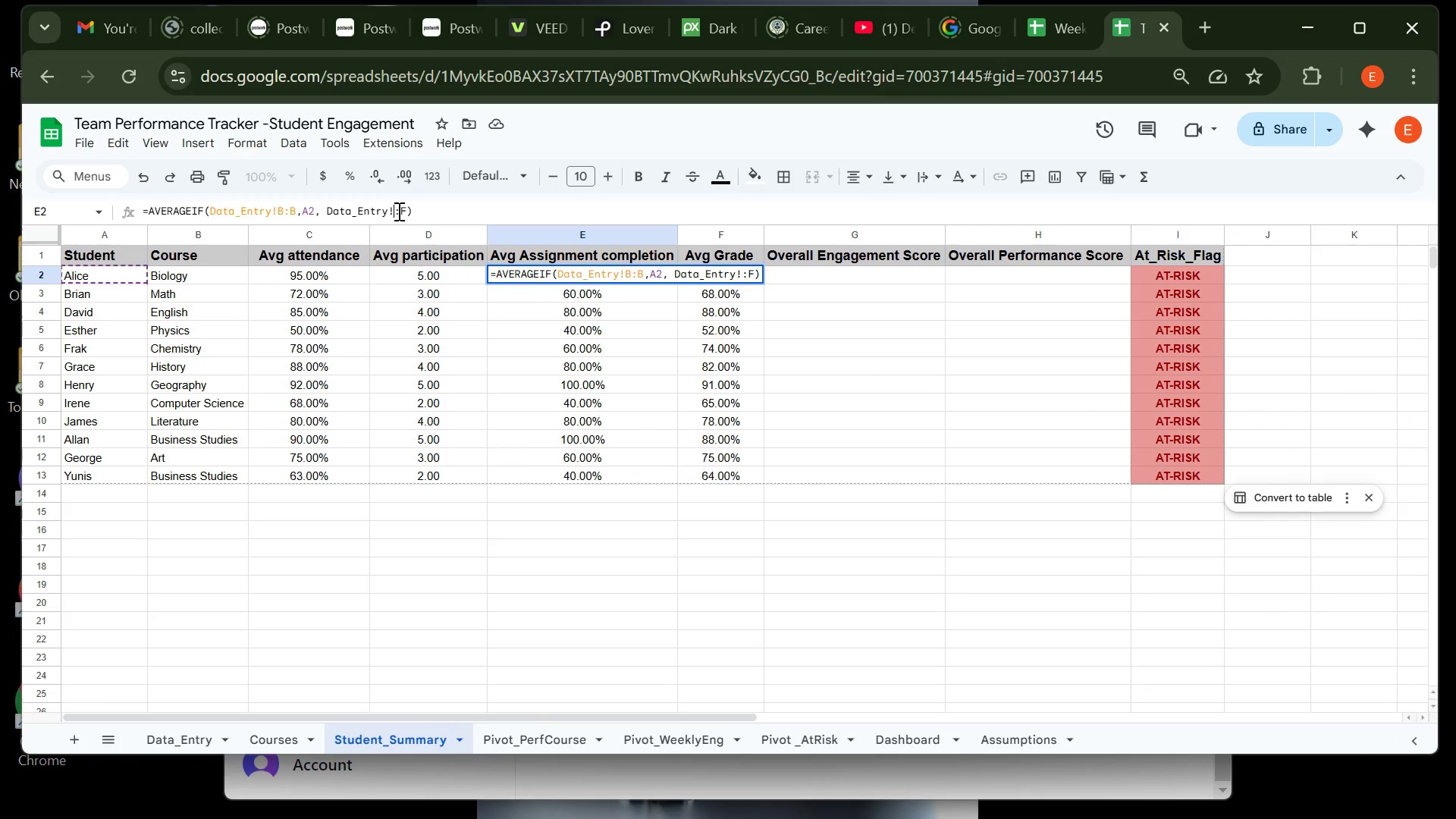 
key(G)
 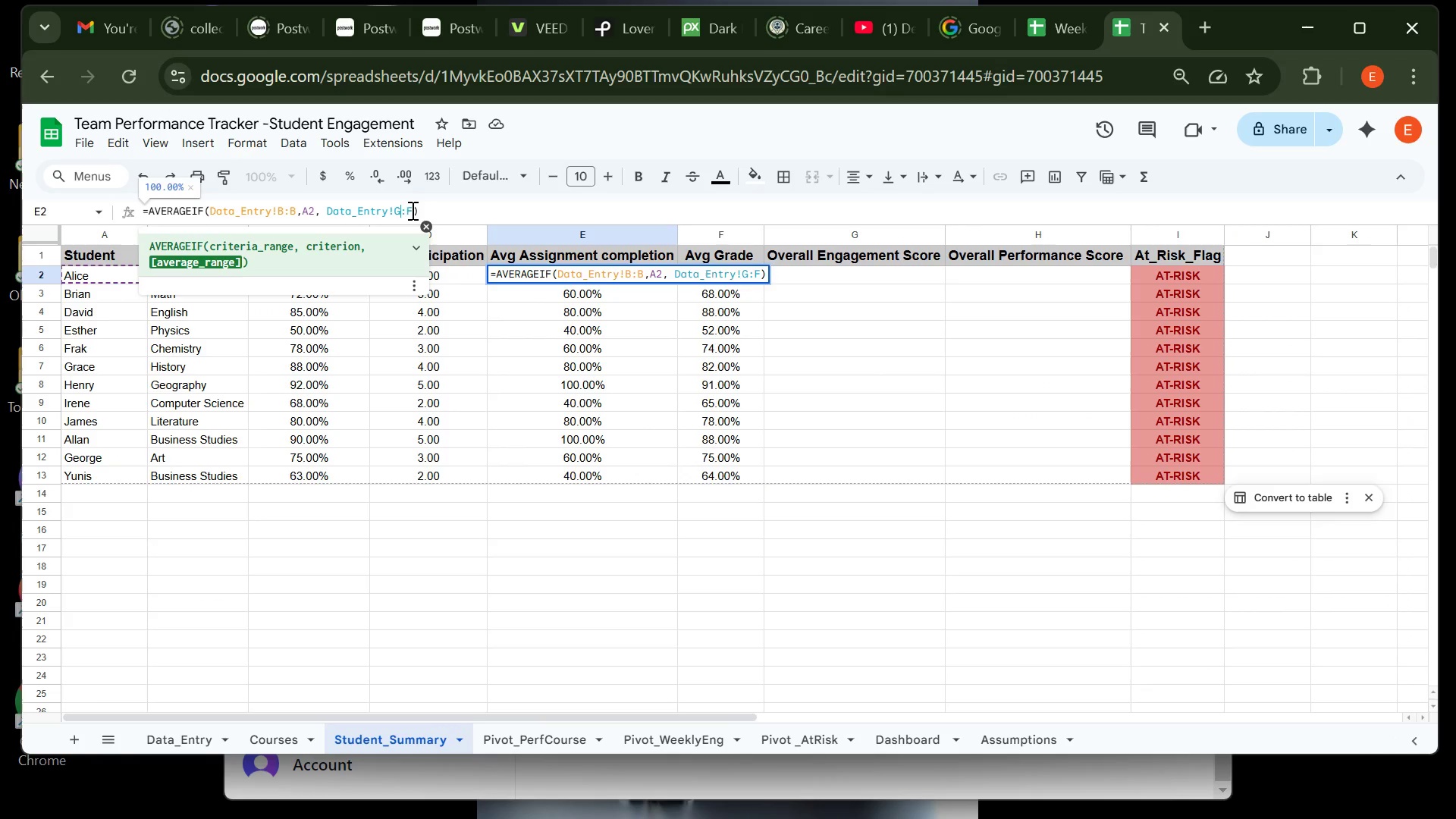 
left_click([411, 210])
 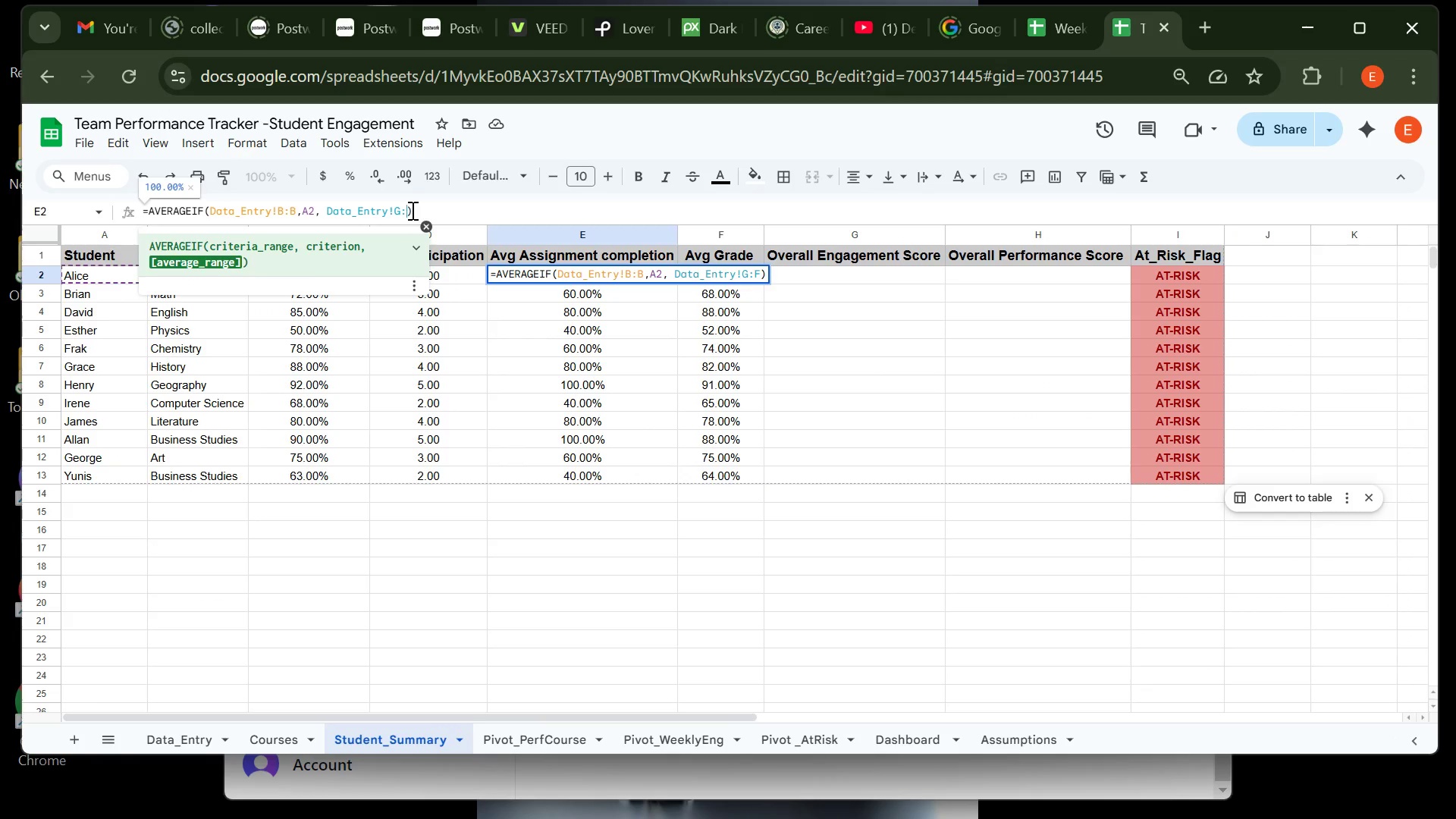 
key(Backspace)
 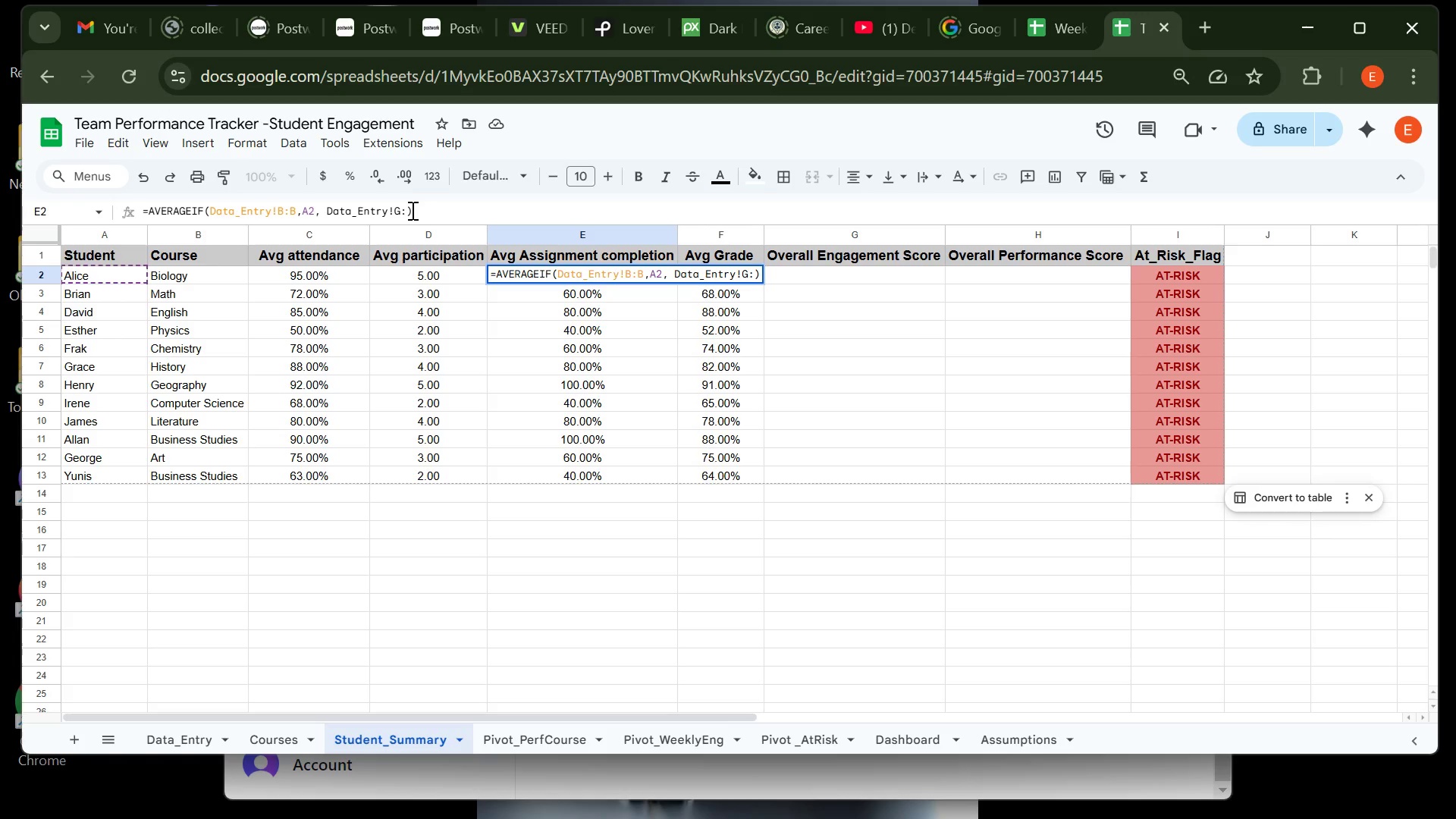 
key(G)
 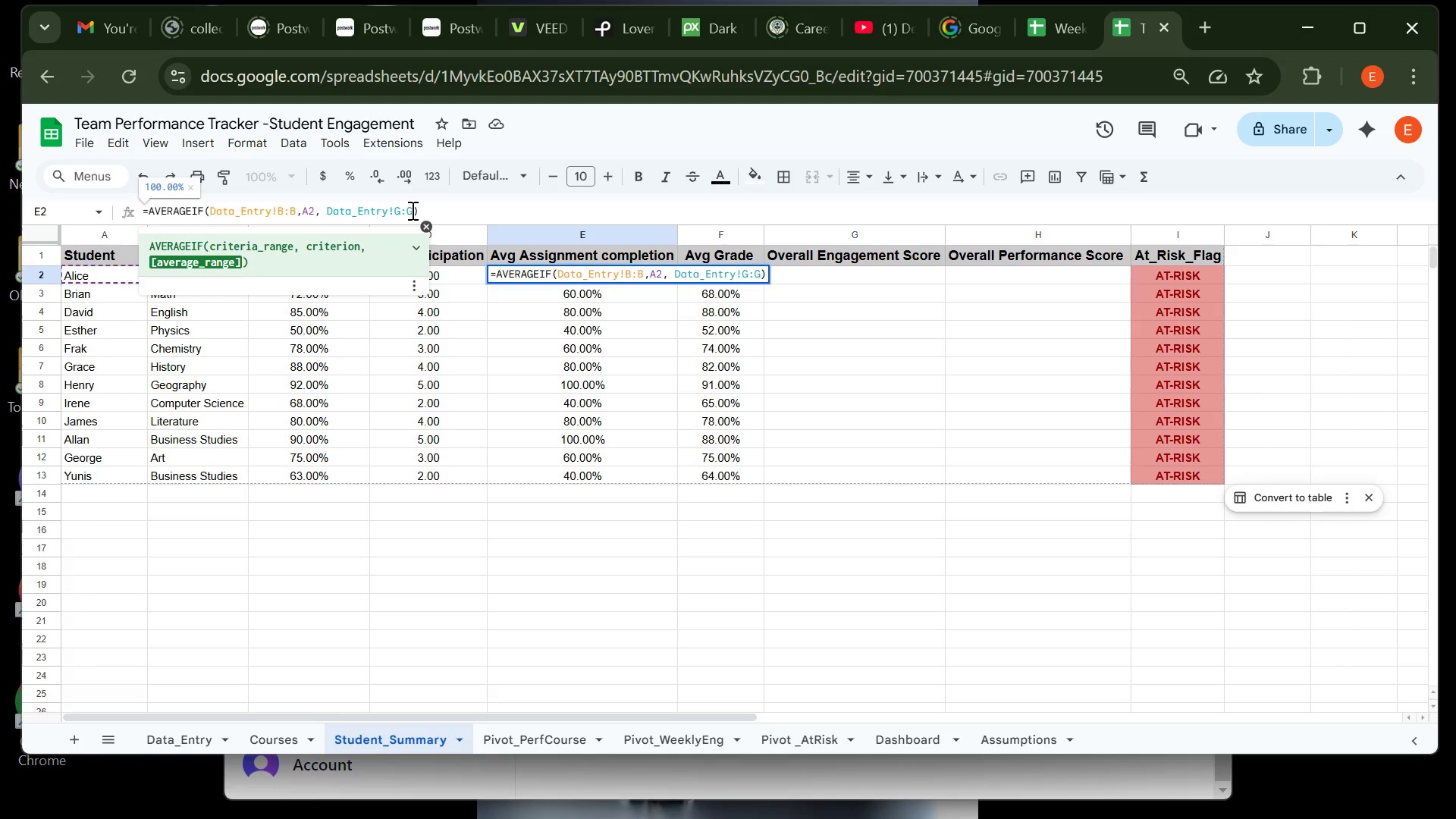 
key(Enter)
 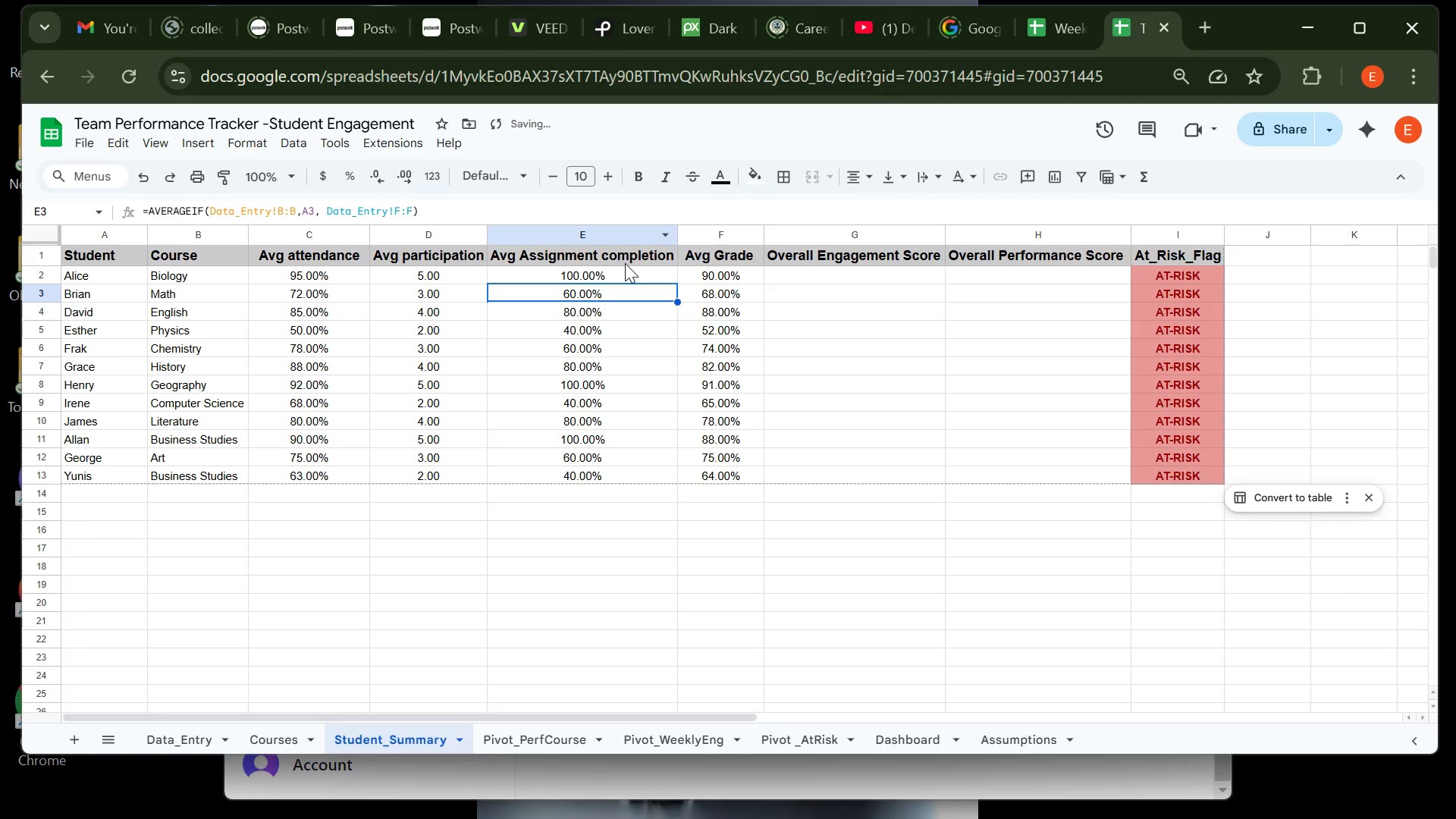 
left_click([625, 263])
 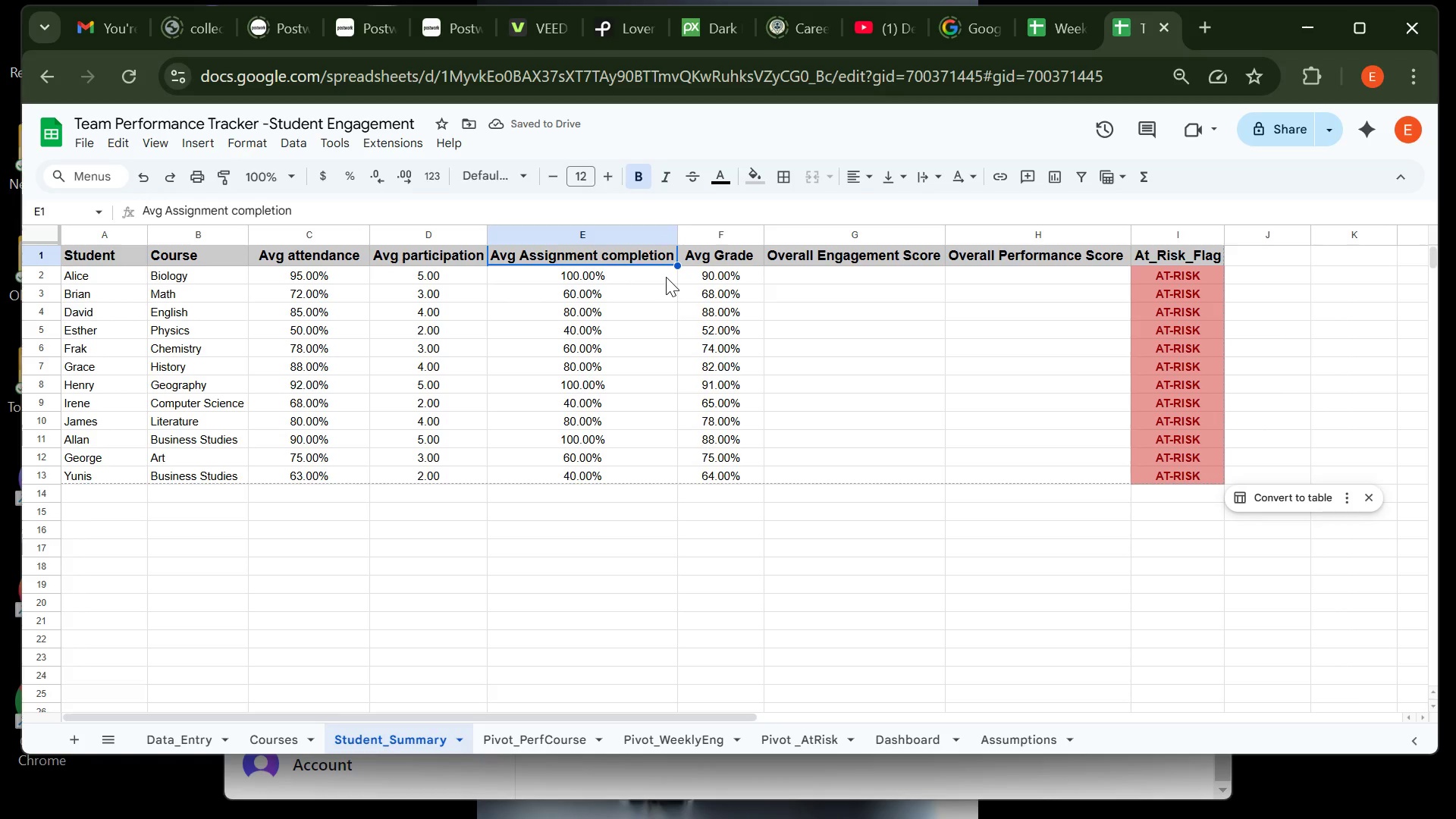 
left_click([666, 277])
 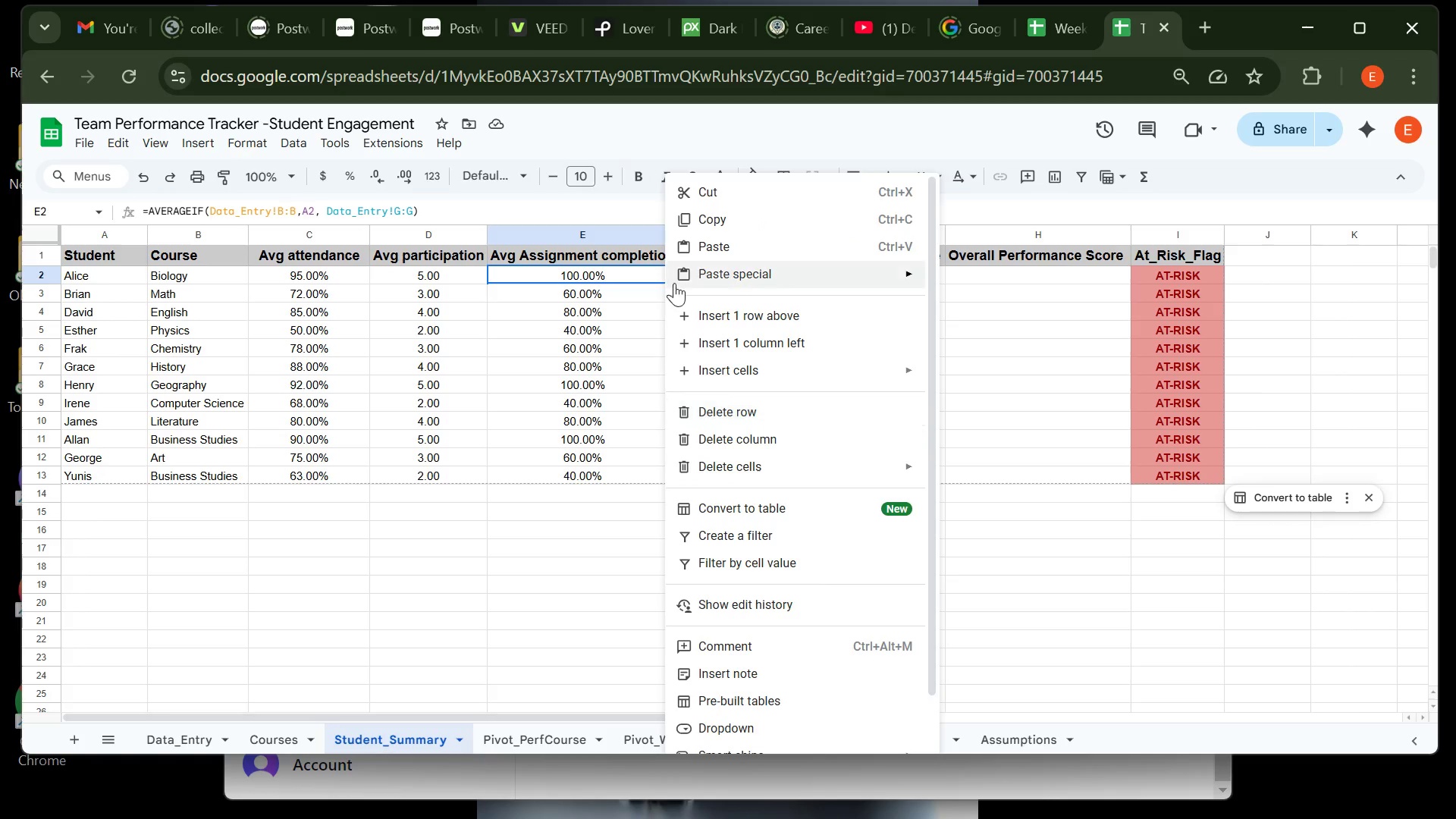 
wait(5.07)
 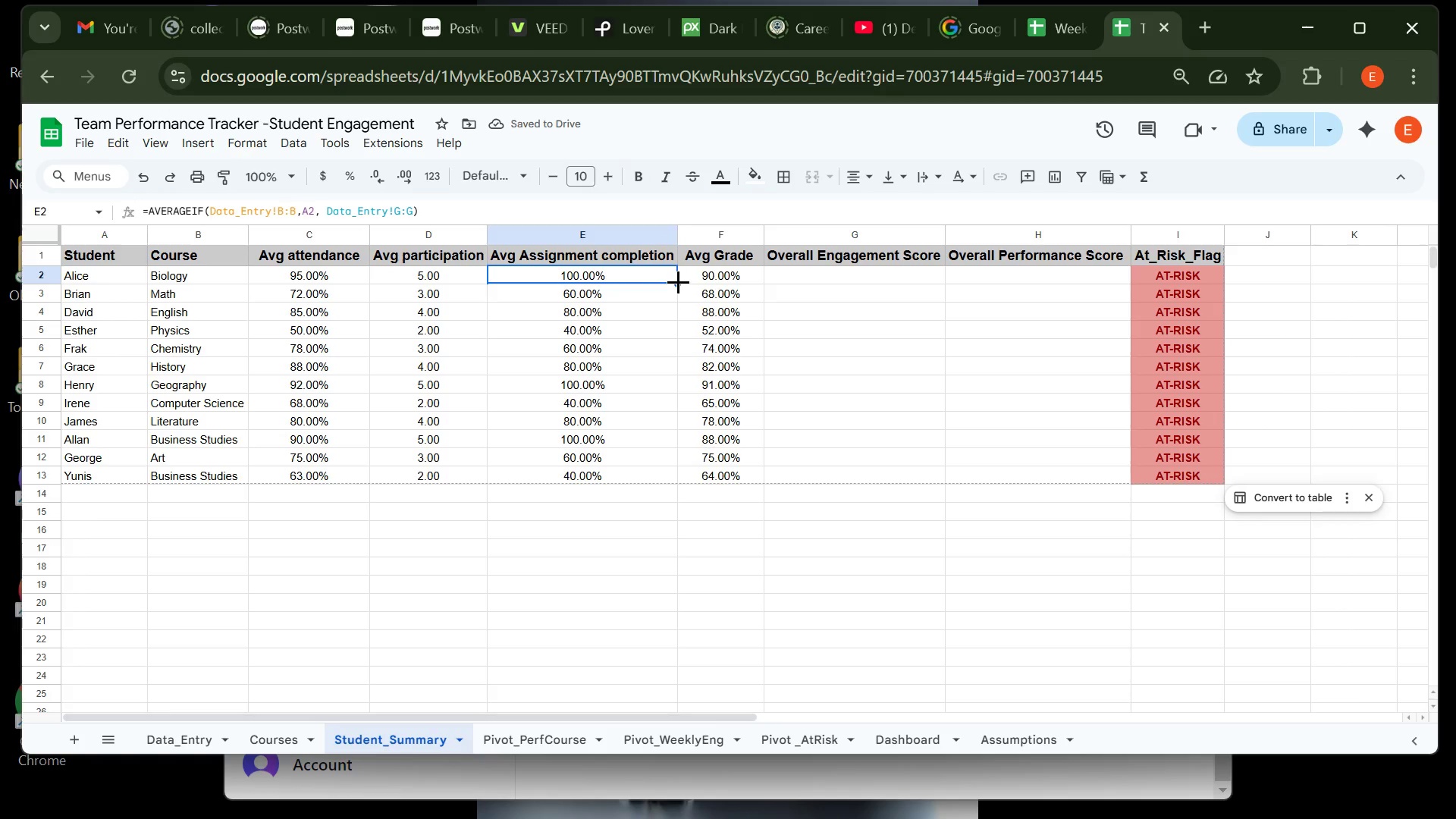 
left_click([635, 275])
 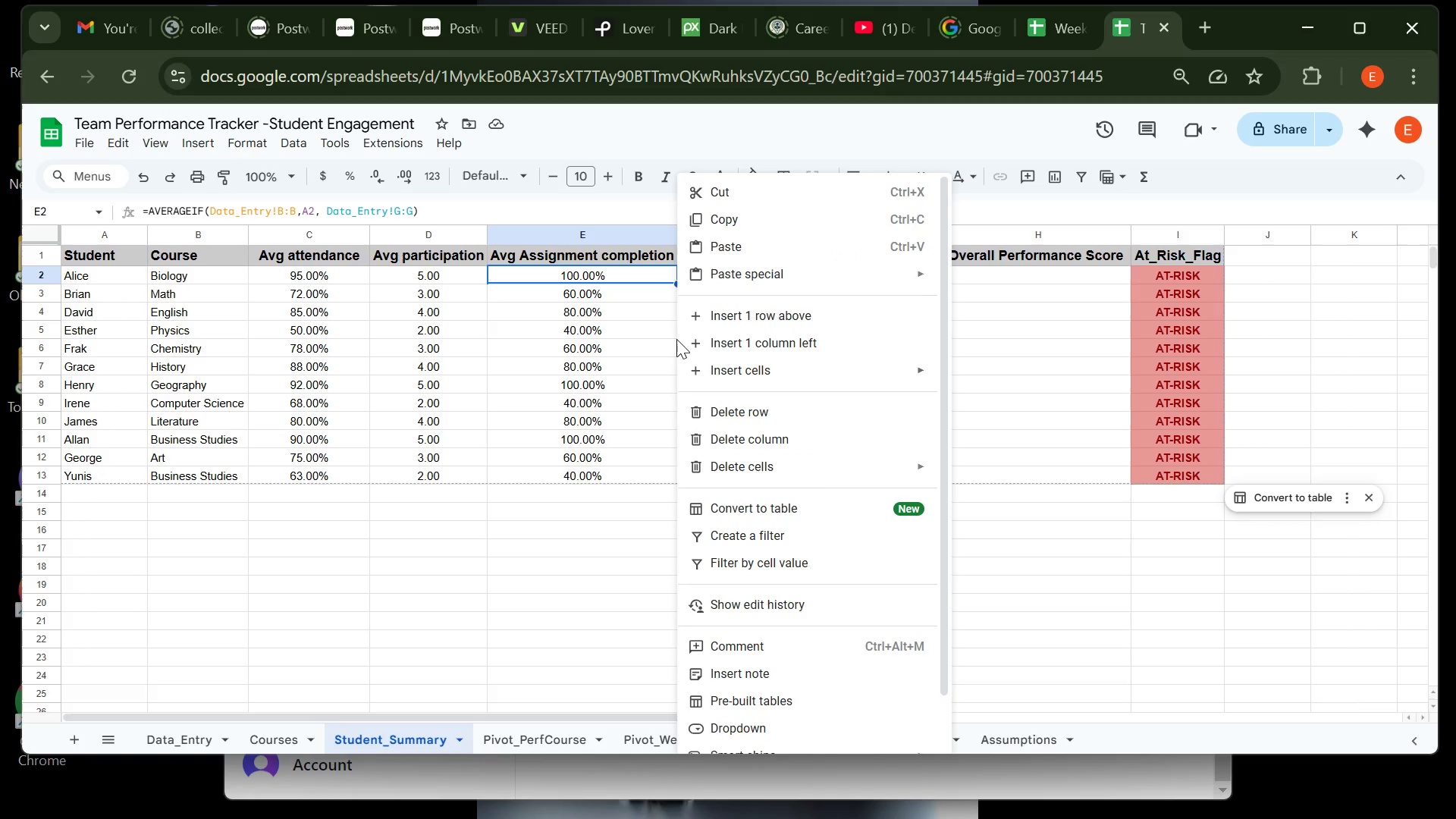 
left_click([657, 275])
 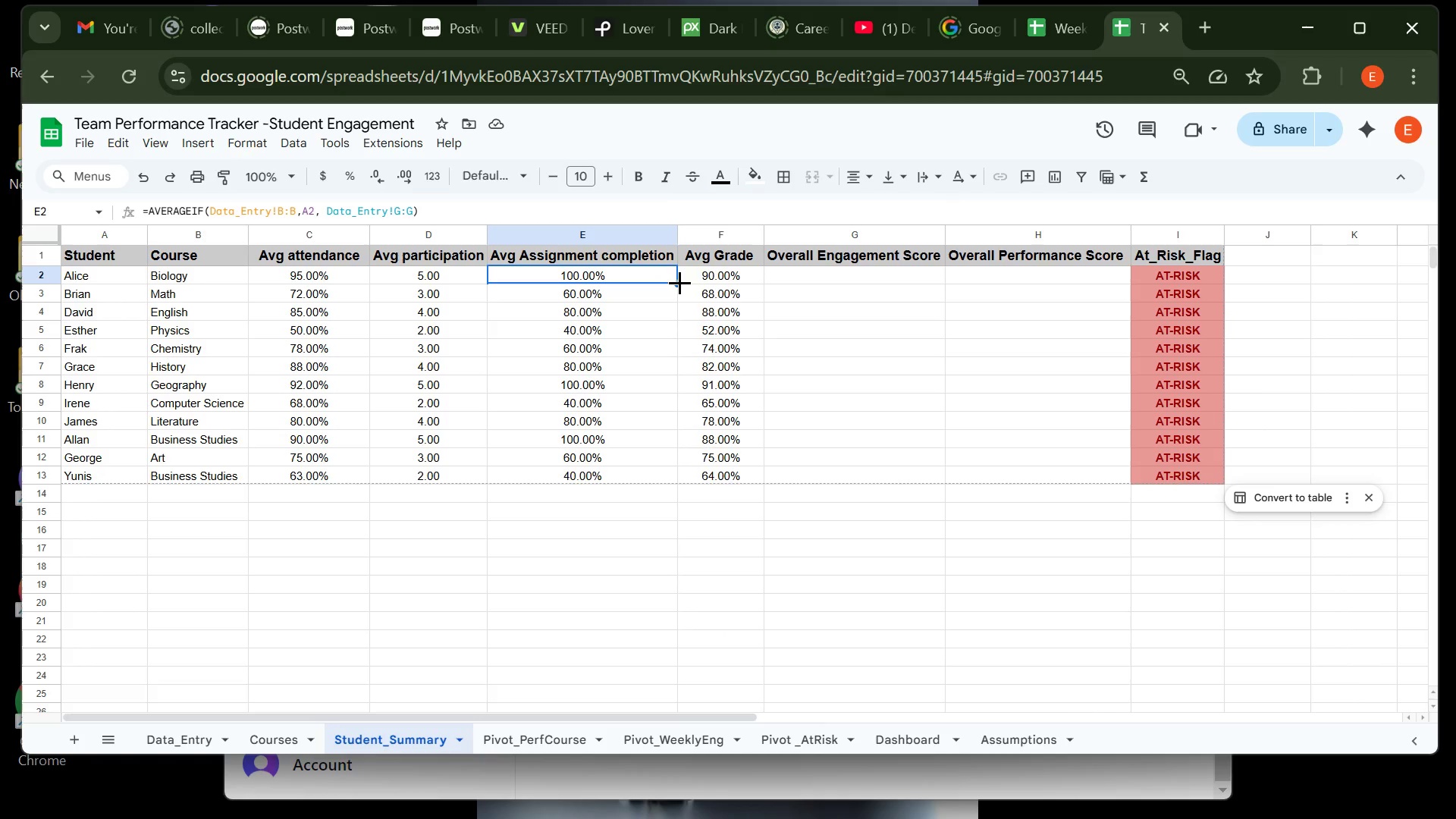 
left_click_drag(start_coordinate=[679, 282], to_coordinate=[672, 479])
 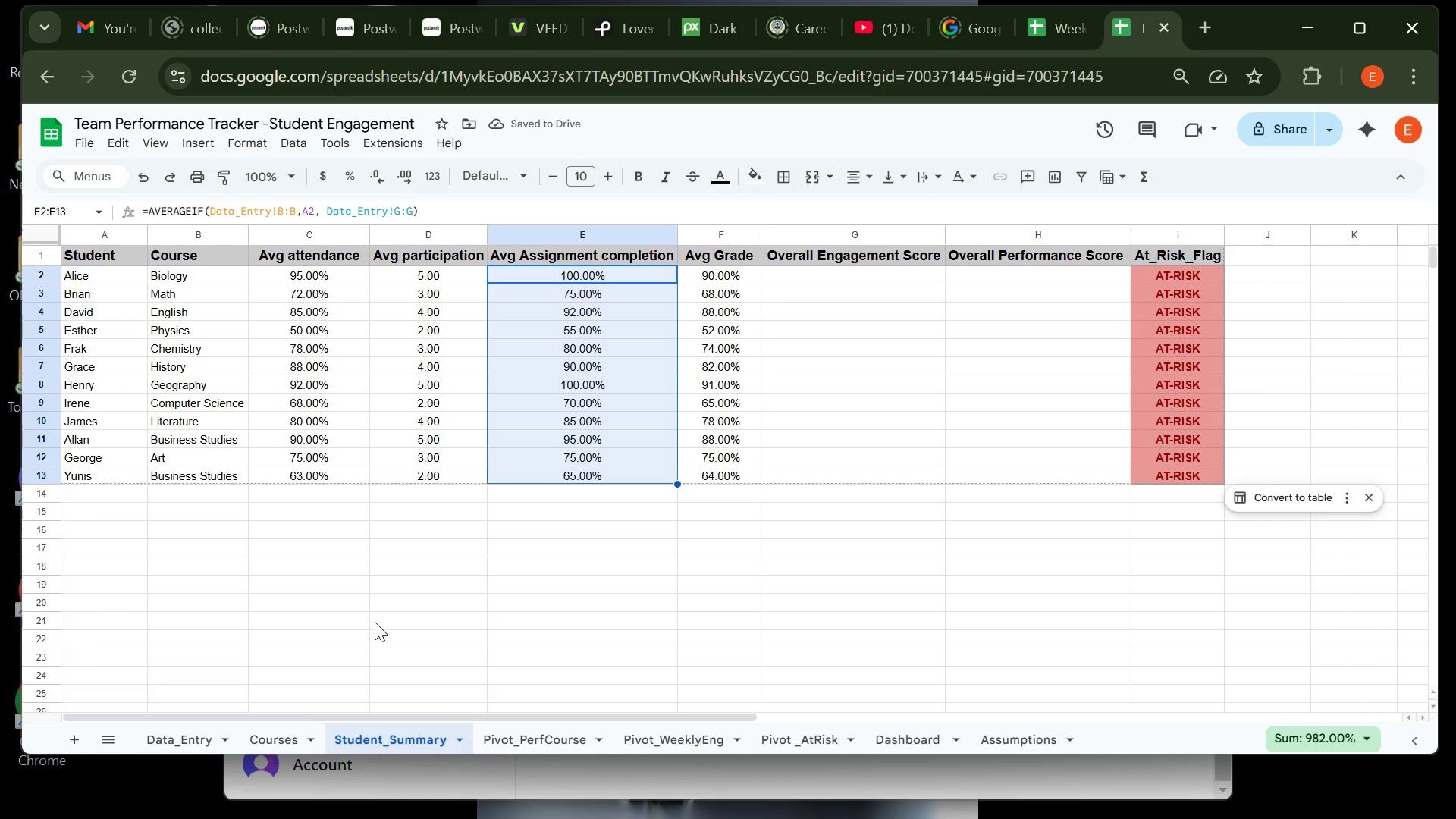 
wait(6.99)
 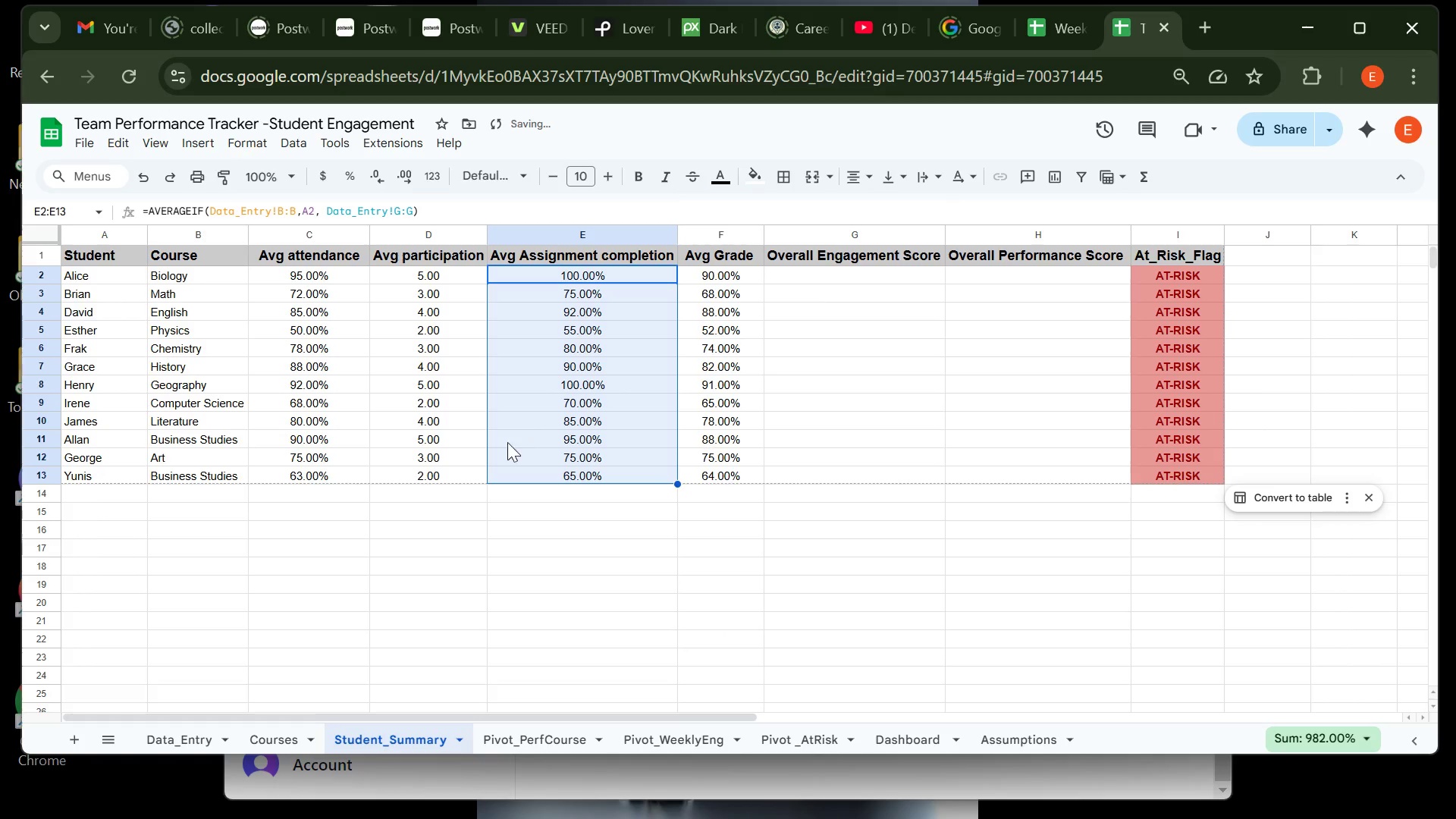 
left_click([189, 734])
 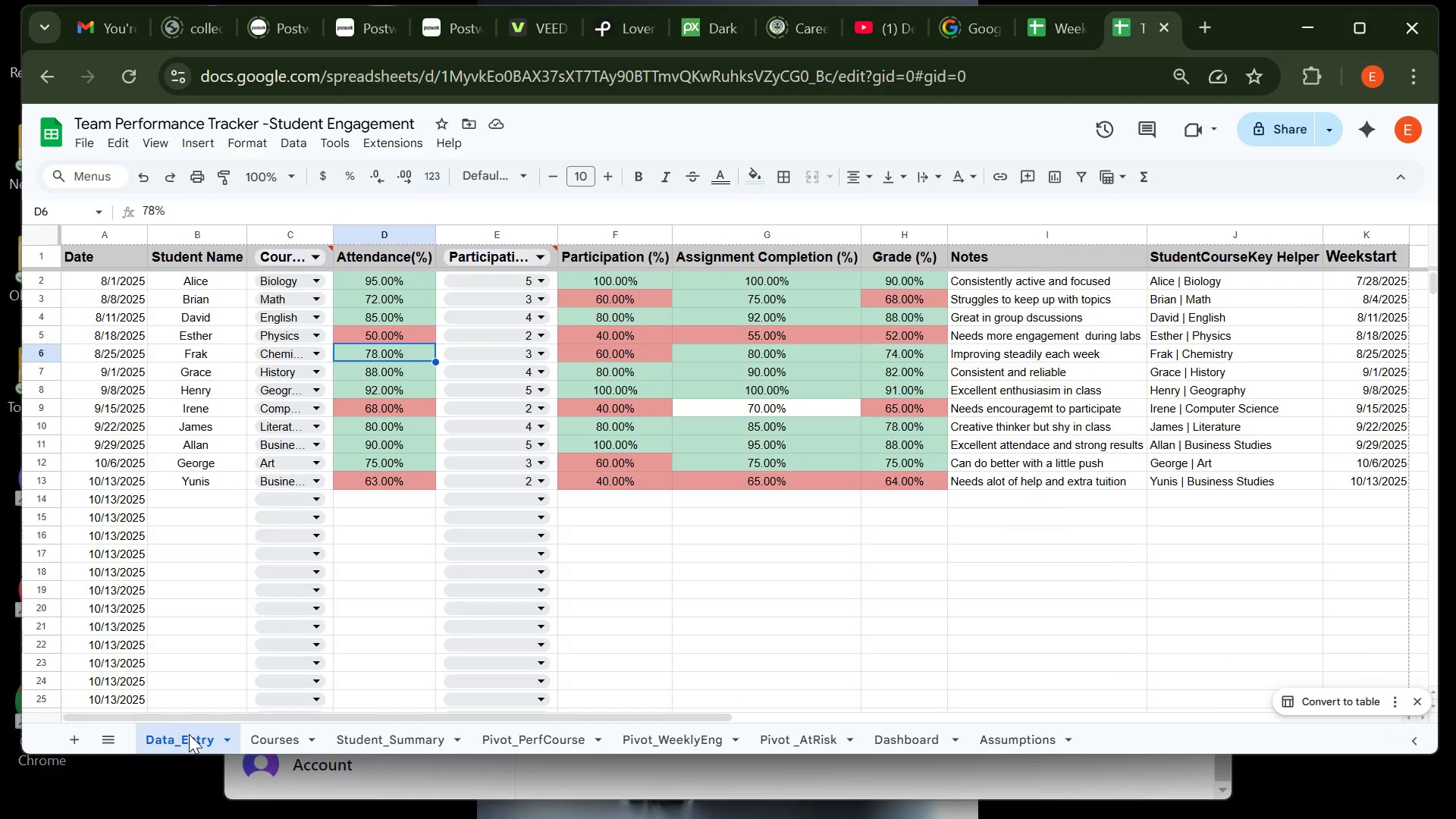 
wait(8.49)
 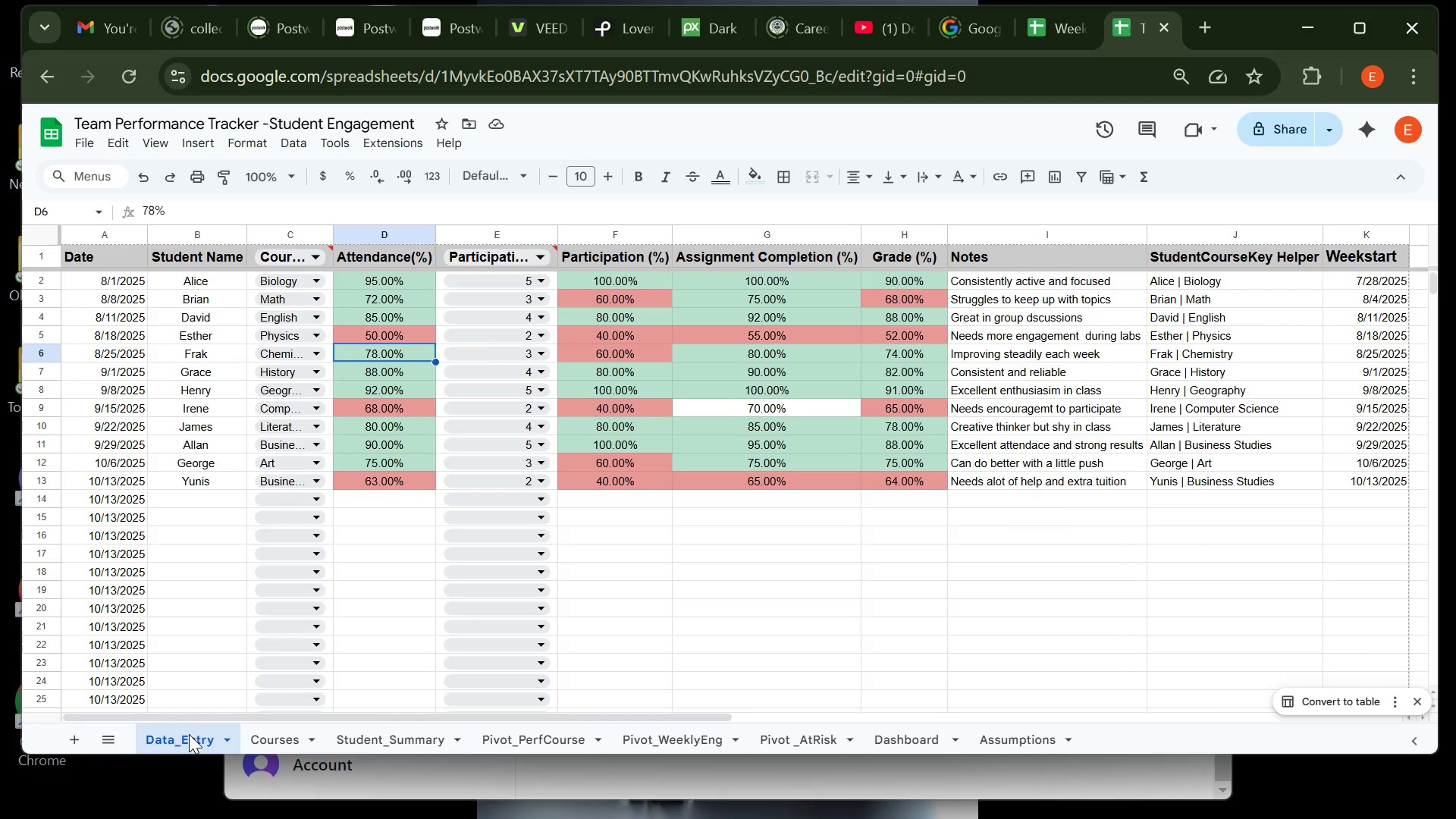 
left_click([366, 742])
 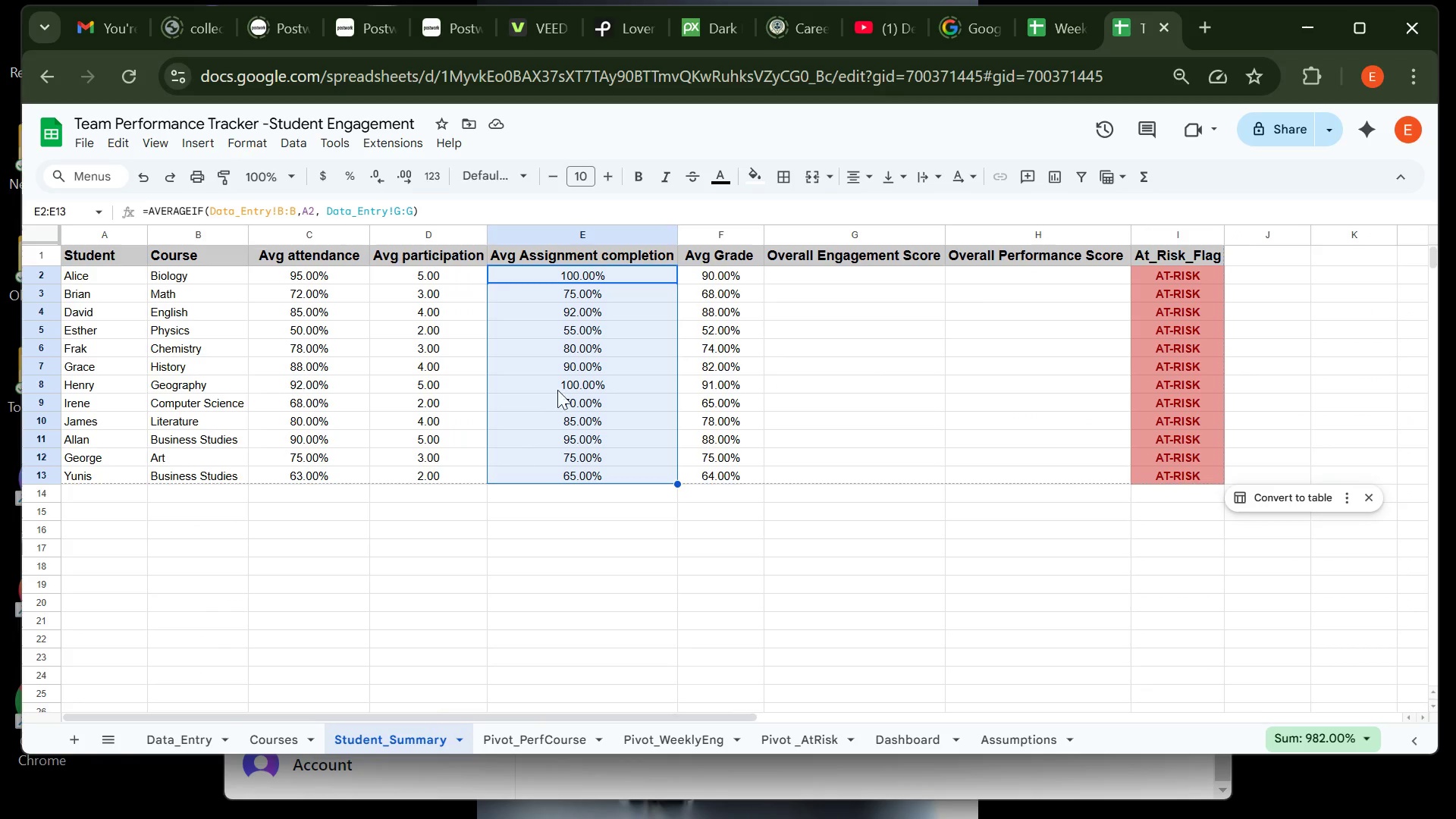 
left_click([563, 359])
 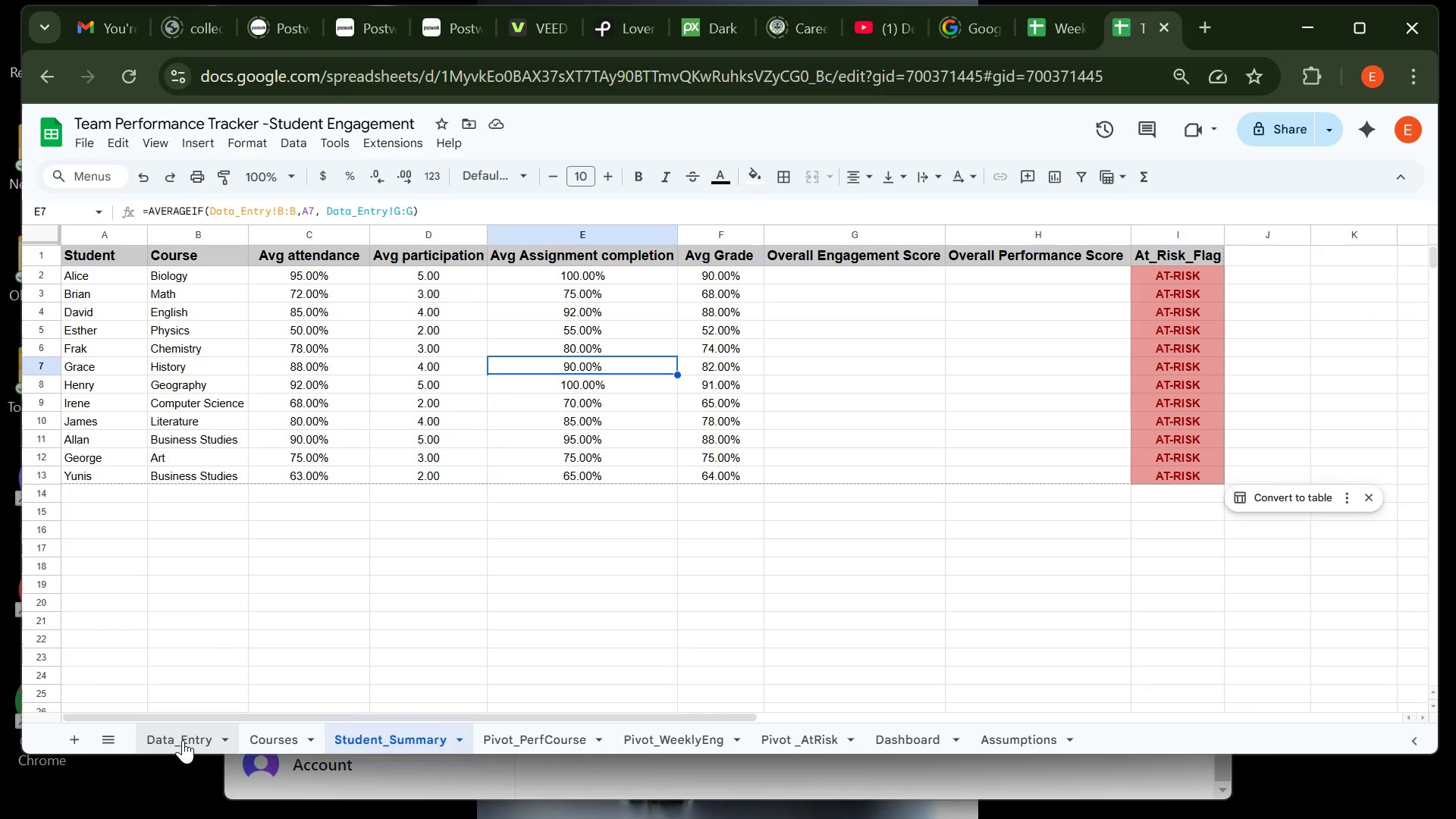 
left_click([183, 740])
 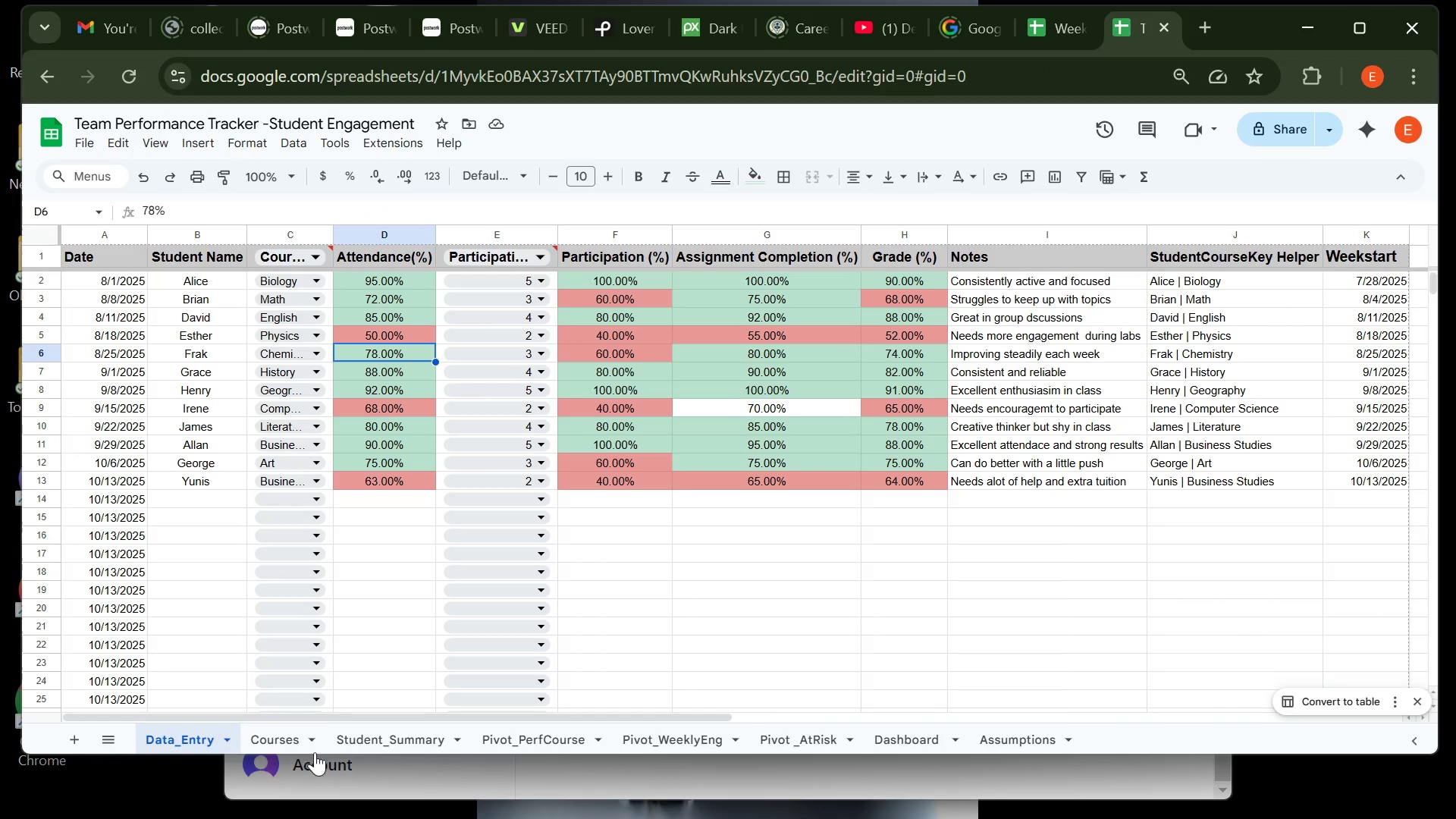 
left_click([355, 735])
 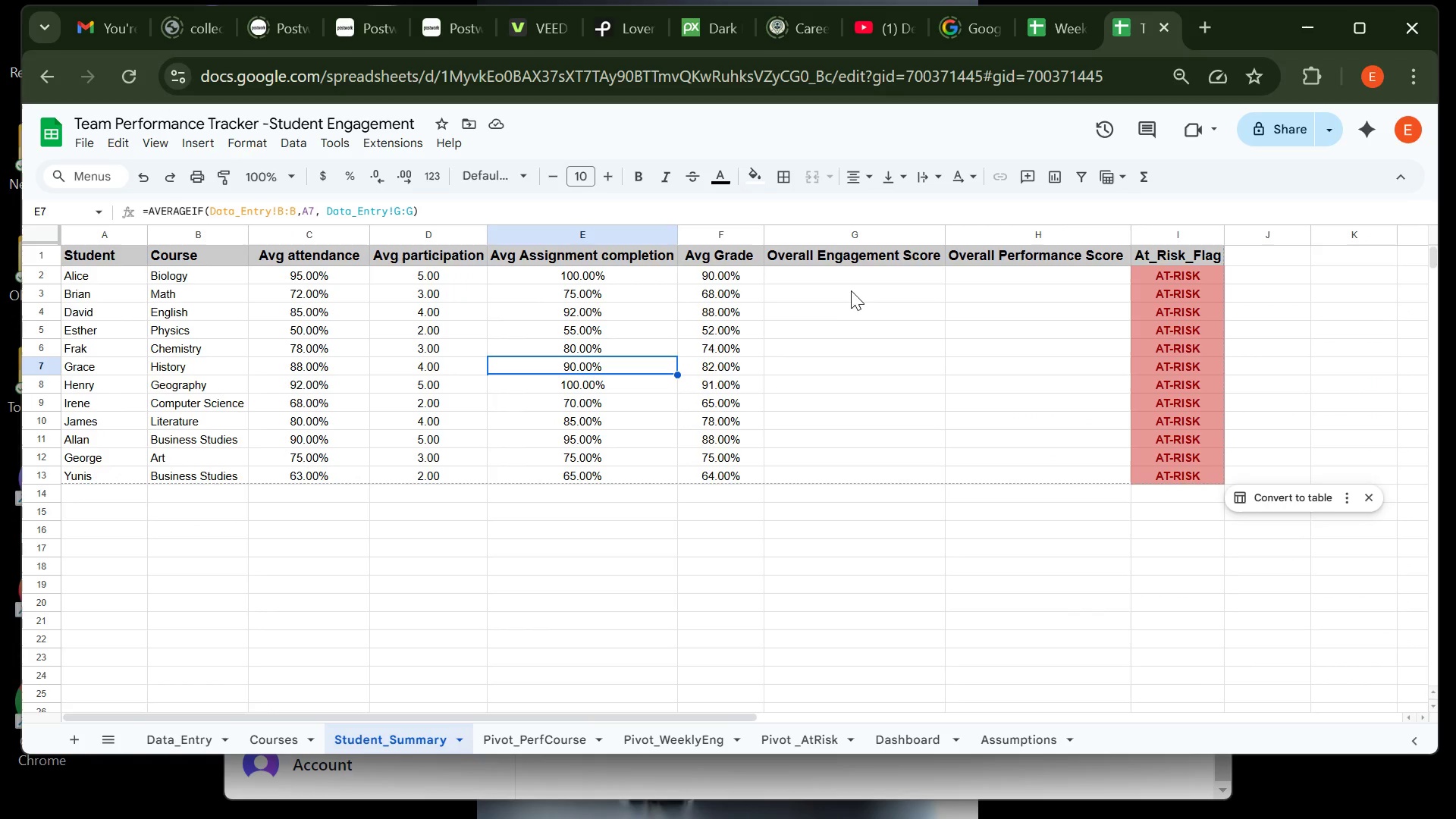 
left_click([856, 271])
 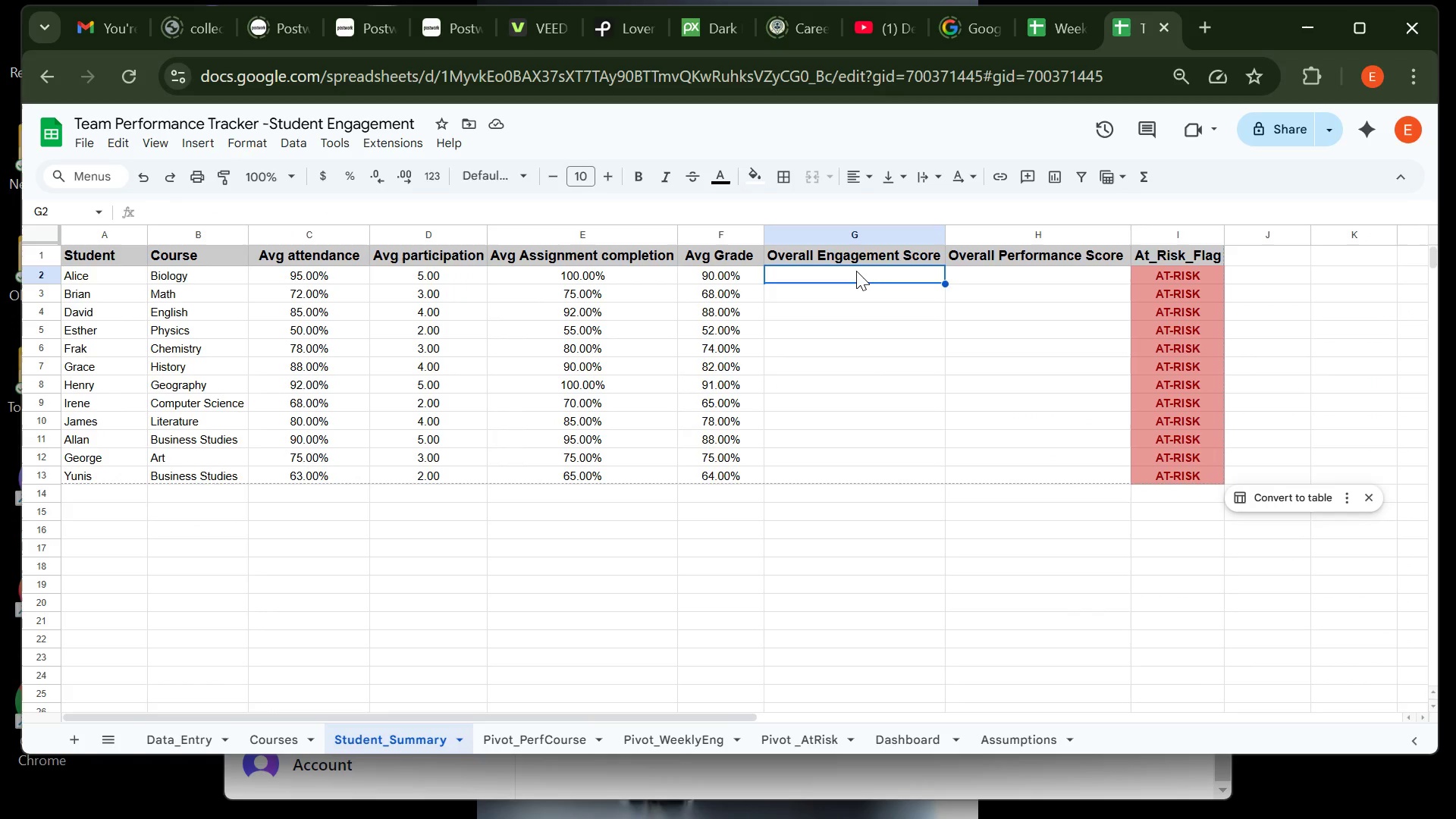 
type(89)
 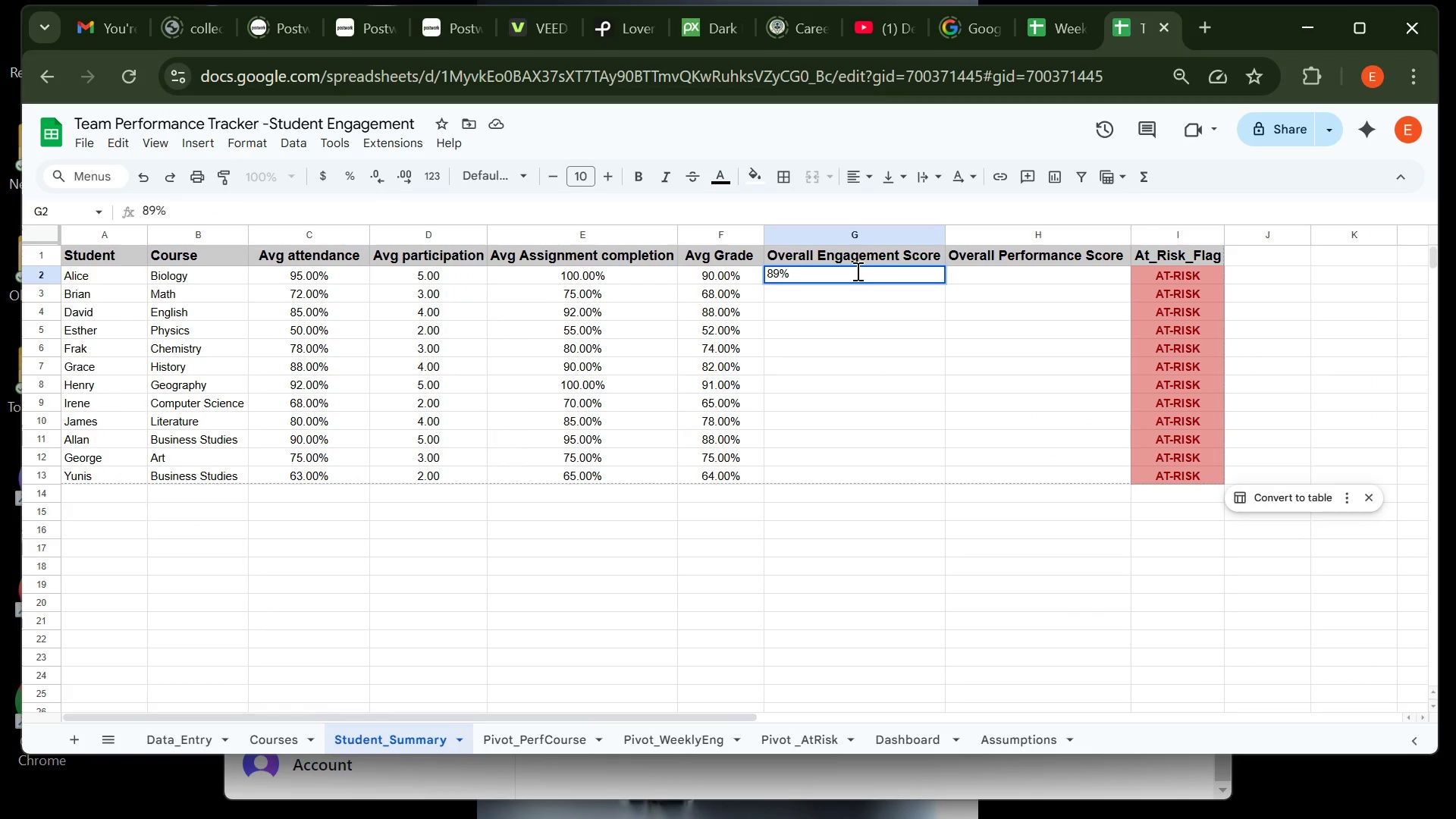 
key(Enter)
 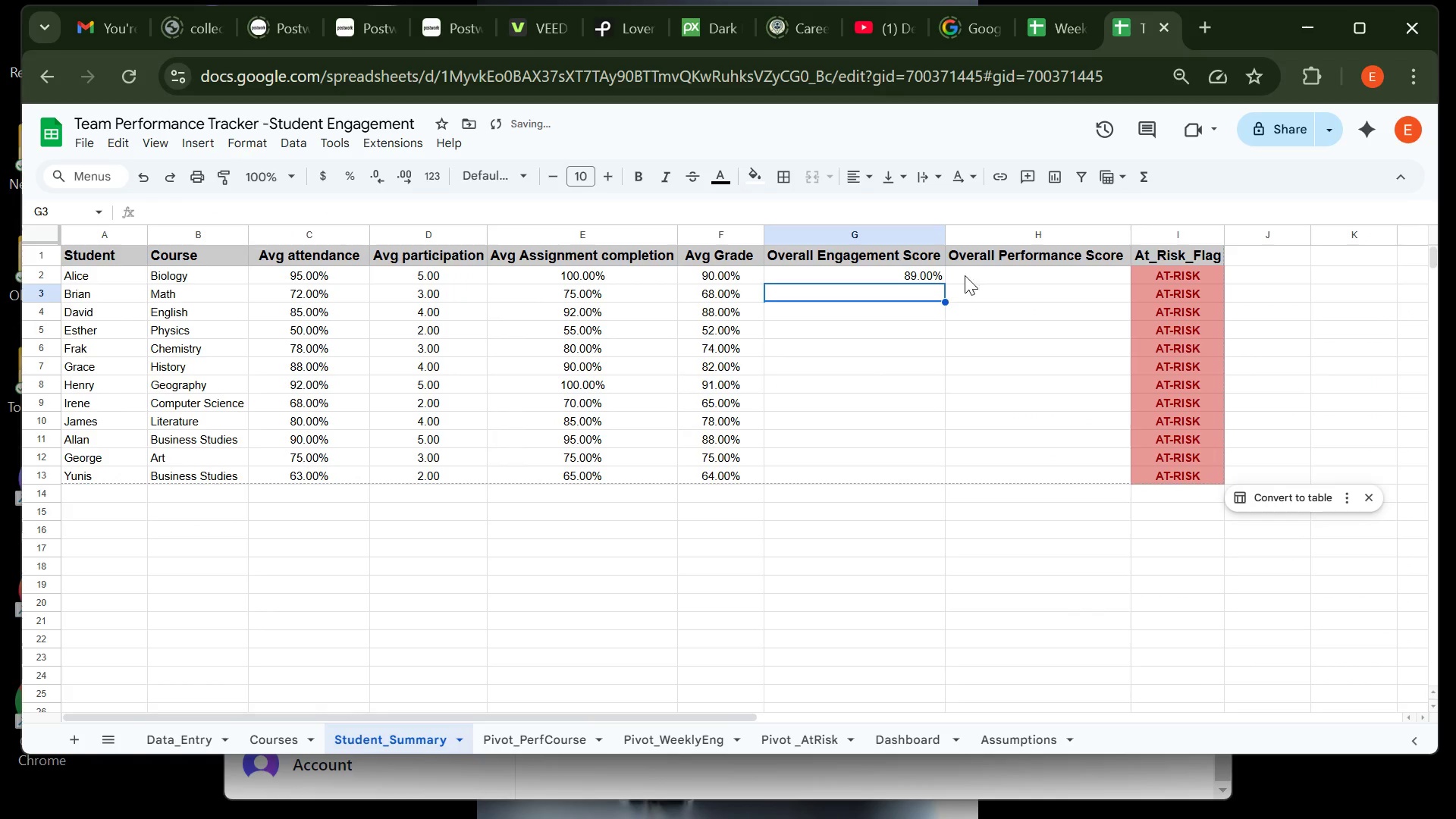 
left_click([977, 278])
 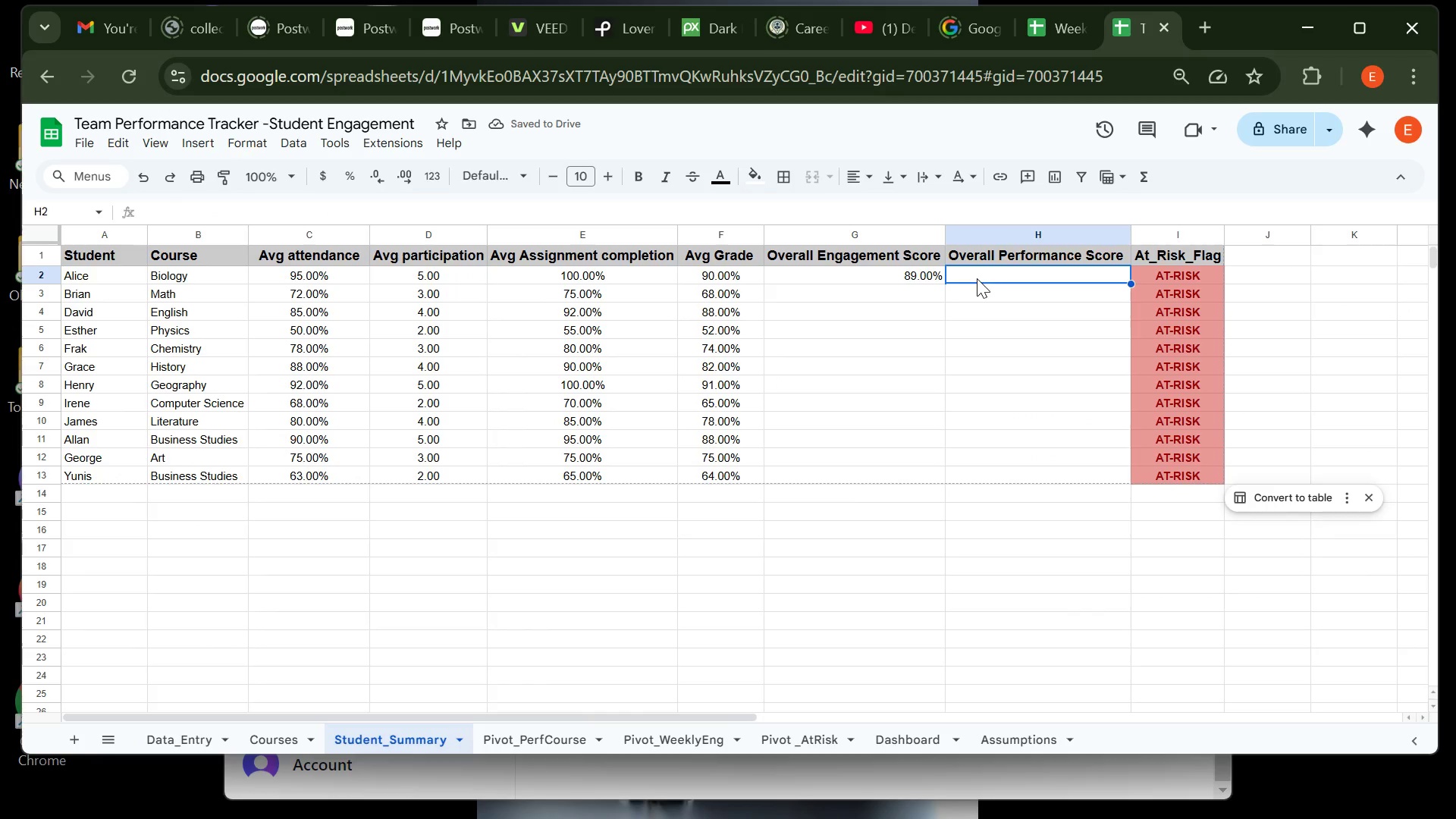 
type(89)
 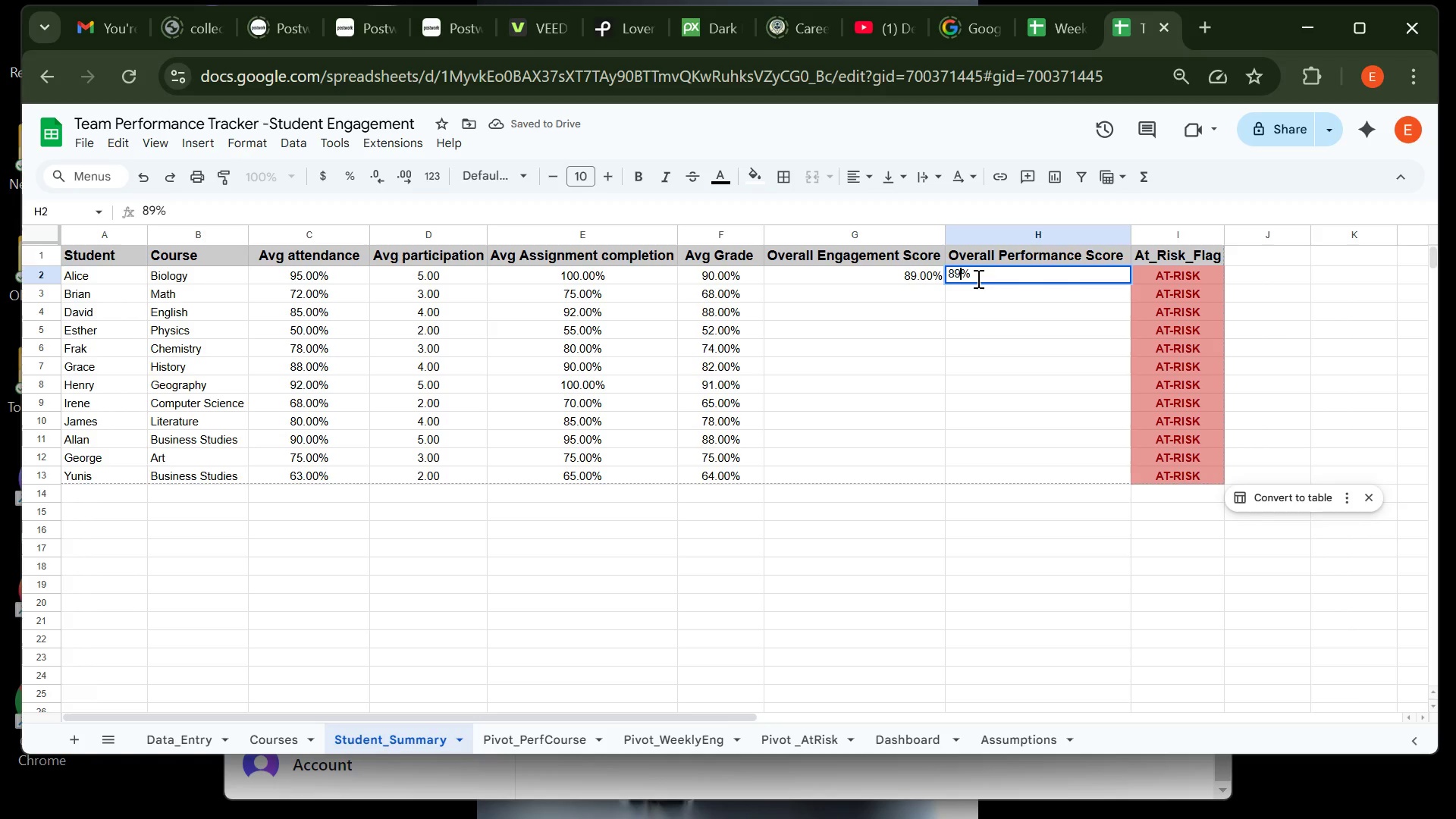 
key(Enter)
 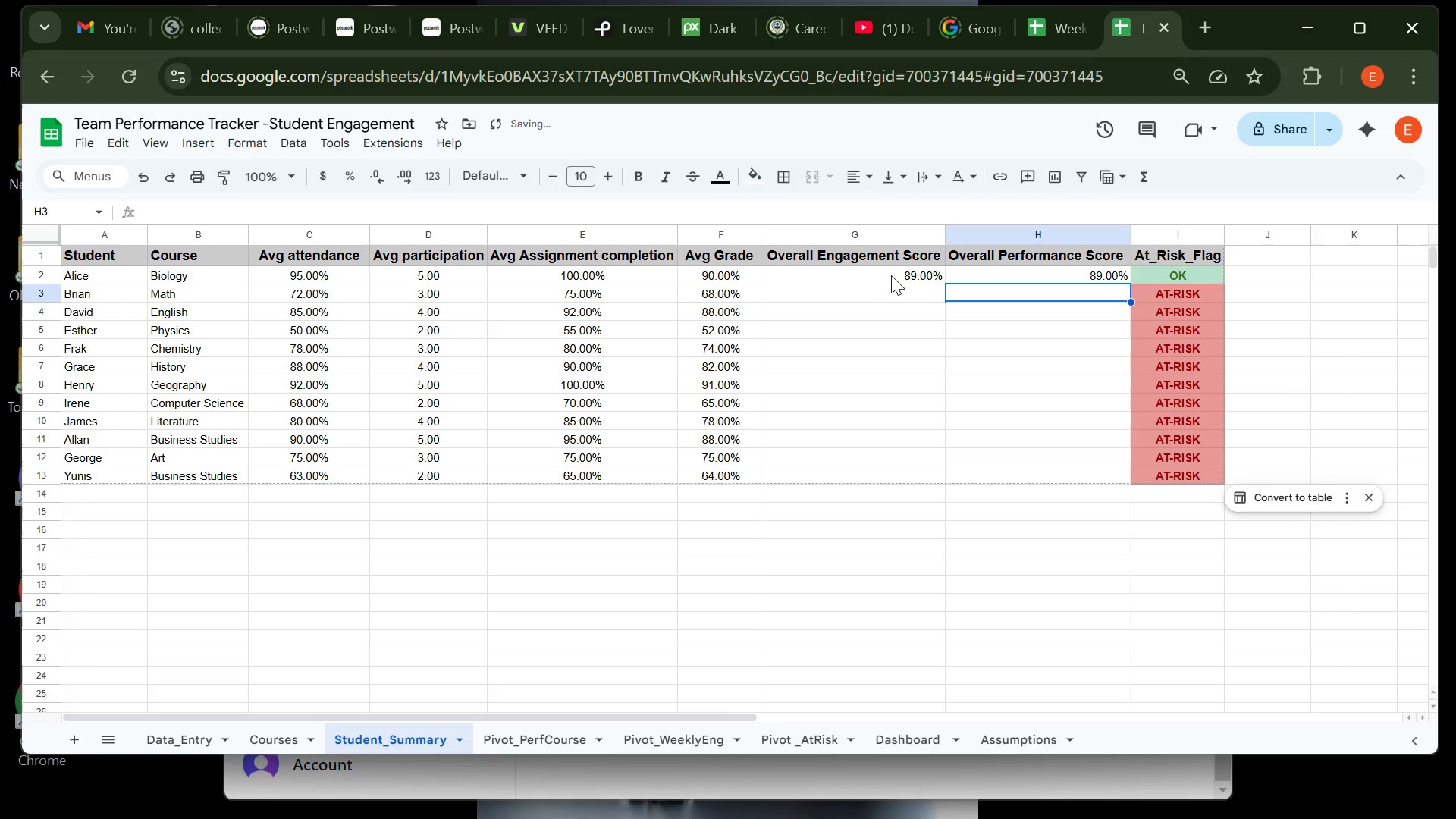 
left_click([893, 271])
 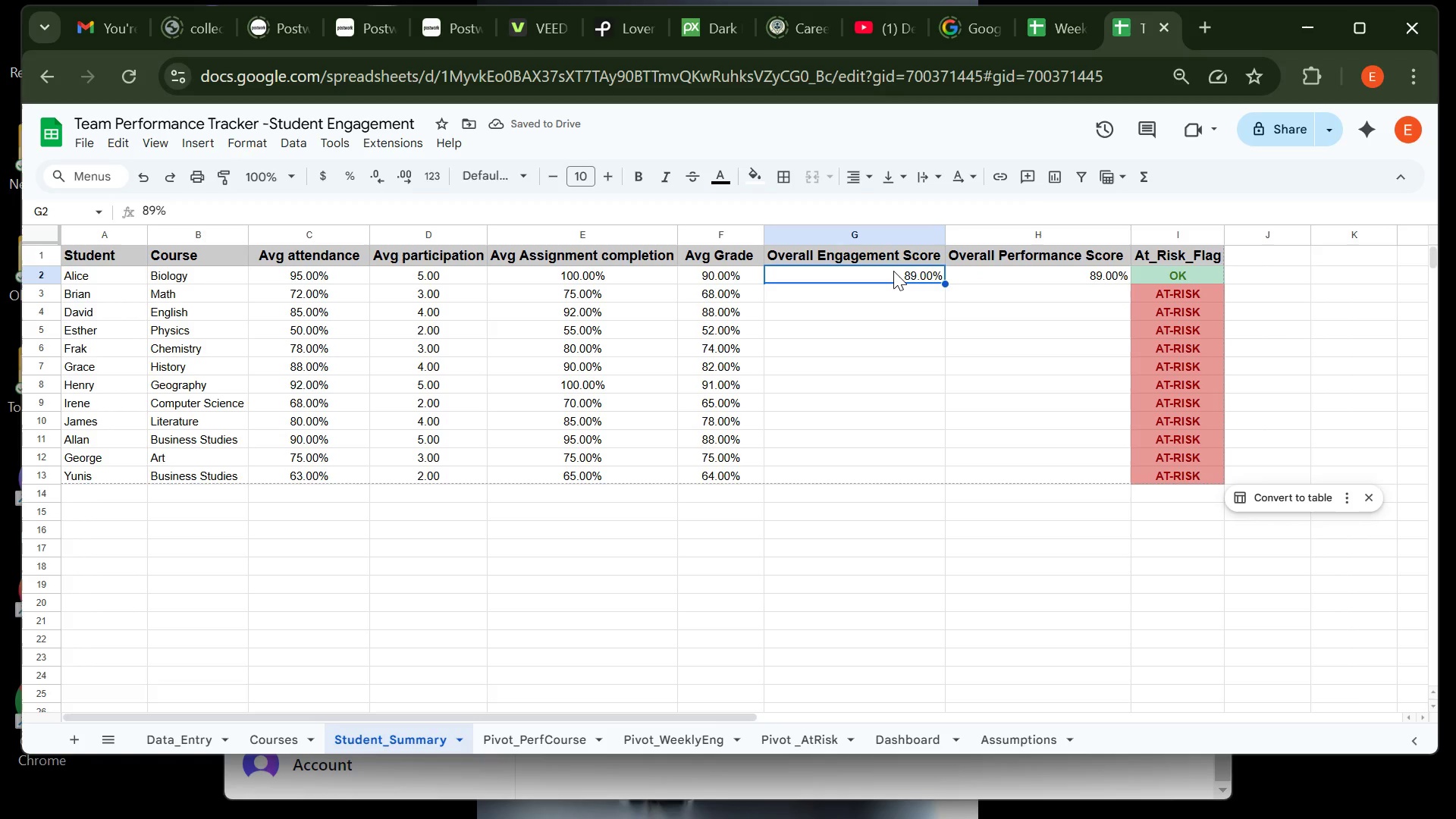 
key(Backspace)
 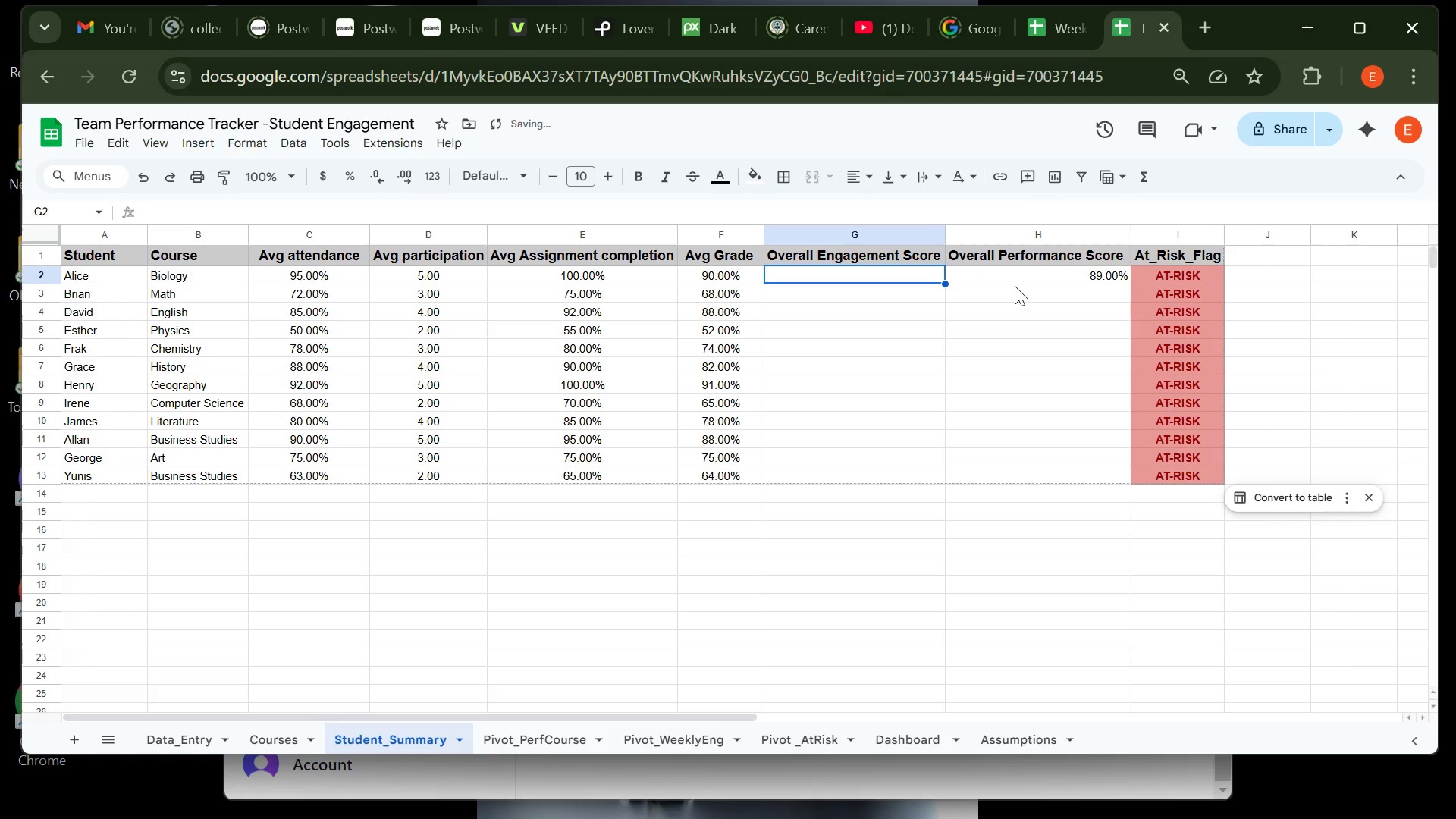 
left_click([1015, 286])
 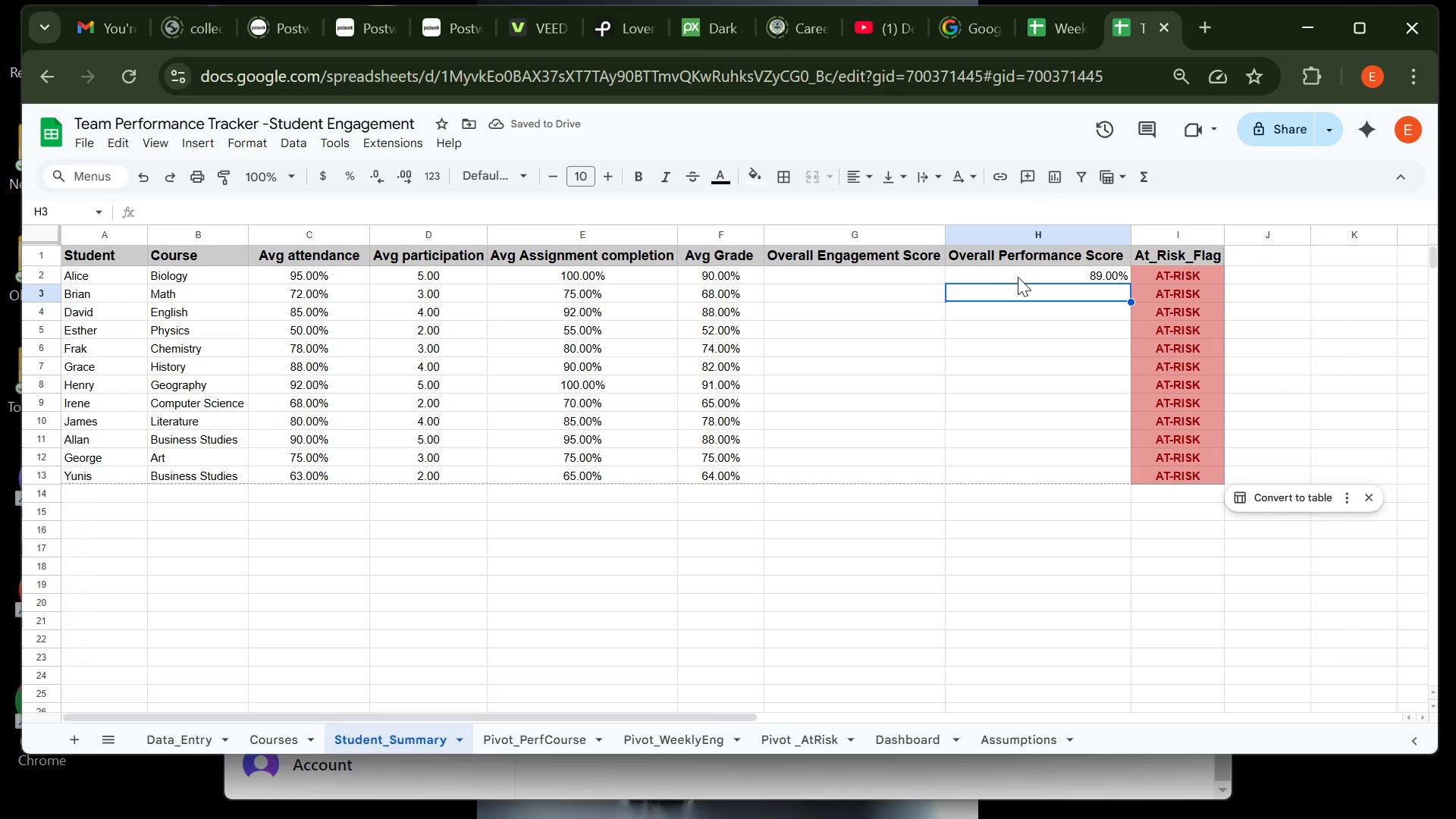 
left_click([1018, 277])
 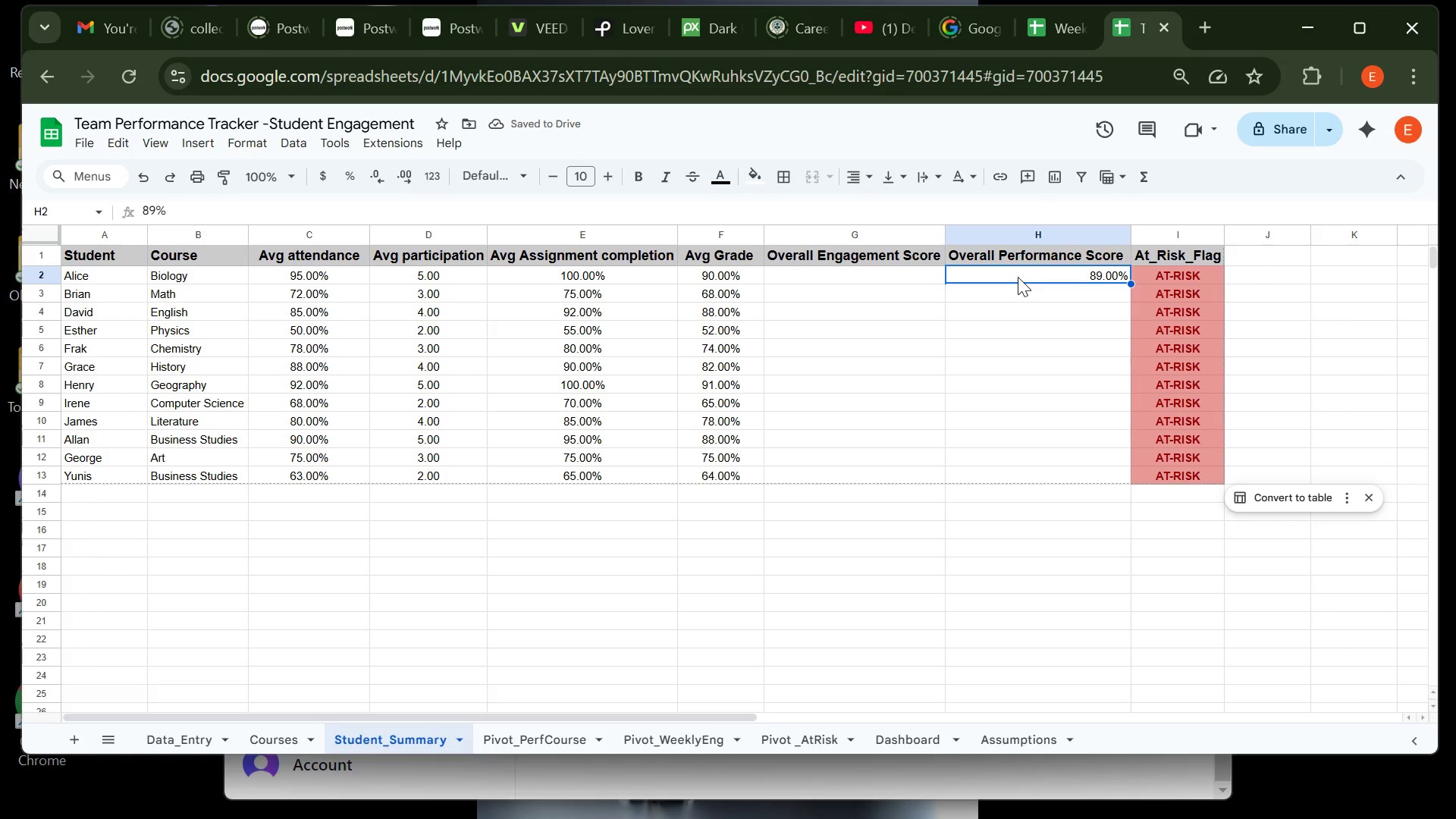 
key(Backspace)
 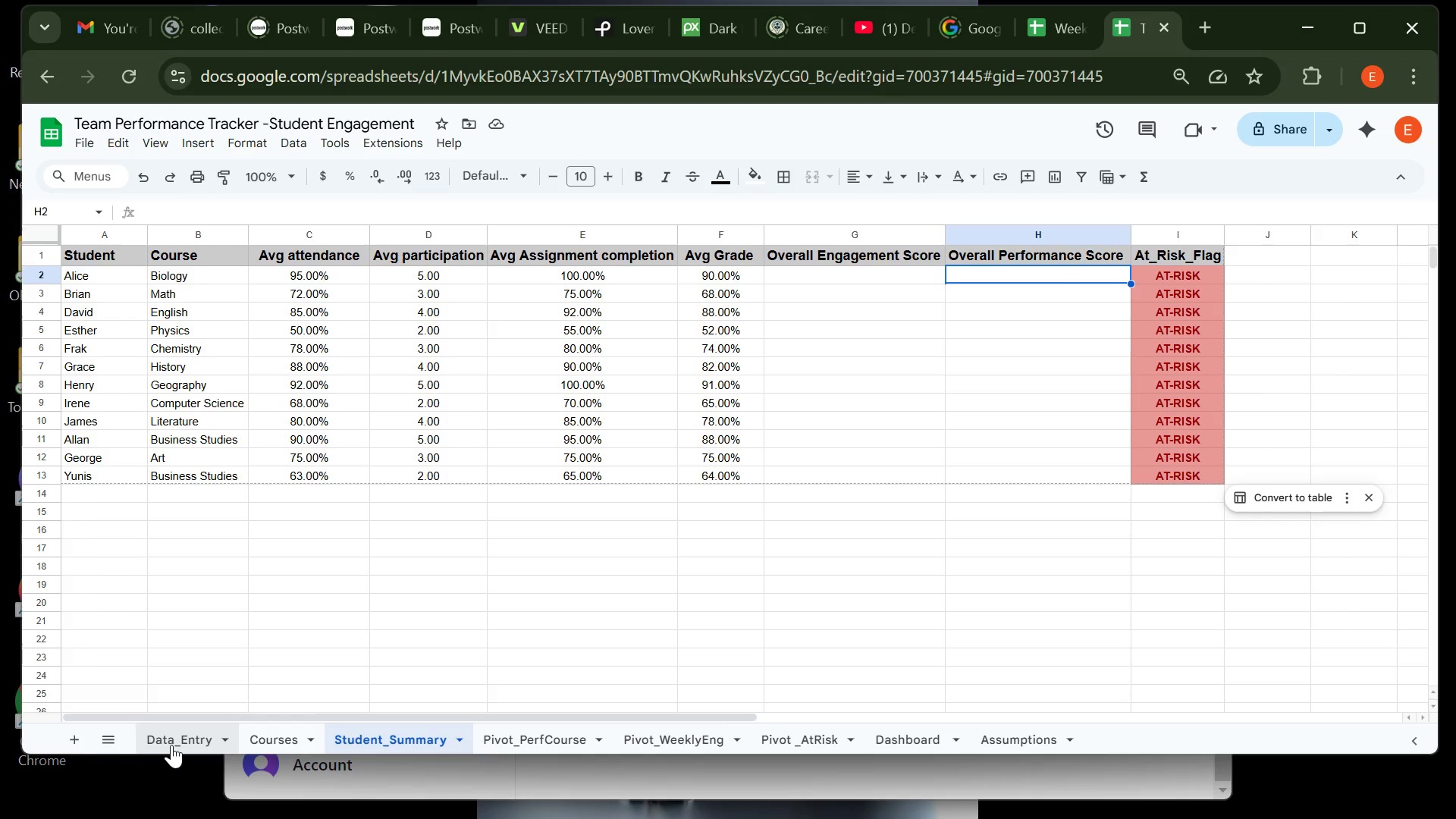 
wait(18.97)
 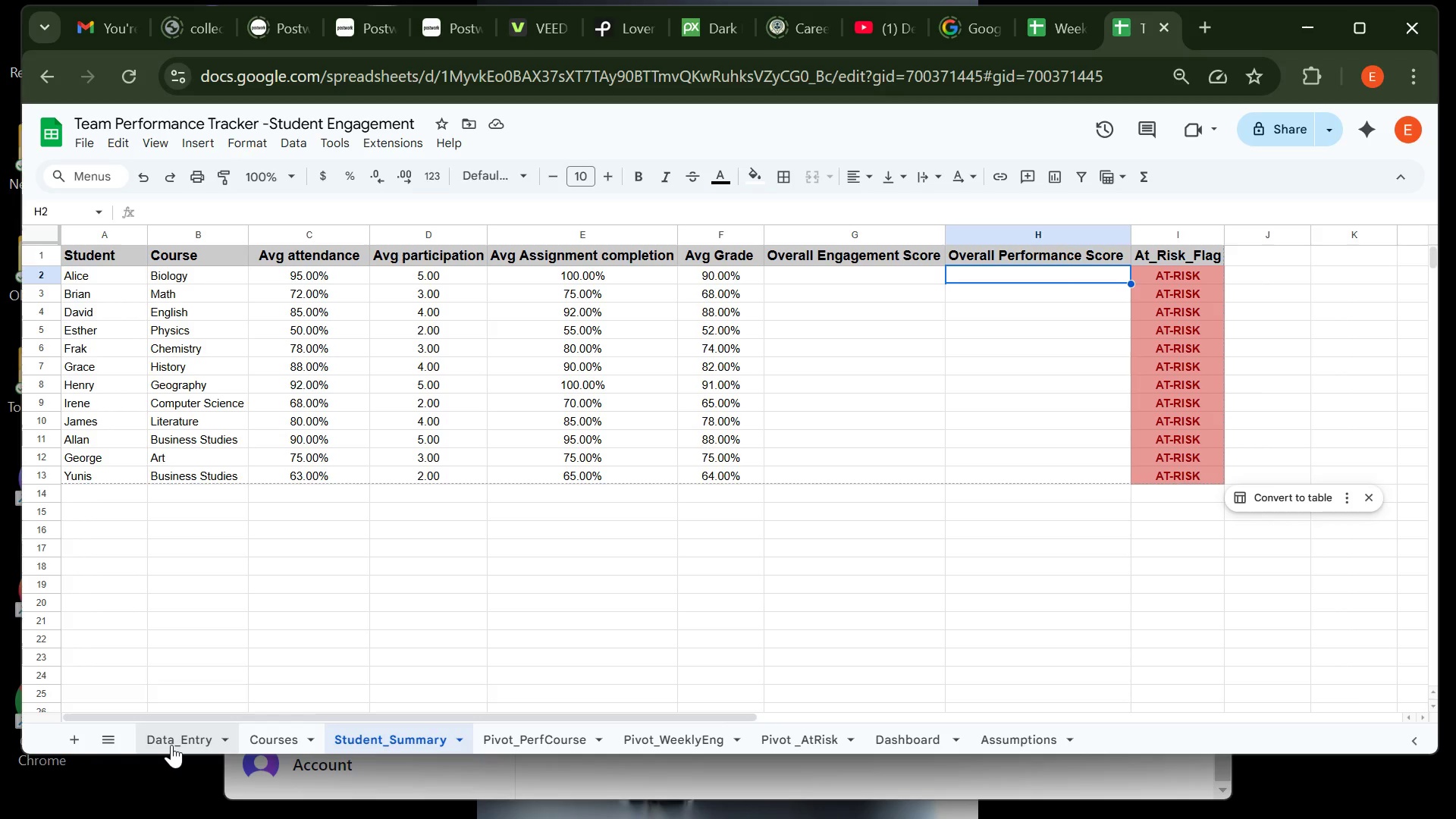 
left_click([171, 745])
 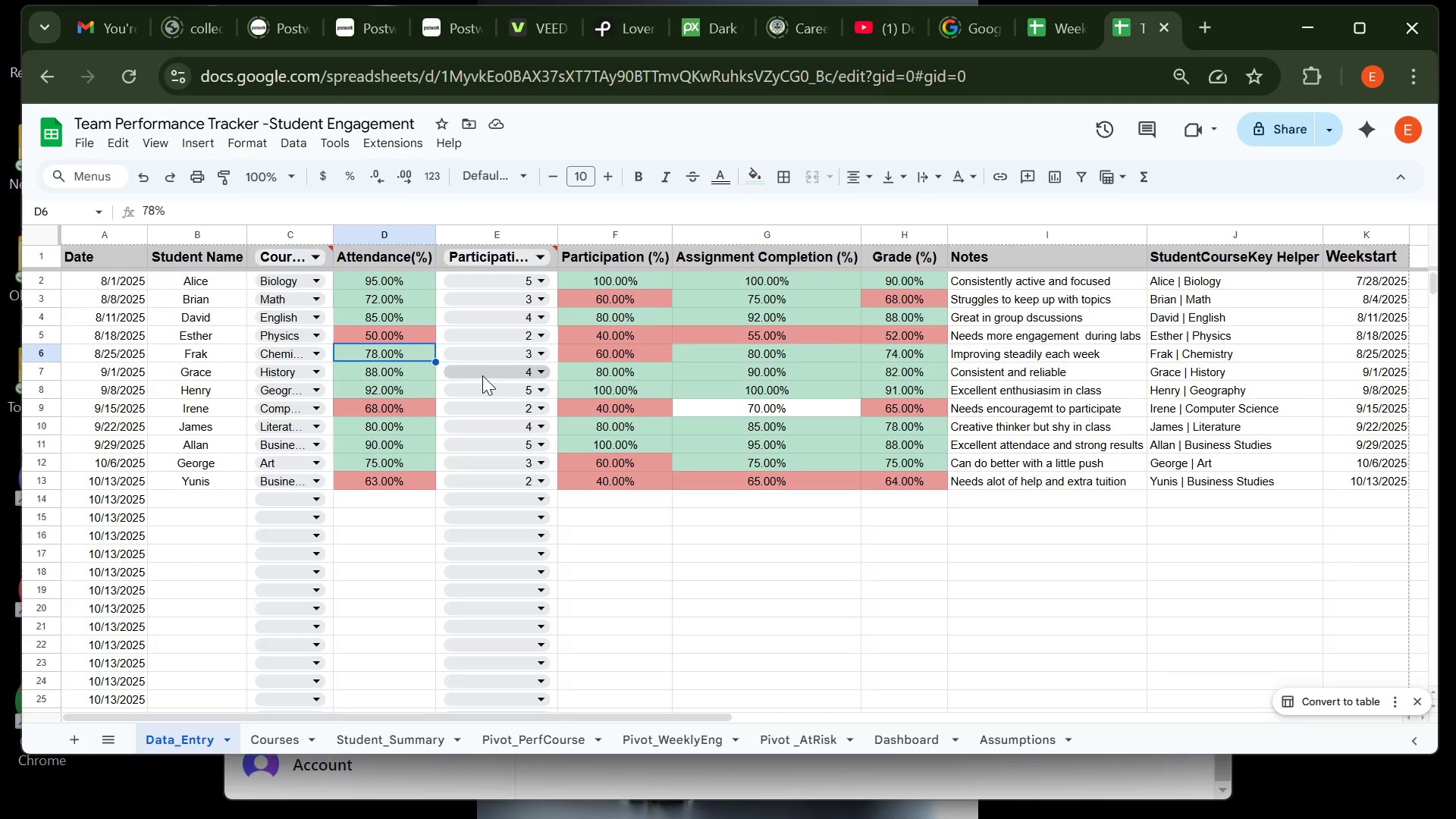 
wait(13.75)
 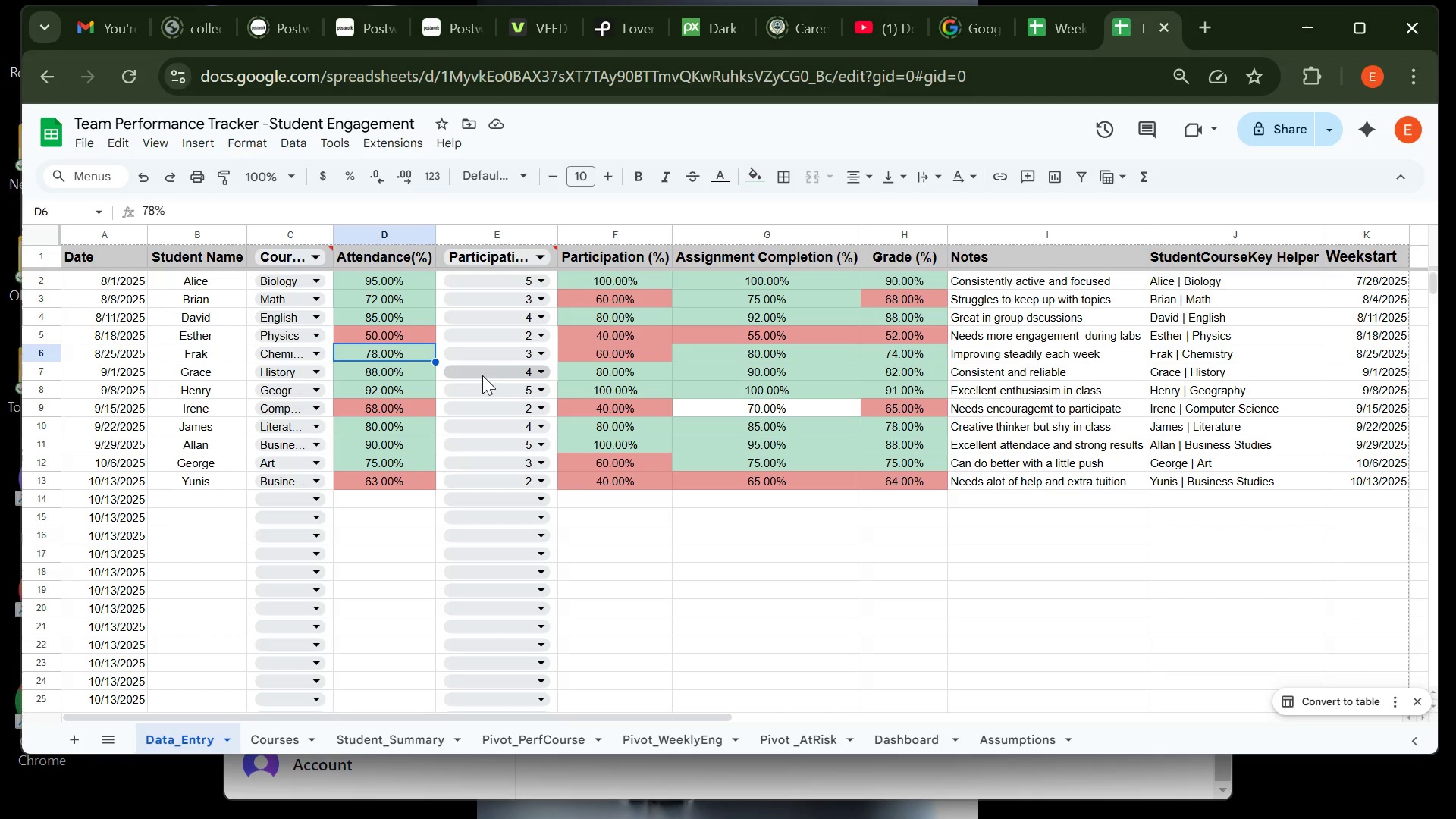 
left_click([353, 735])
 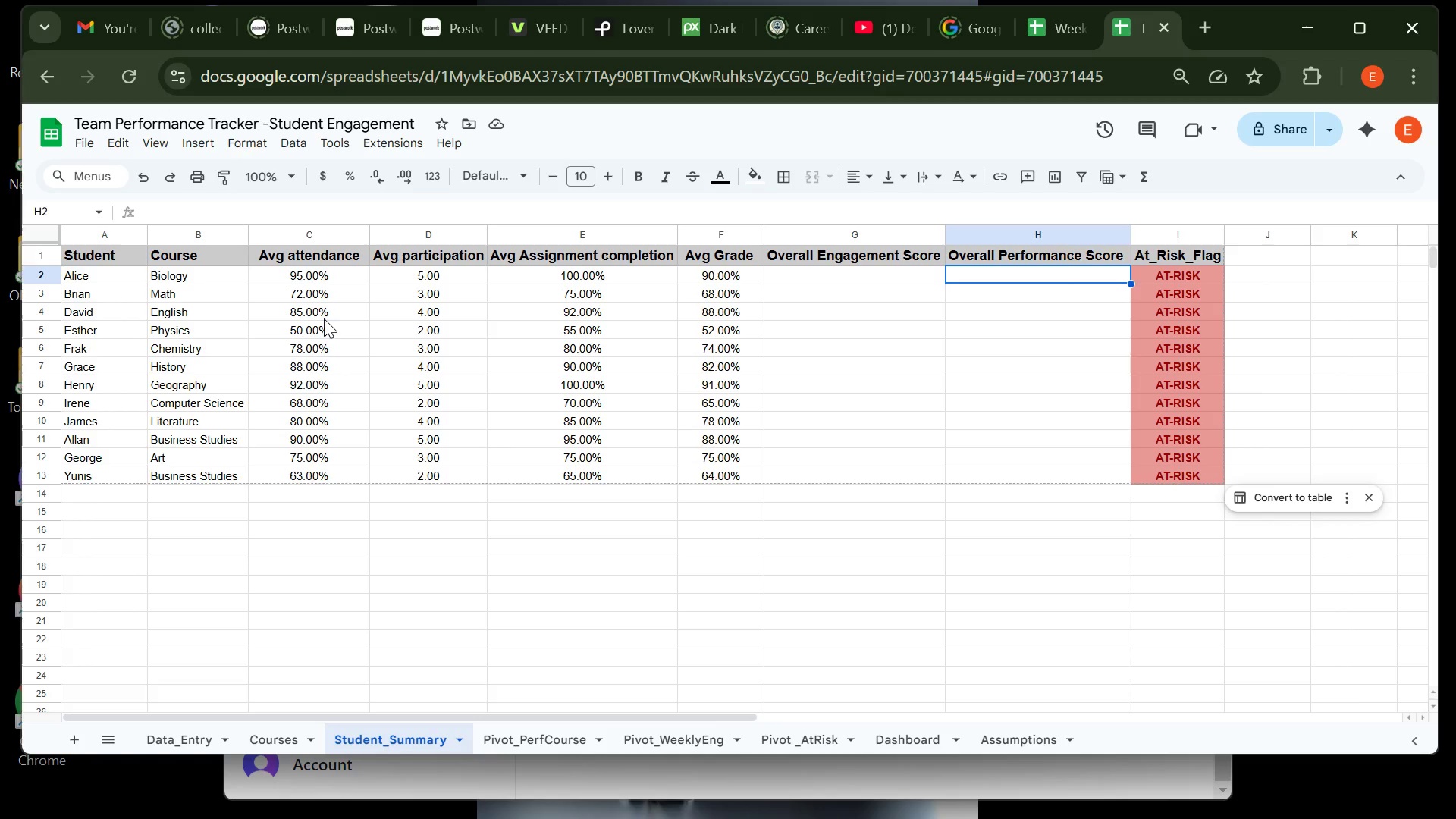 
wait(8.22)
 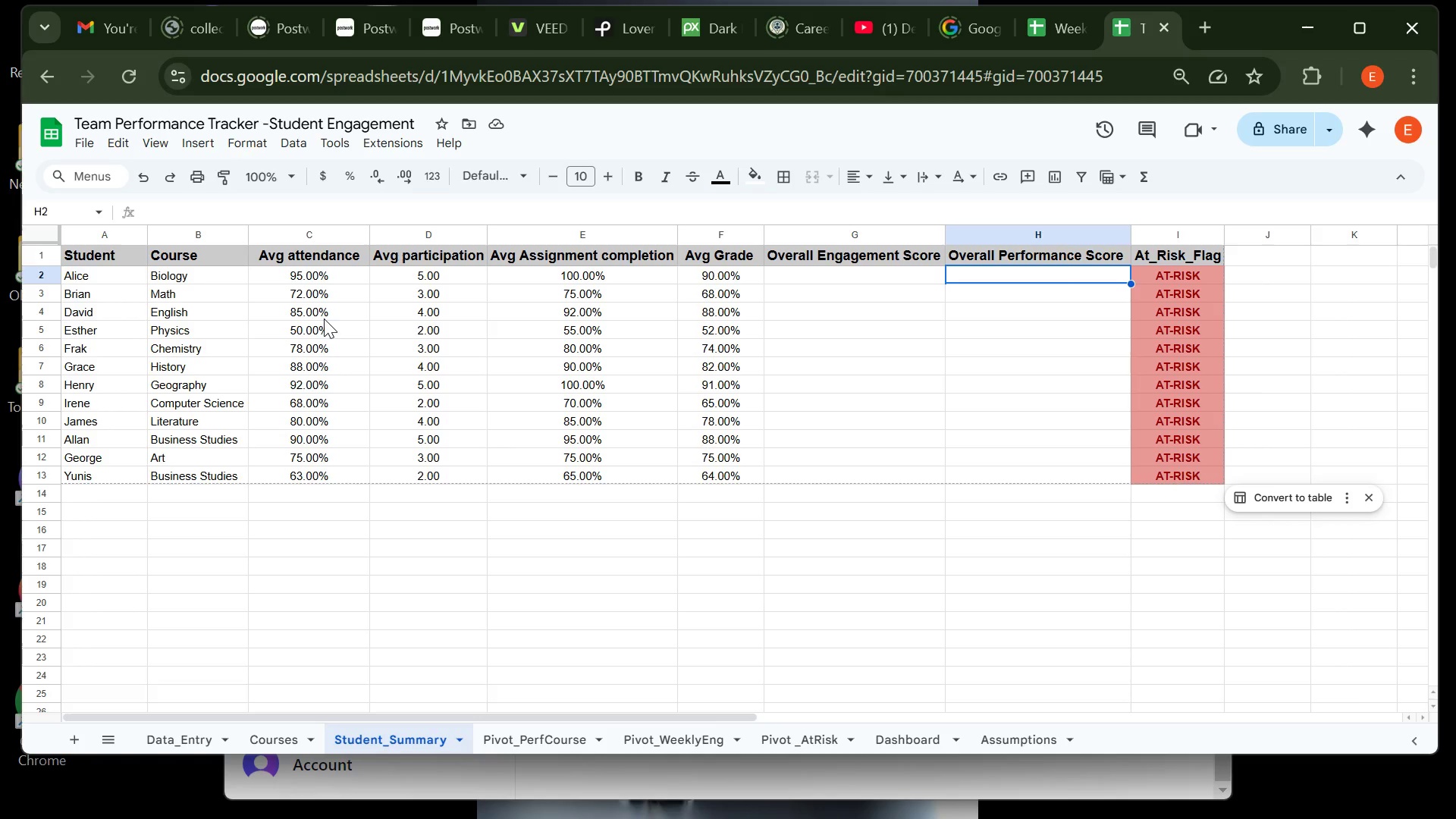 
left_click([199, 745])
 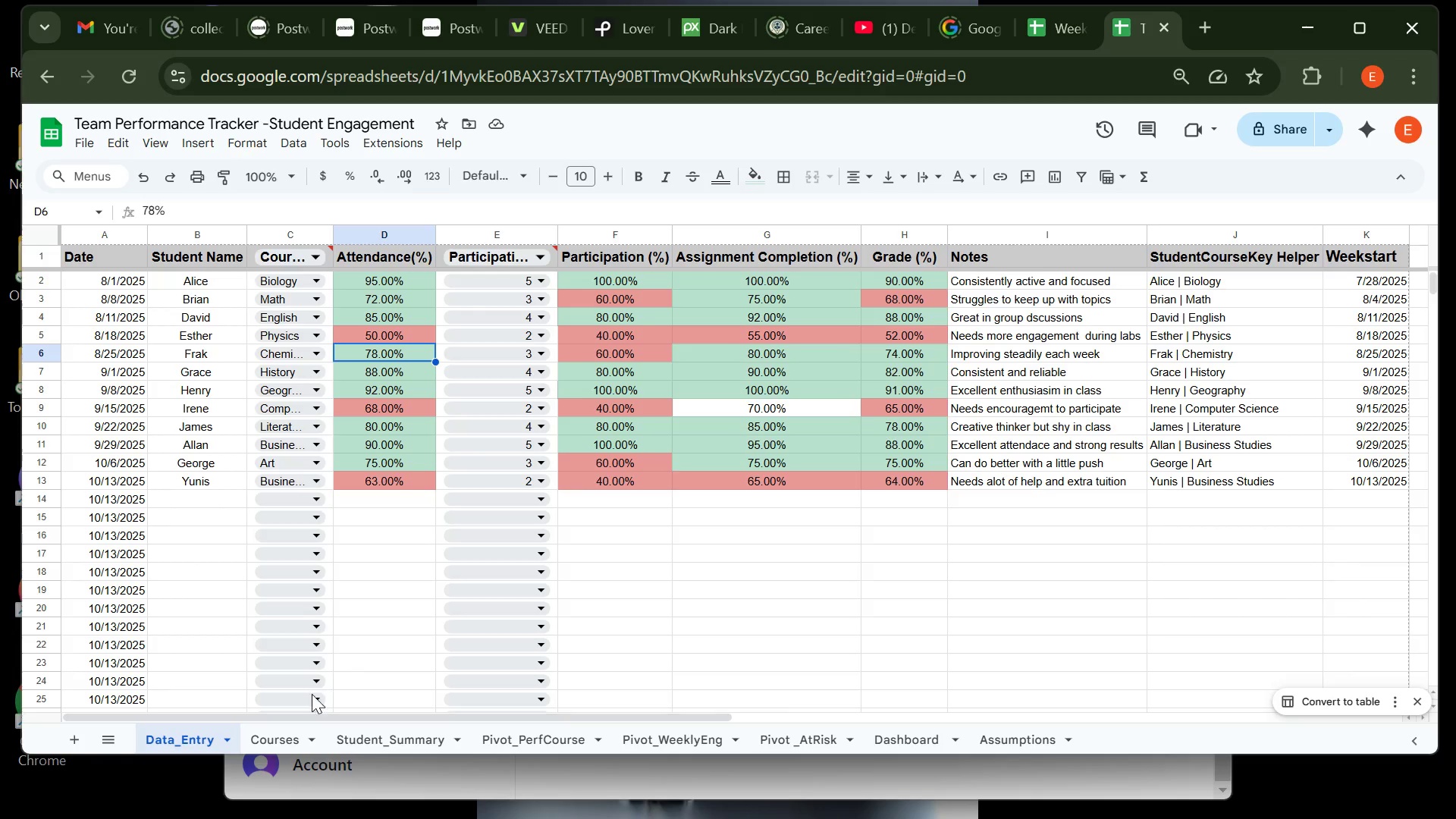 
wait(6.36)
 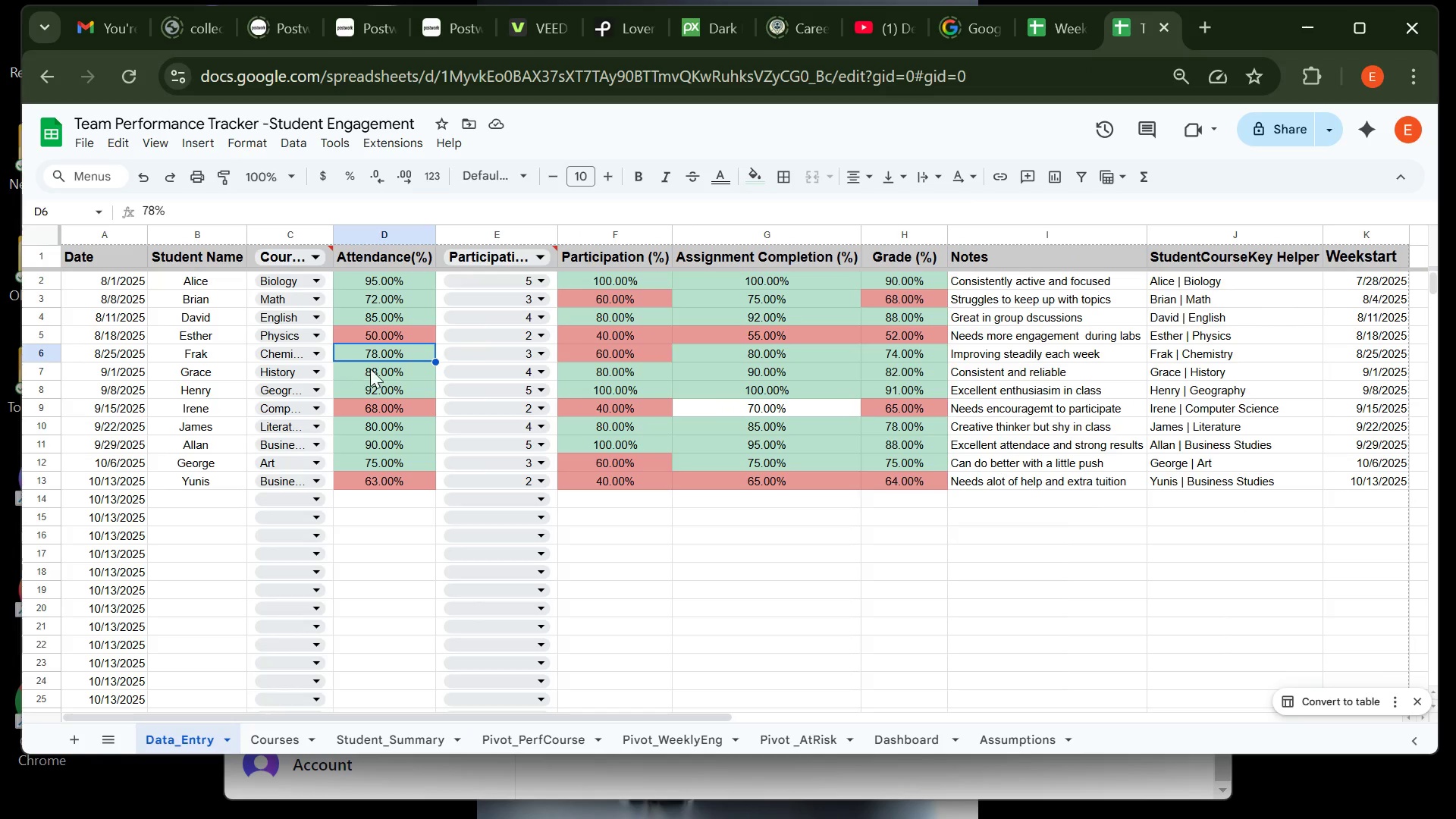 
left_click([362, 733])
 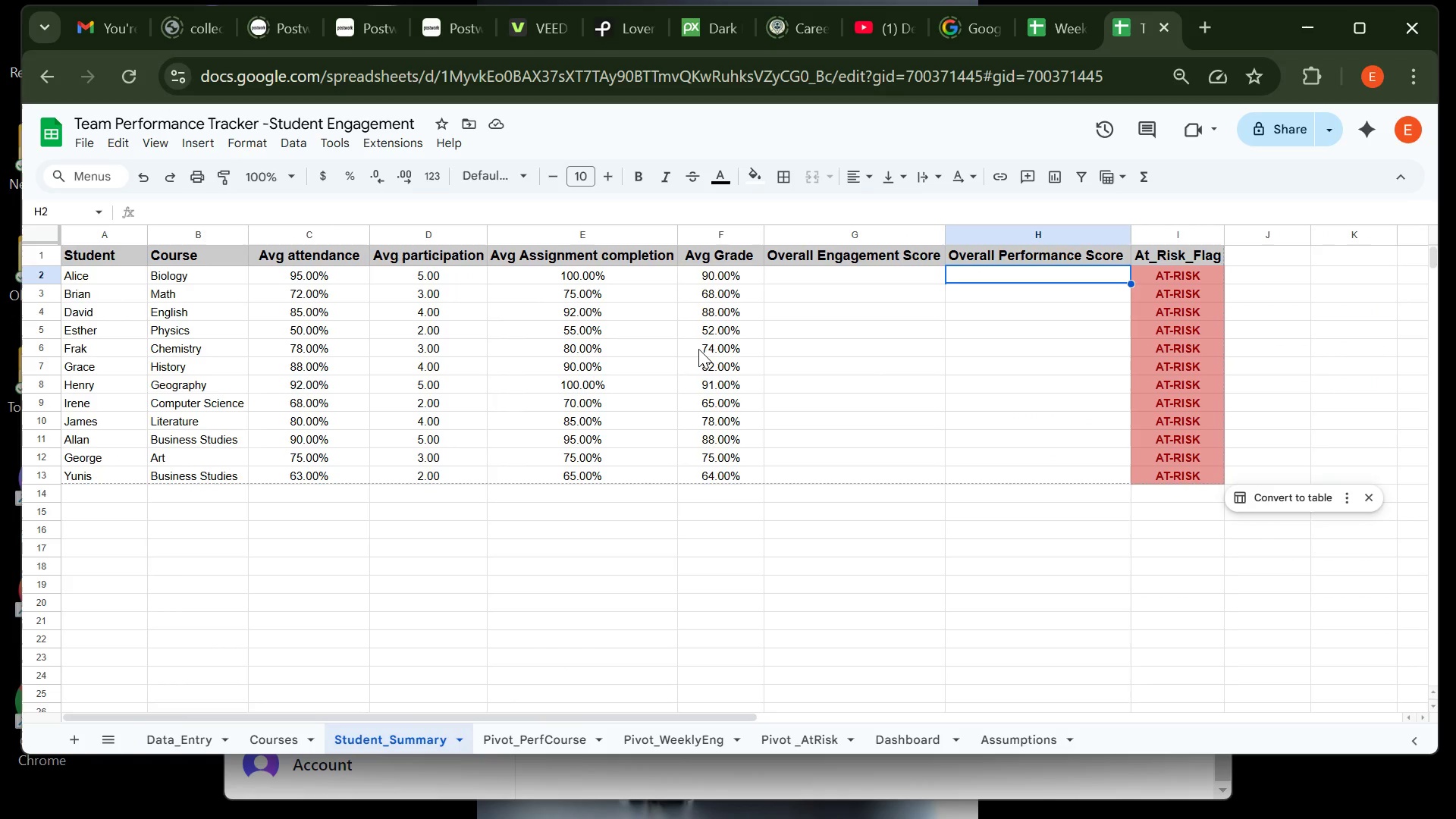 
wait(20.1)
 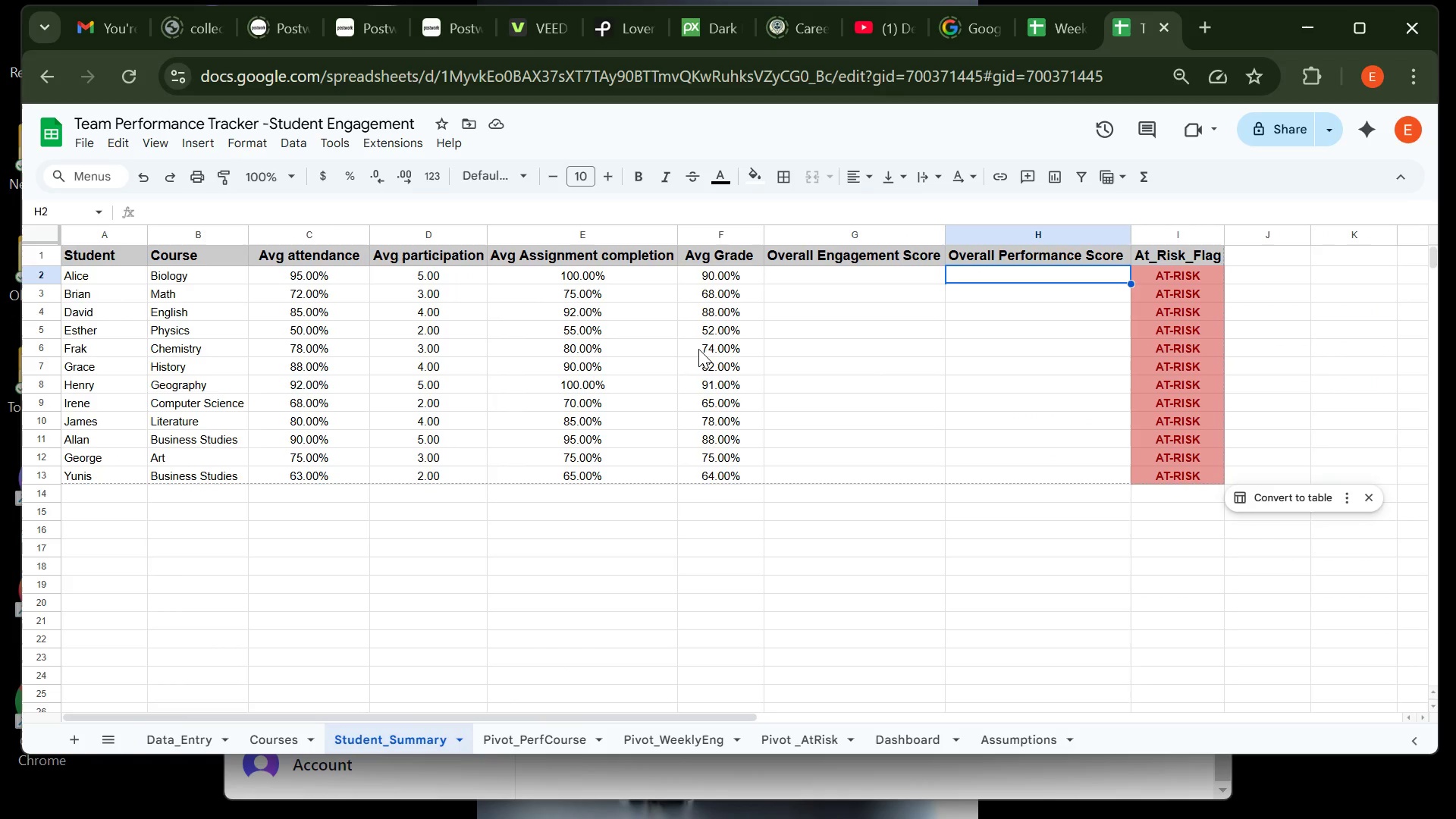 
left_click([300, 366])
 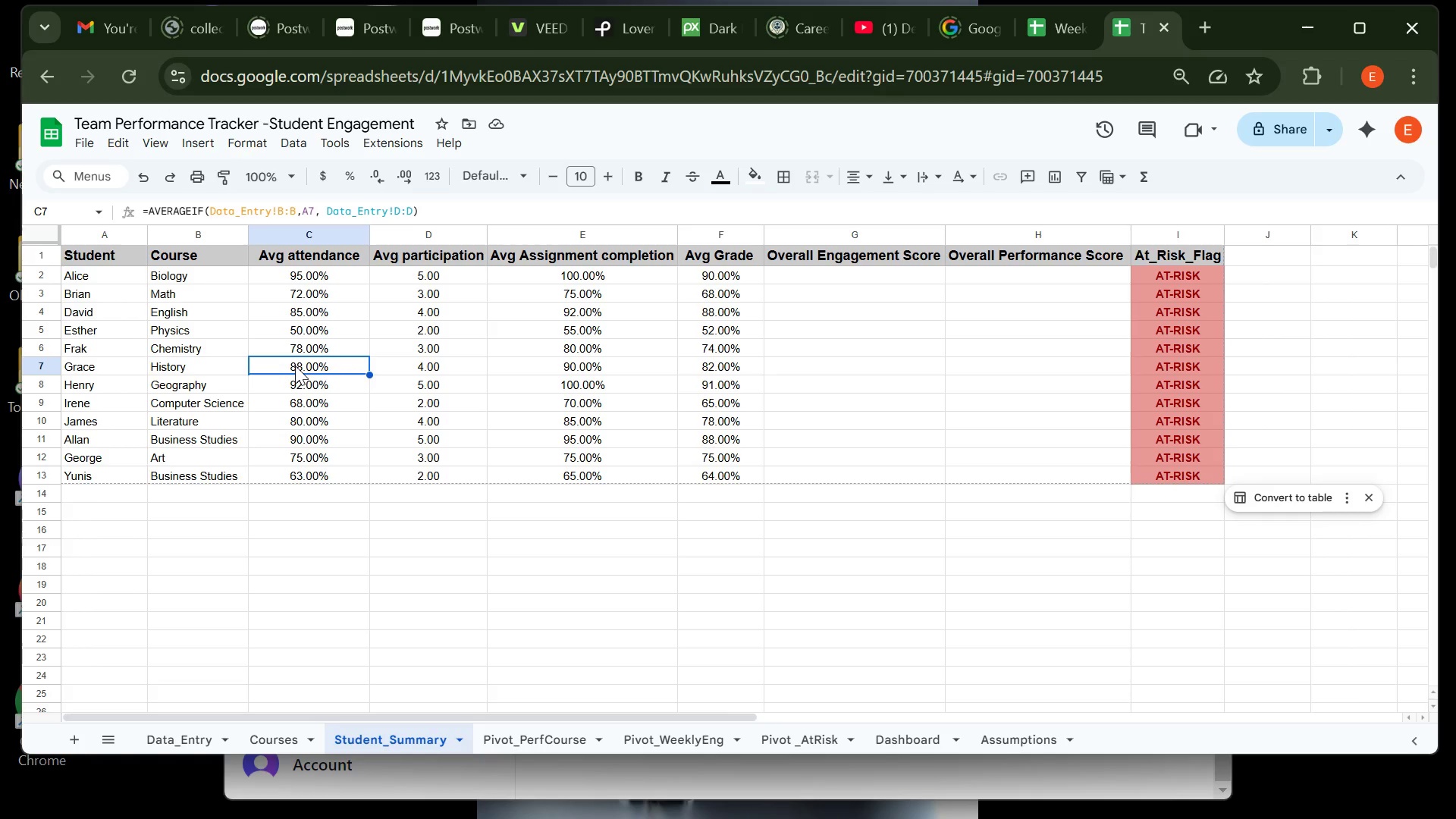 
left_click([295, 366])
 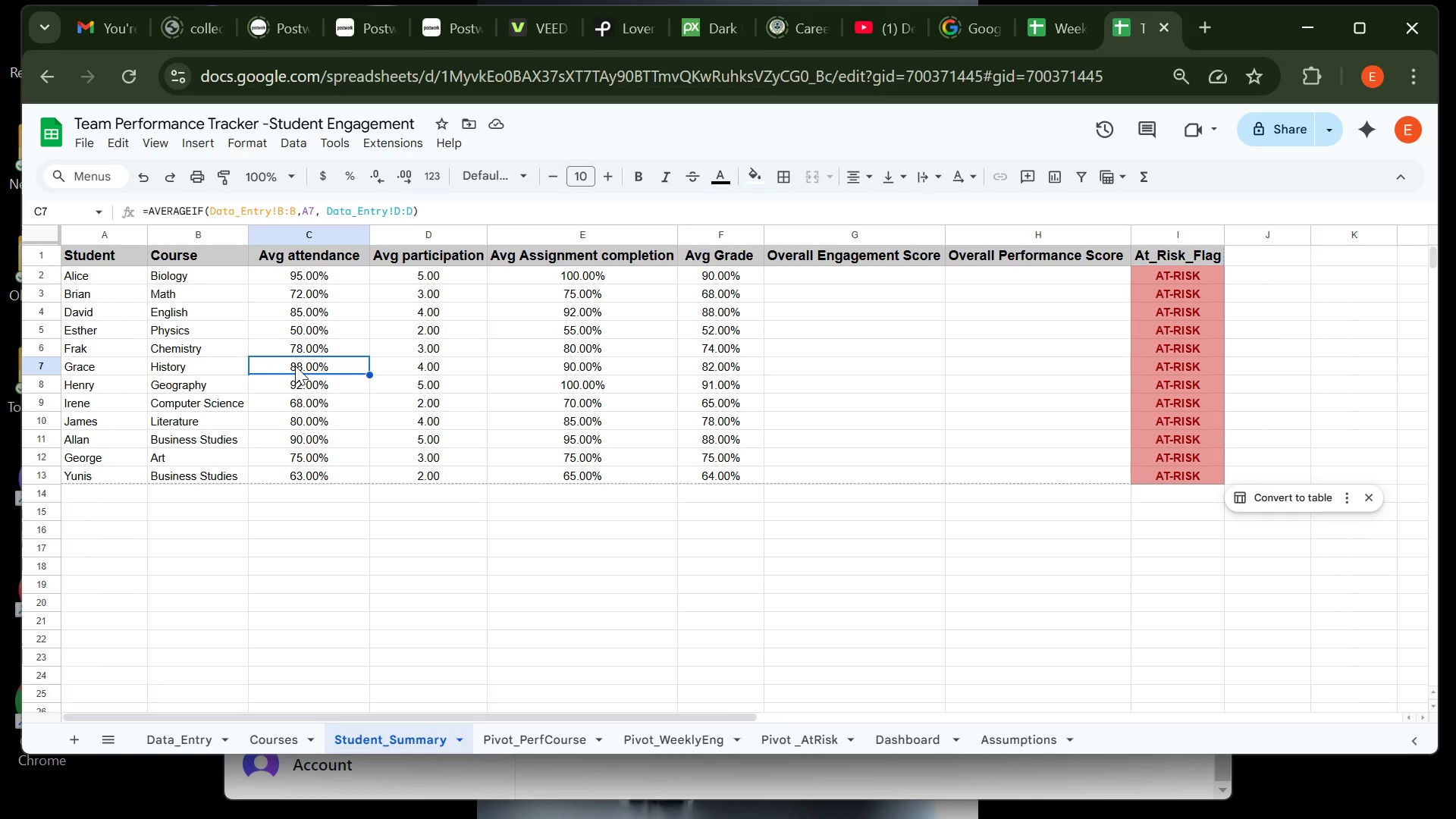 
double_click([295, 366])
 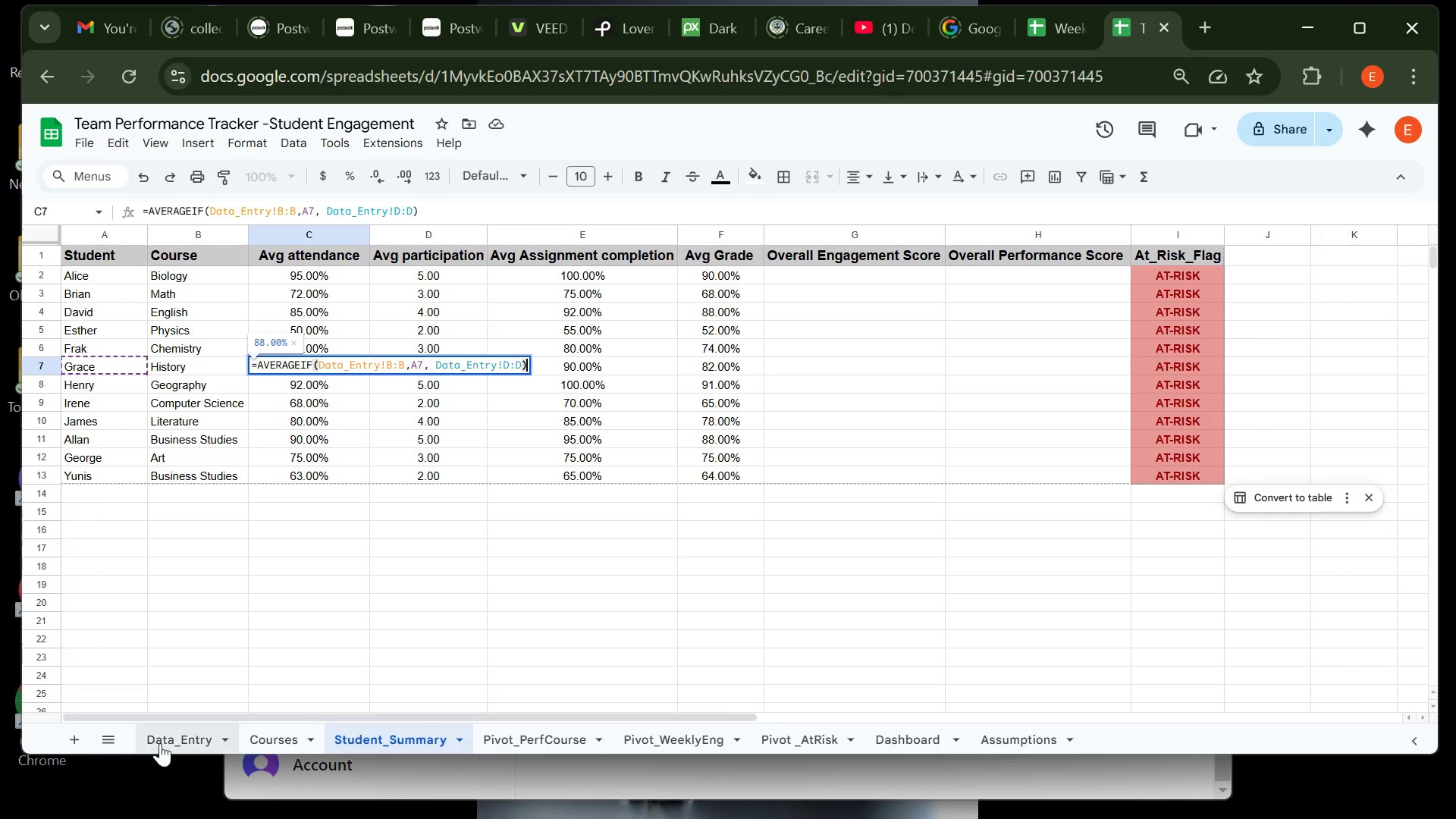 
left_click([164, 741])
 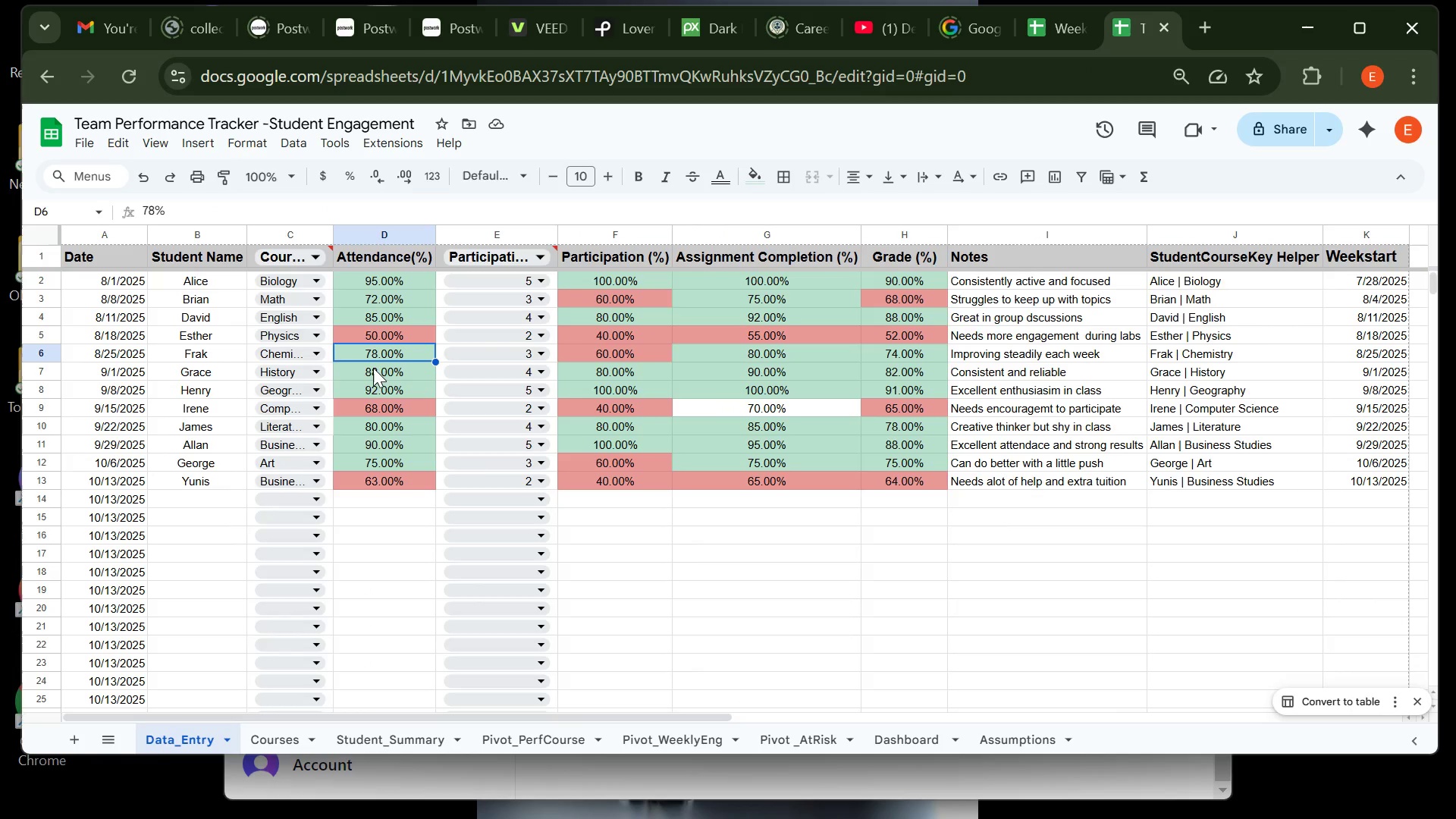 
left_click([373, 372])
 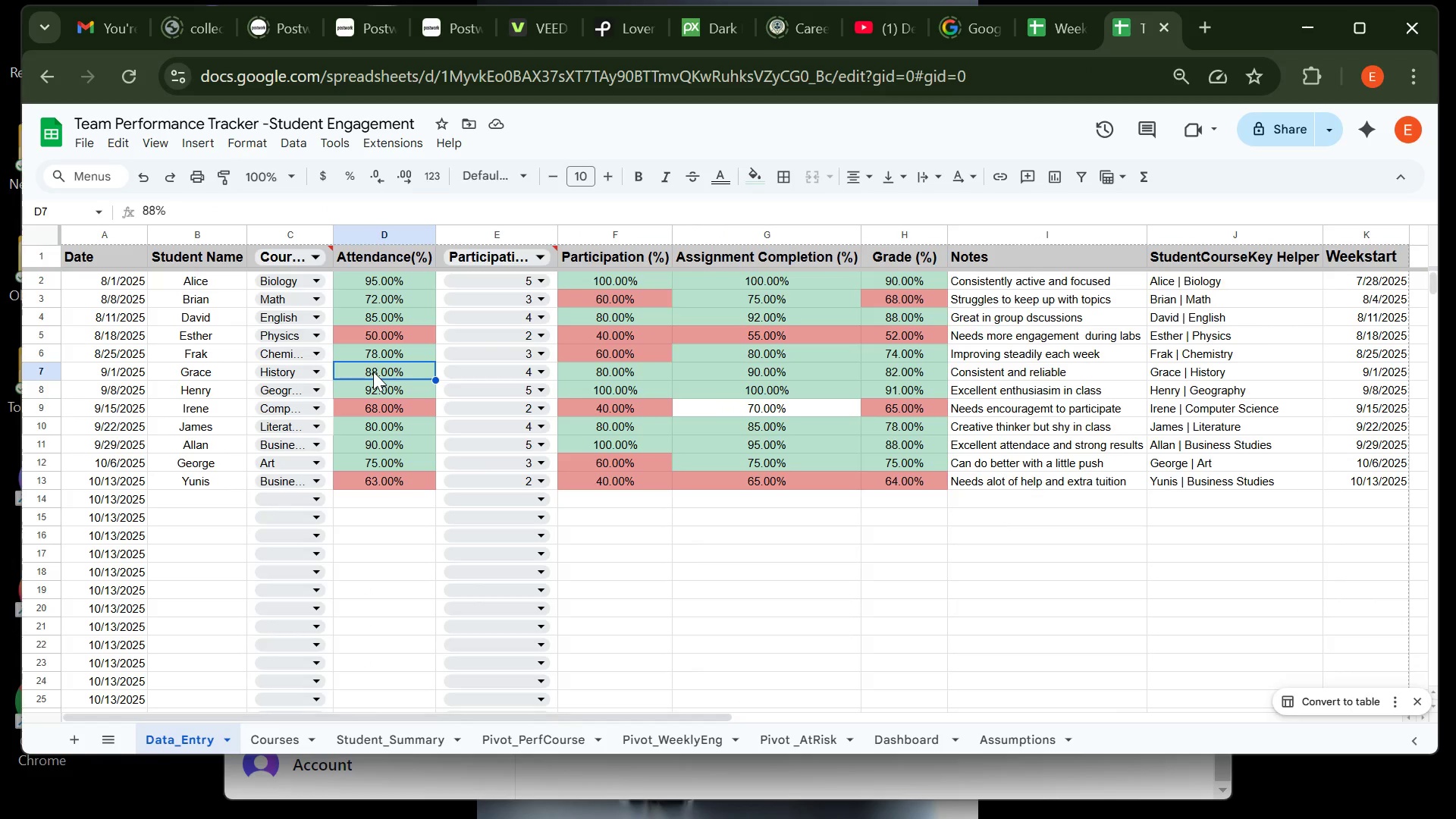 
double_click([373, 372])
 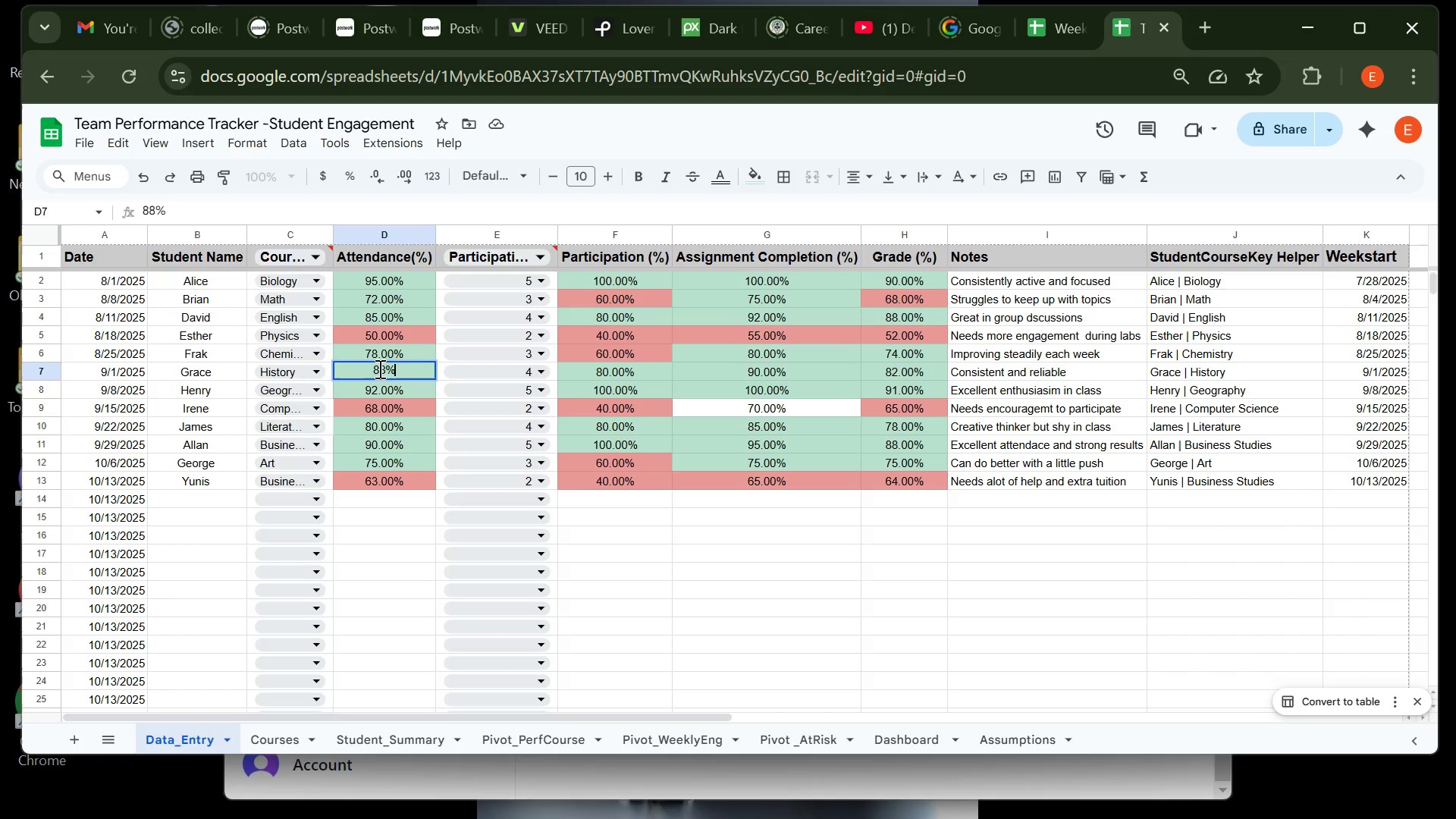 
left_click([378, 369])
 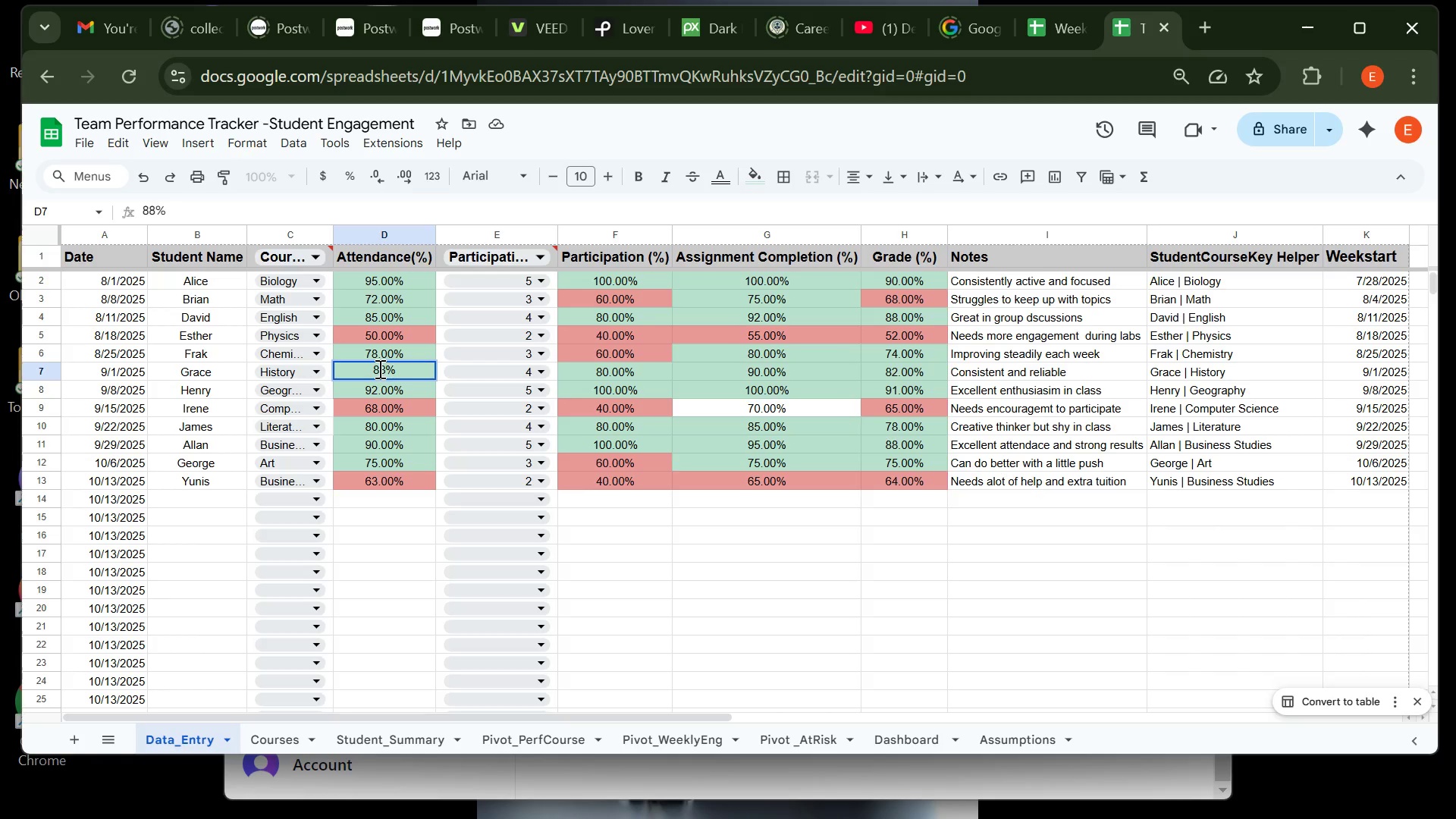 
key(Backspace)
 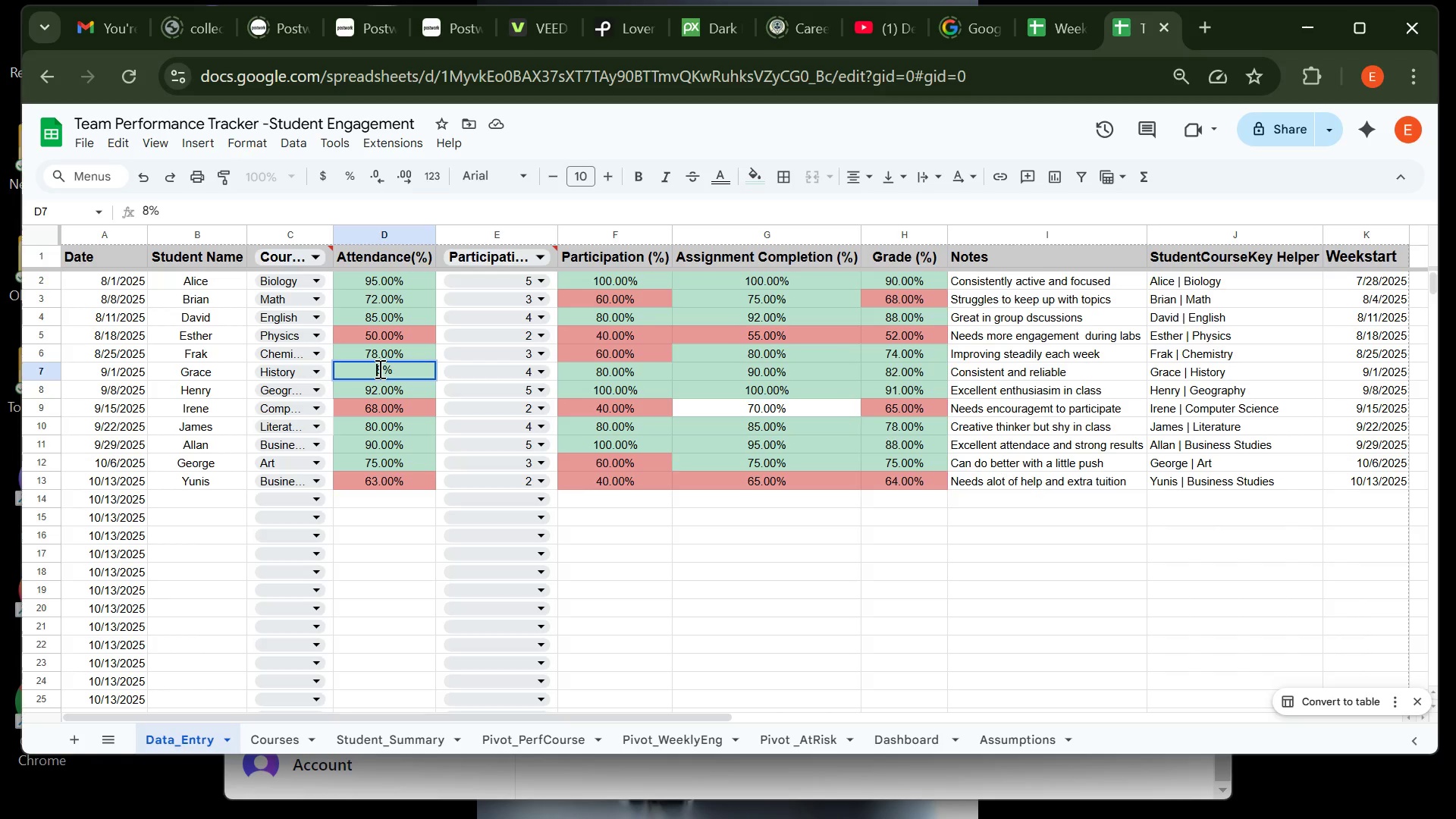 
key(7)
 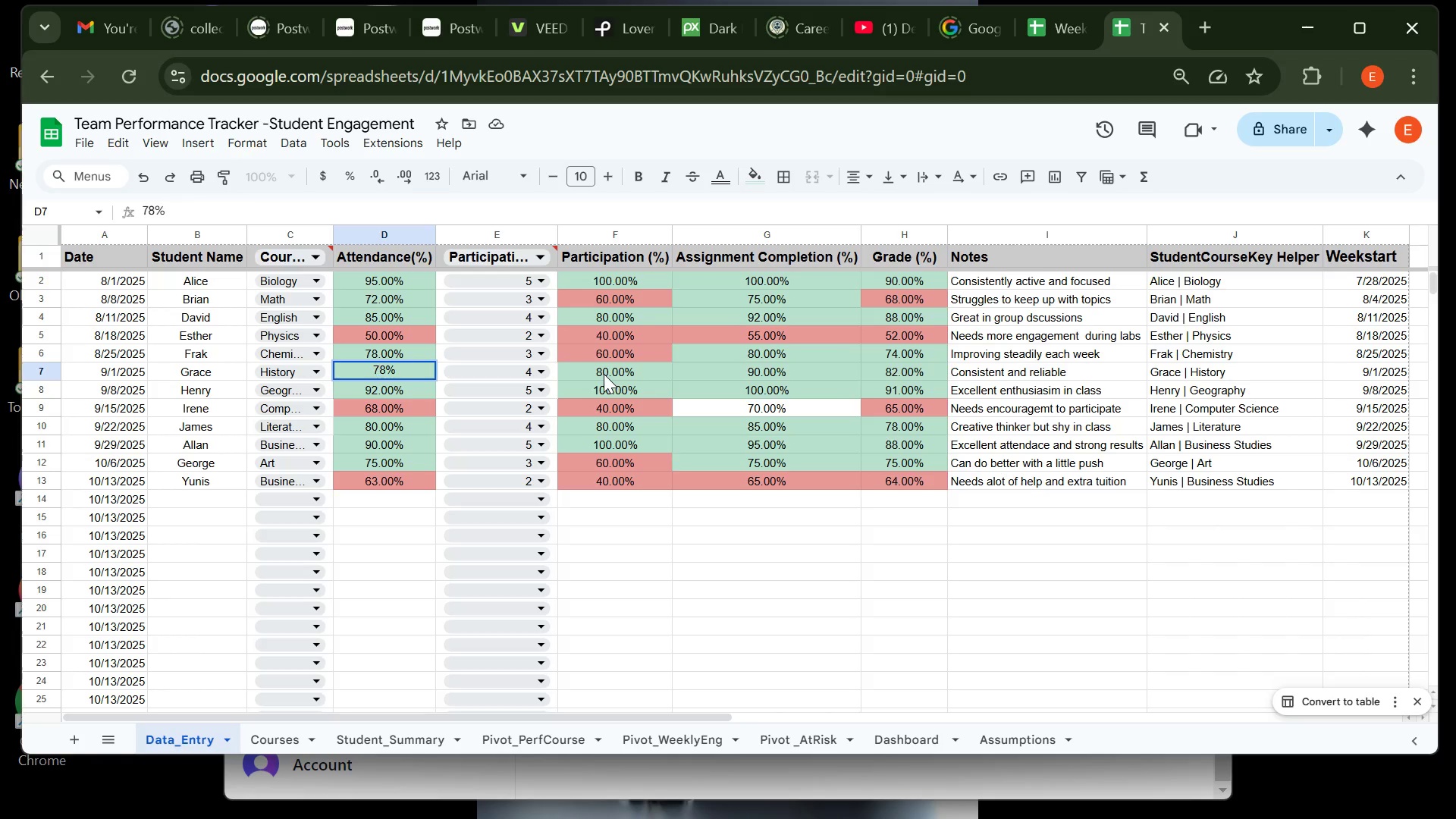 
left_click([604, 374])
 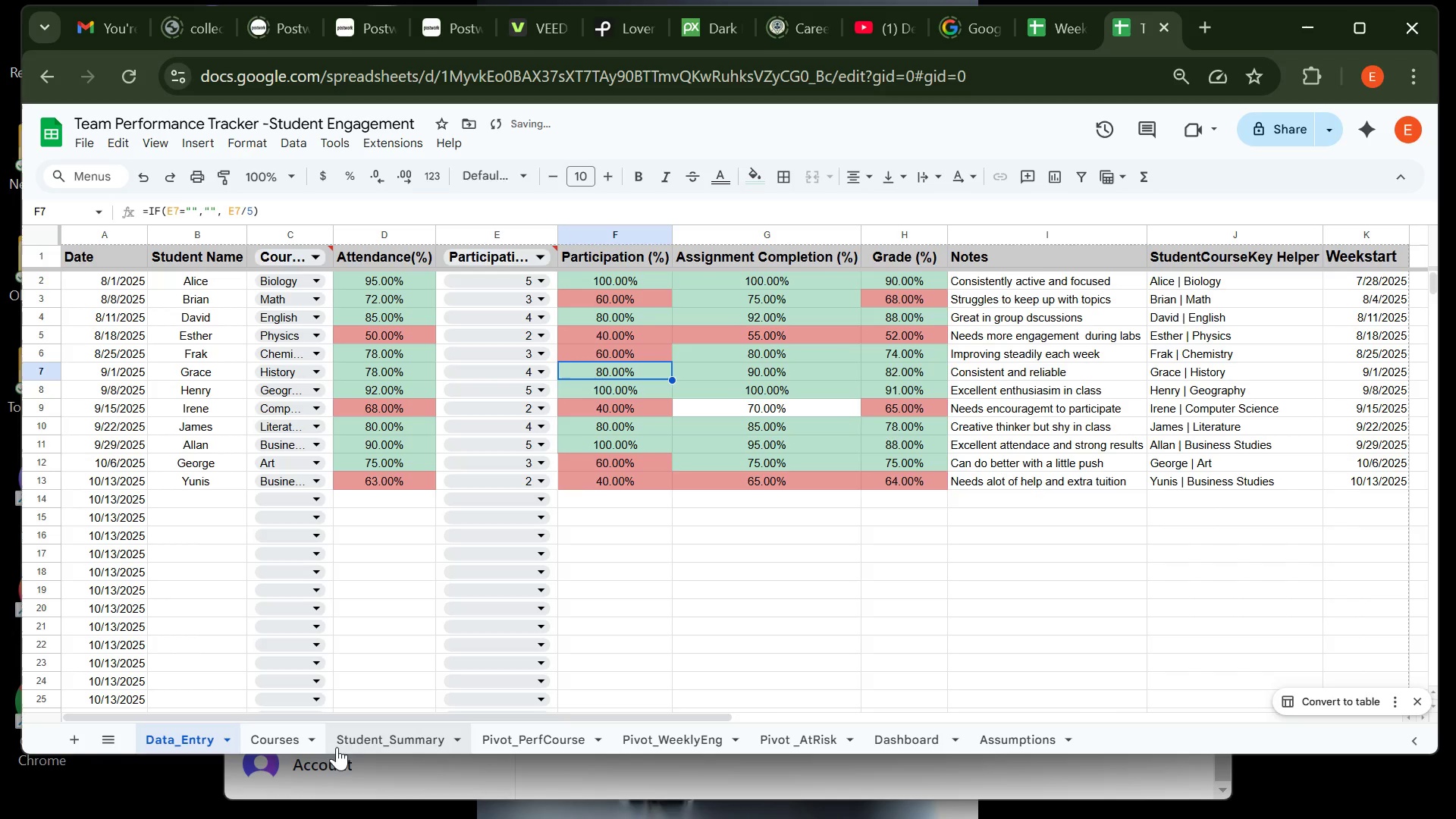 
left_click([359, 742])
 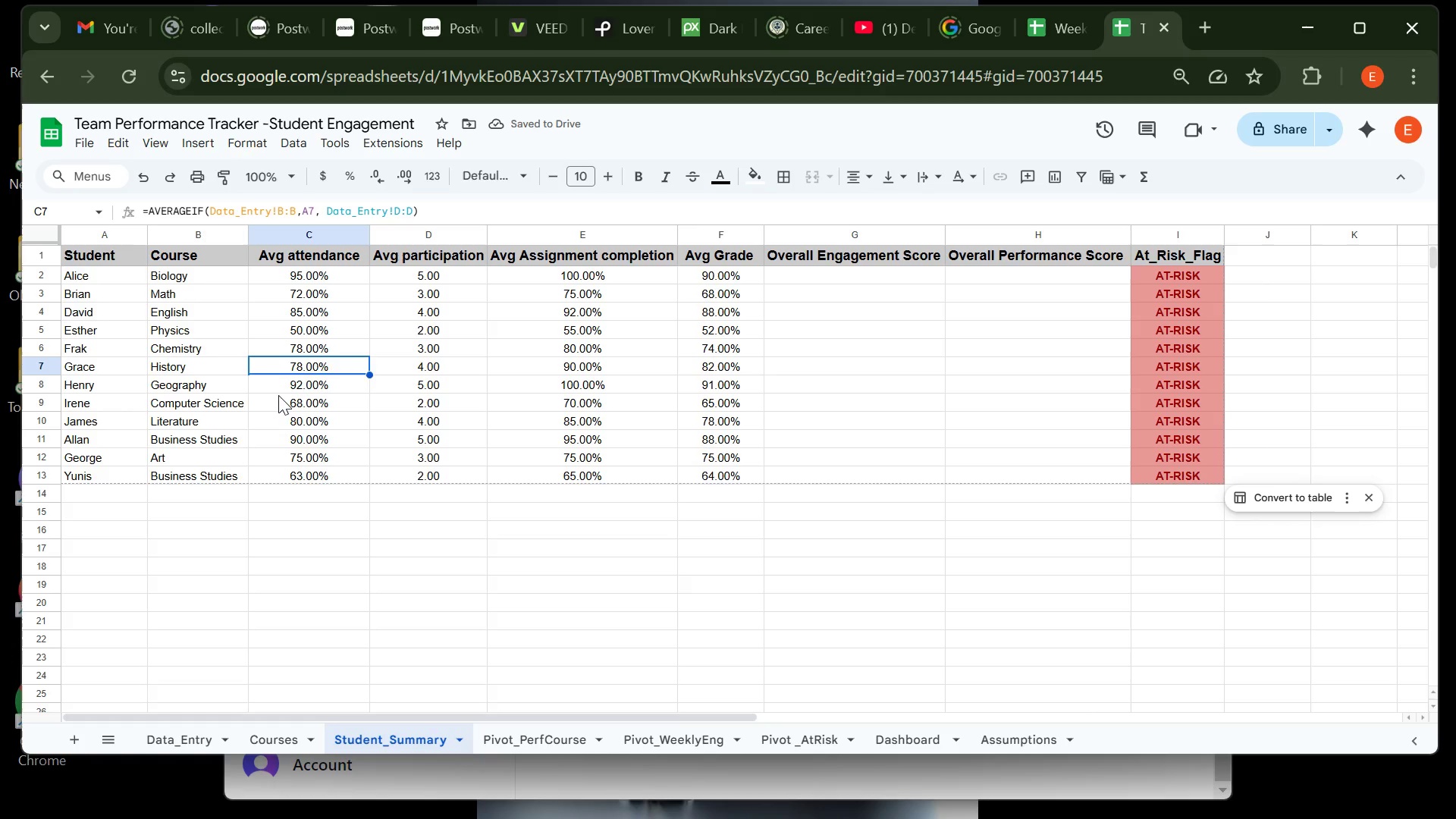 
left_click([278, 401])
 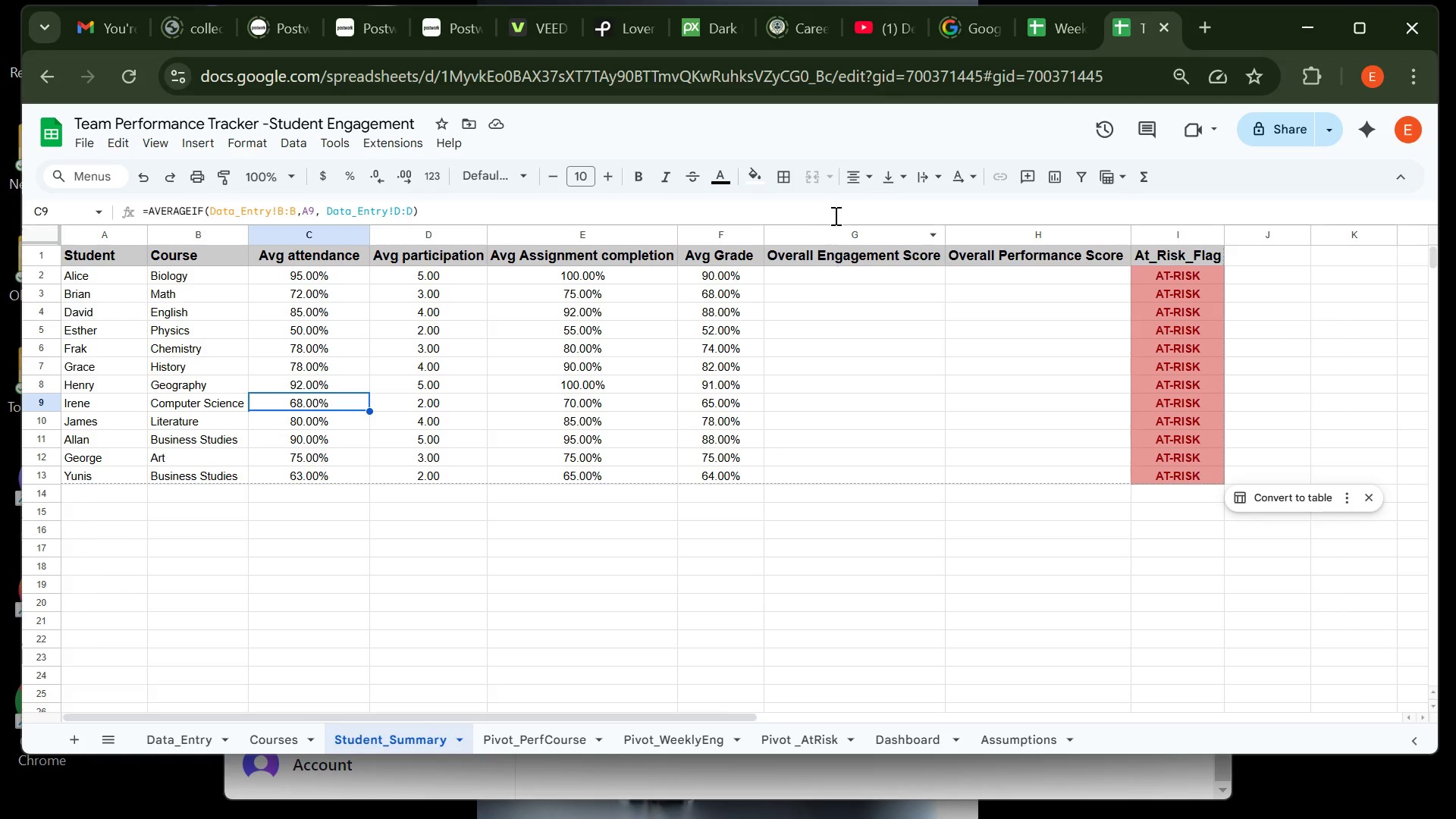 
wait(34.7)
 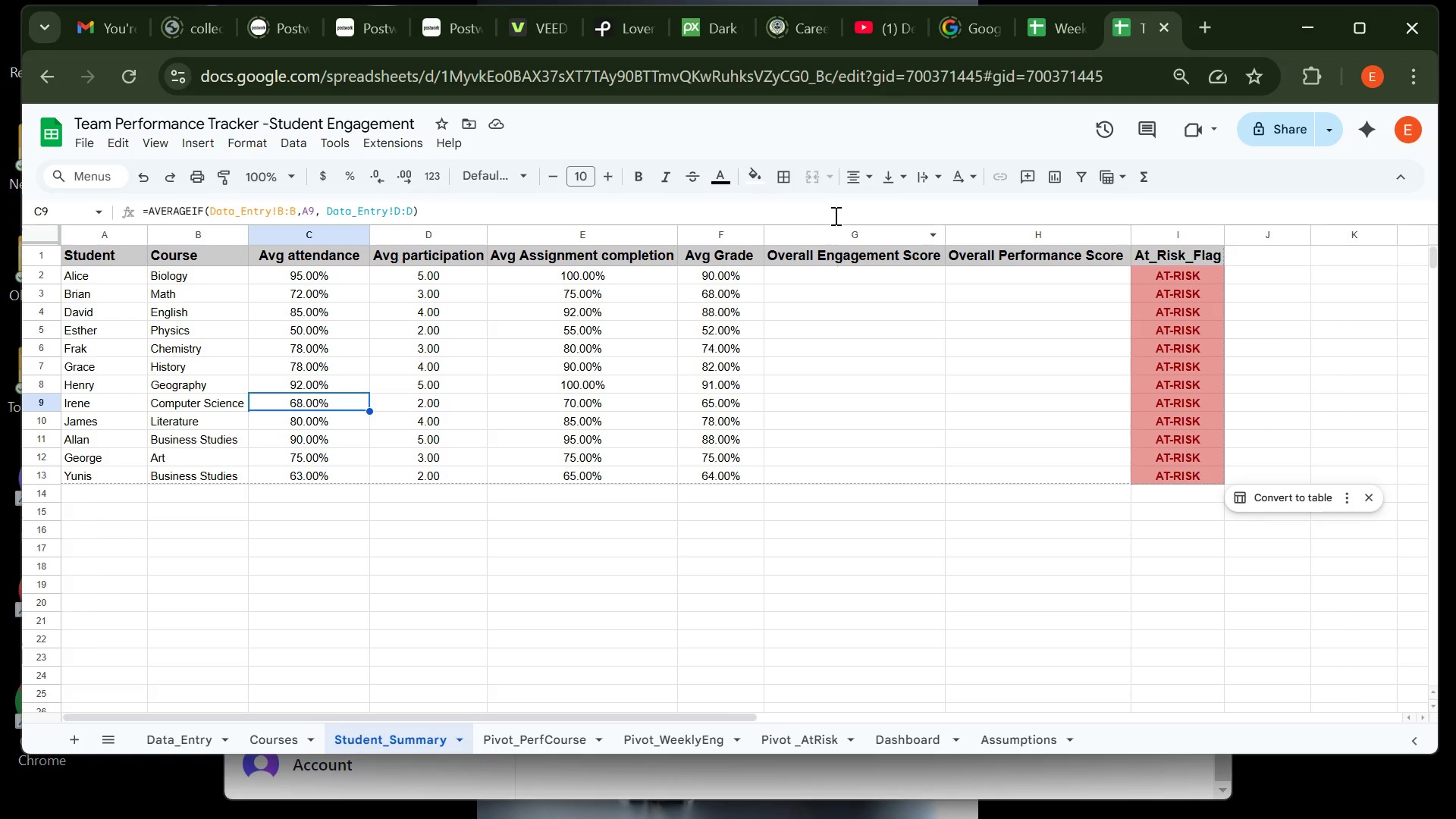 
left_click([1169, 300])
 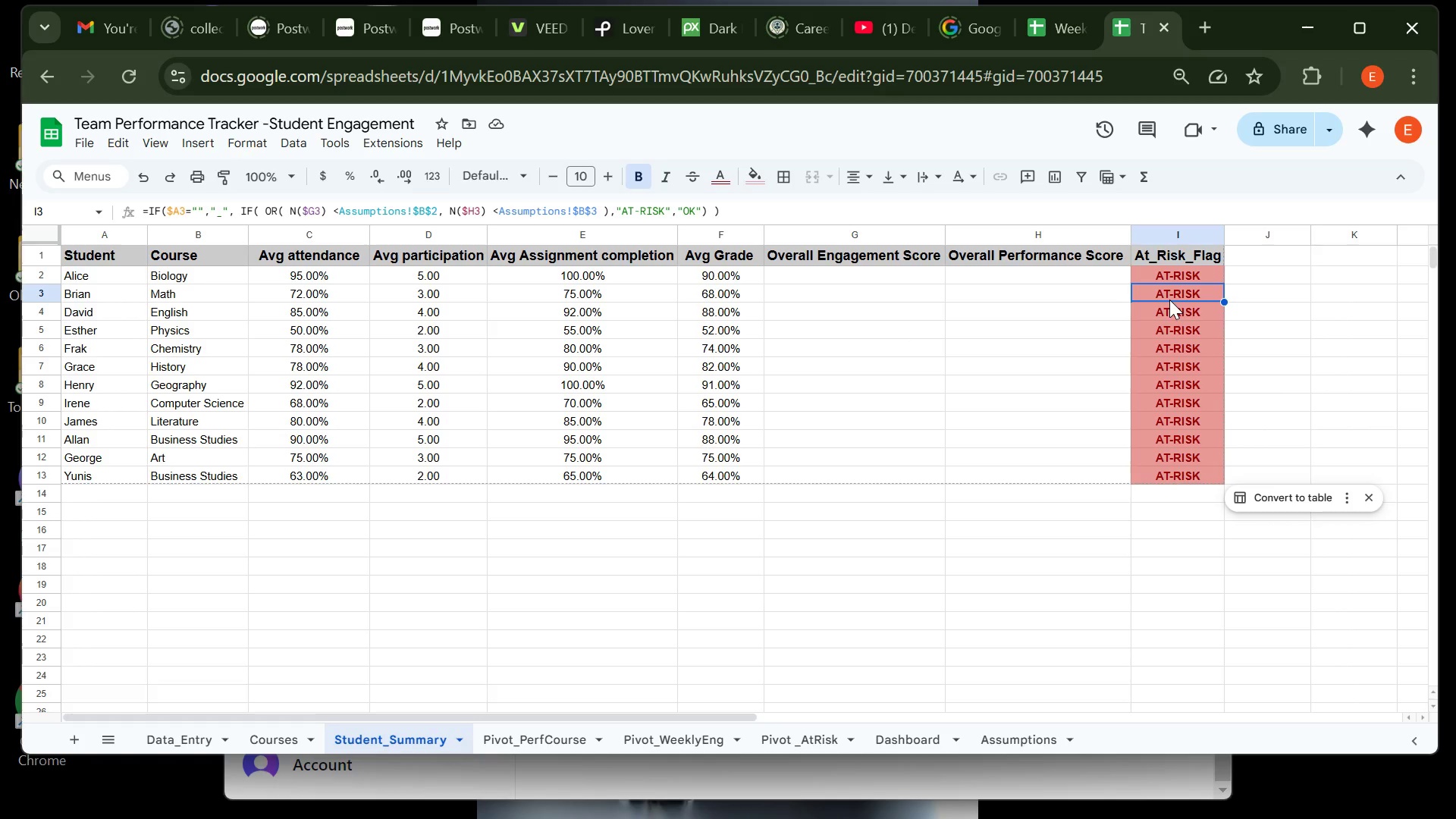 
wait(6.51)
 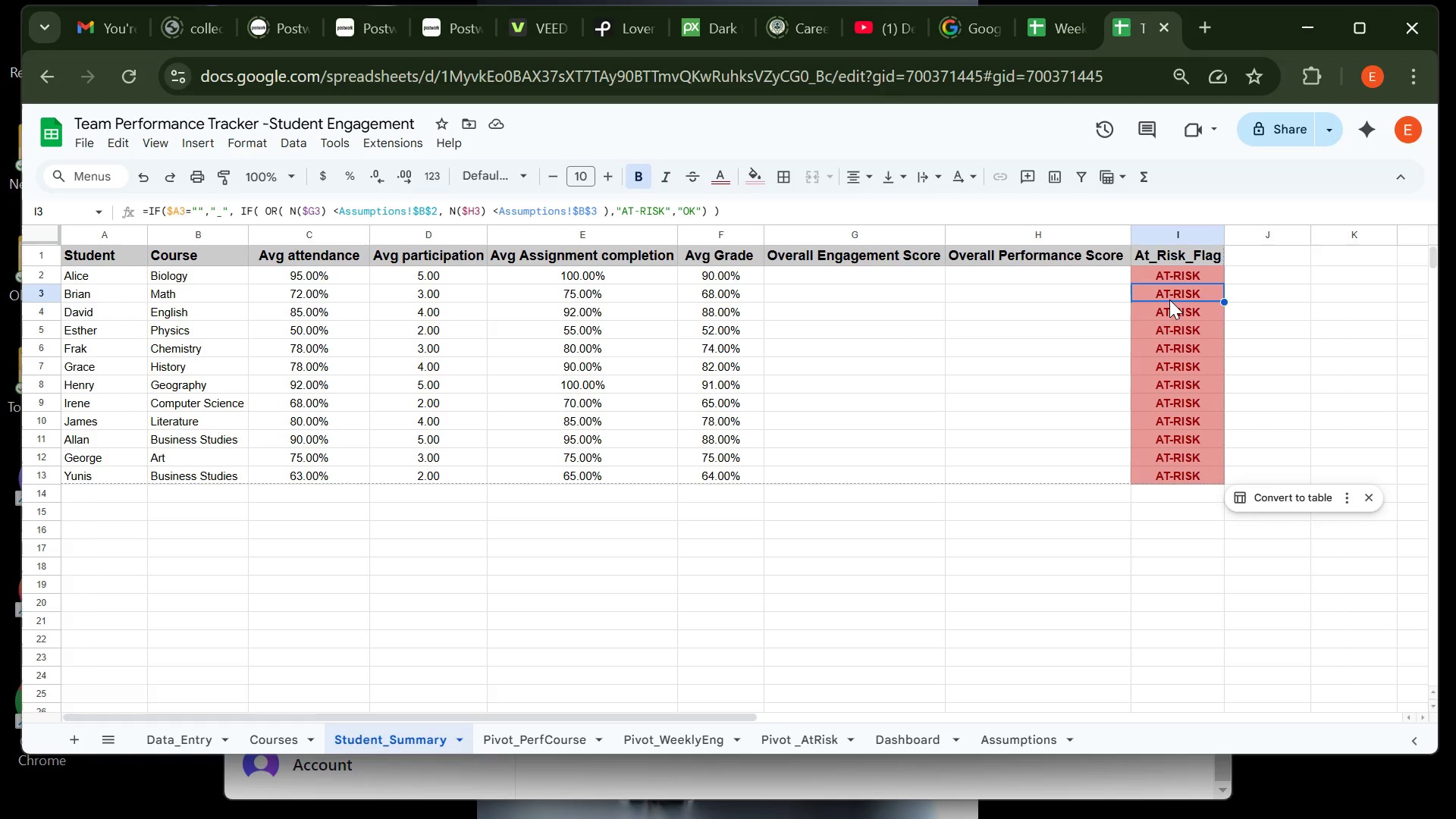 
double_click([735, 207])
 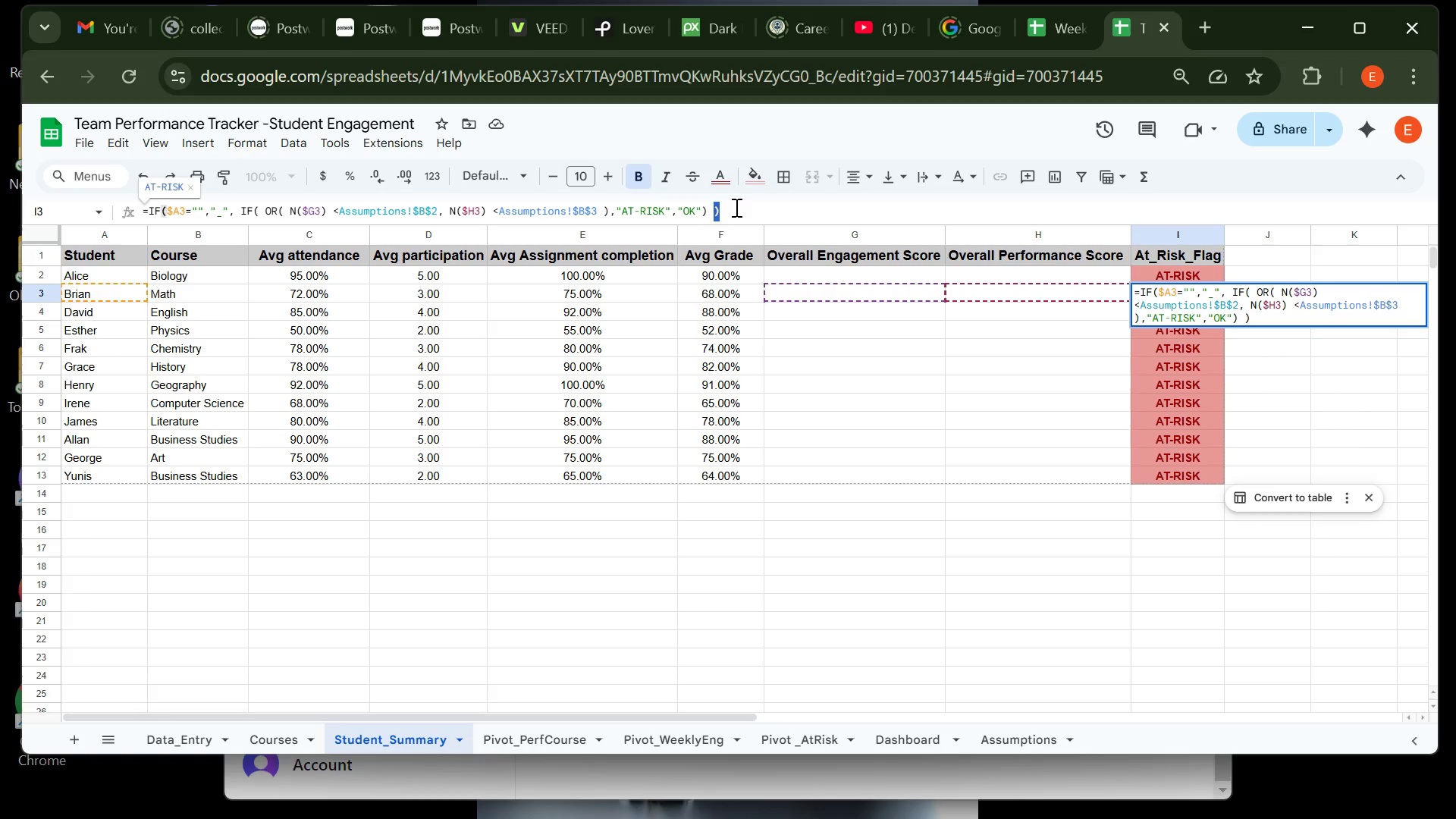 
left_click([735, 207])
 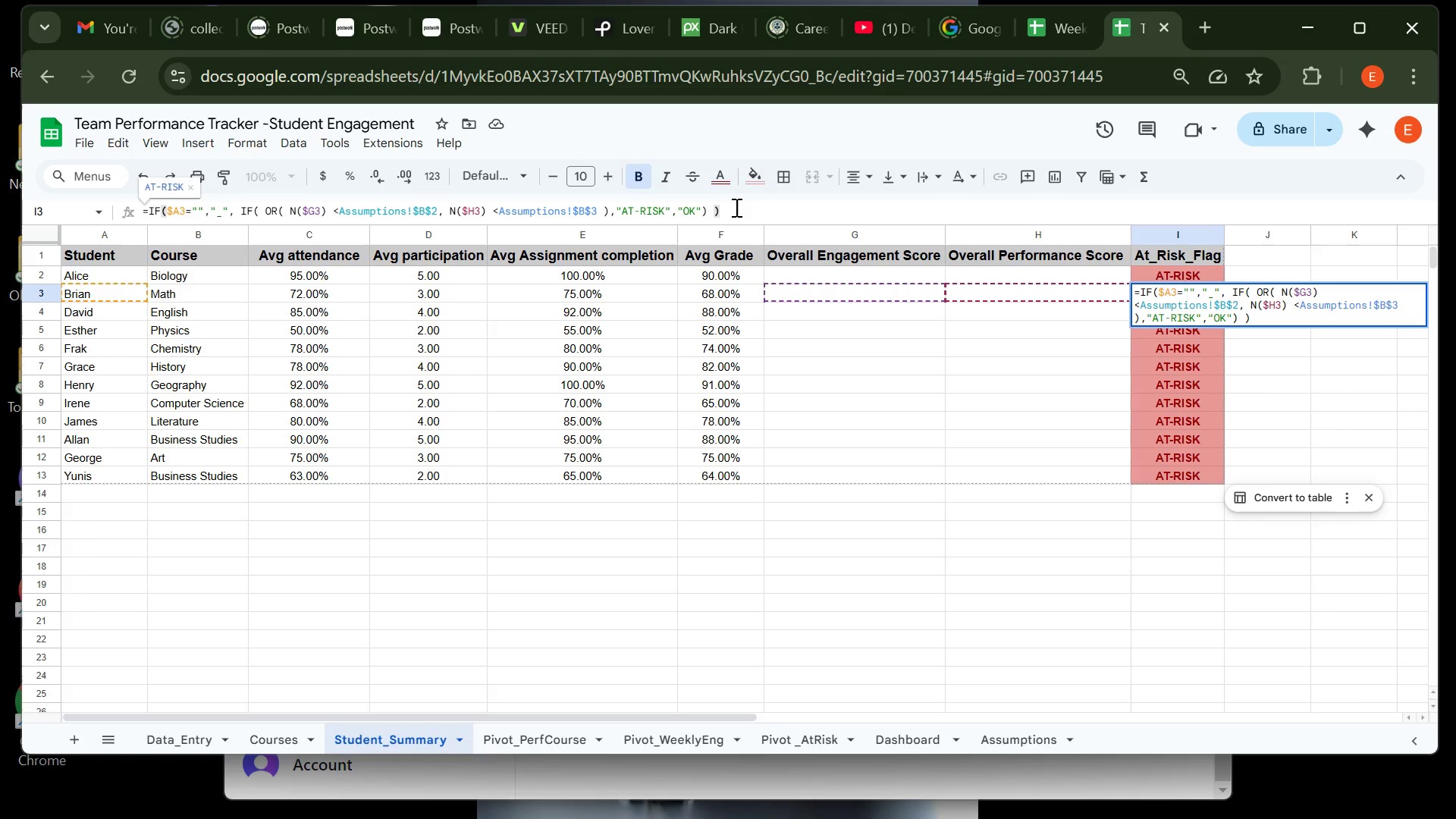 
left_click_drag(start_coordinate=[731, 211], to_coordinate=[145, 221])
 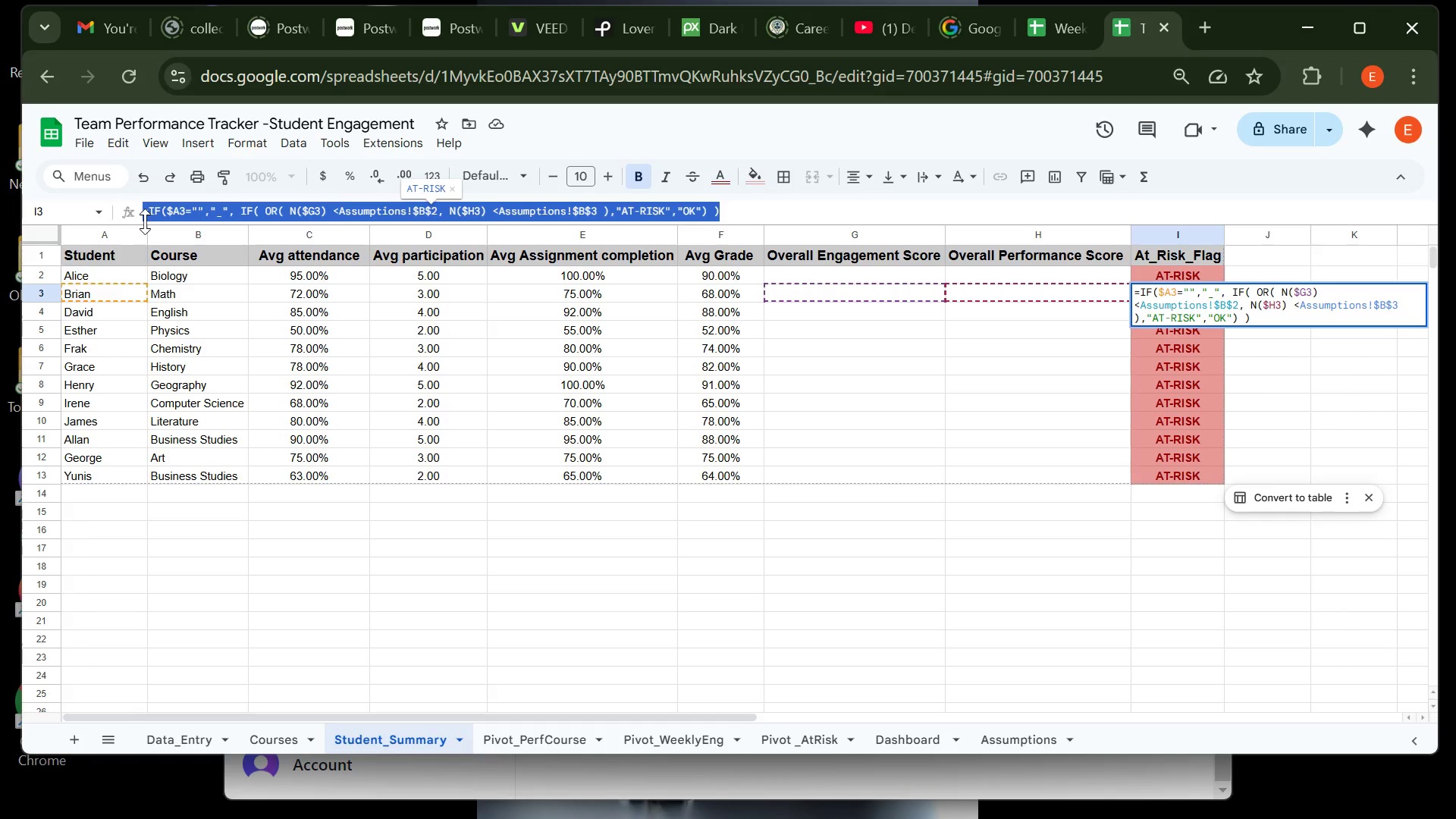 
key(Control+C)
 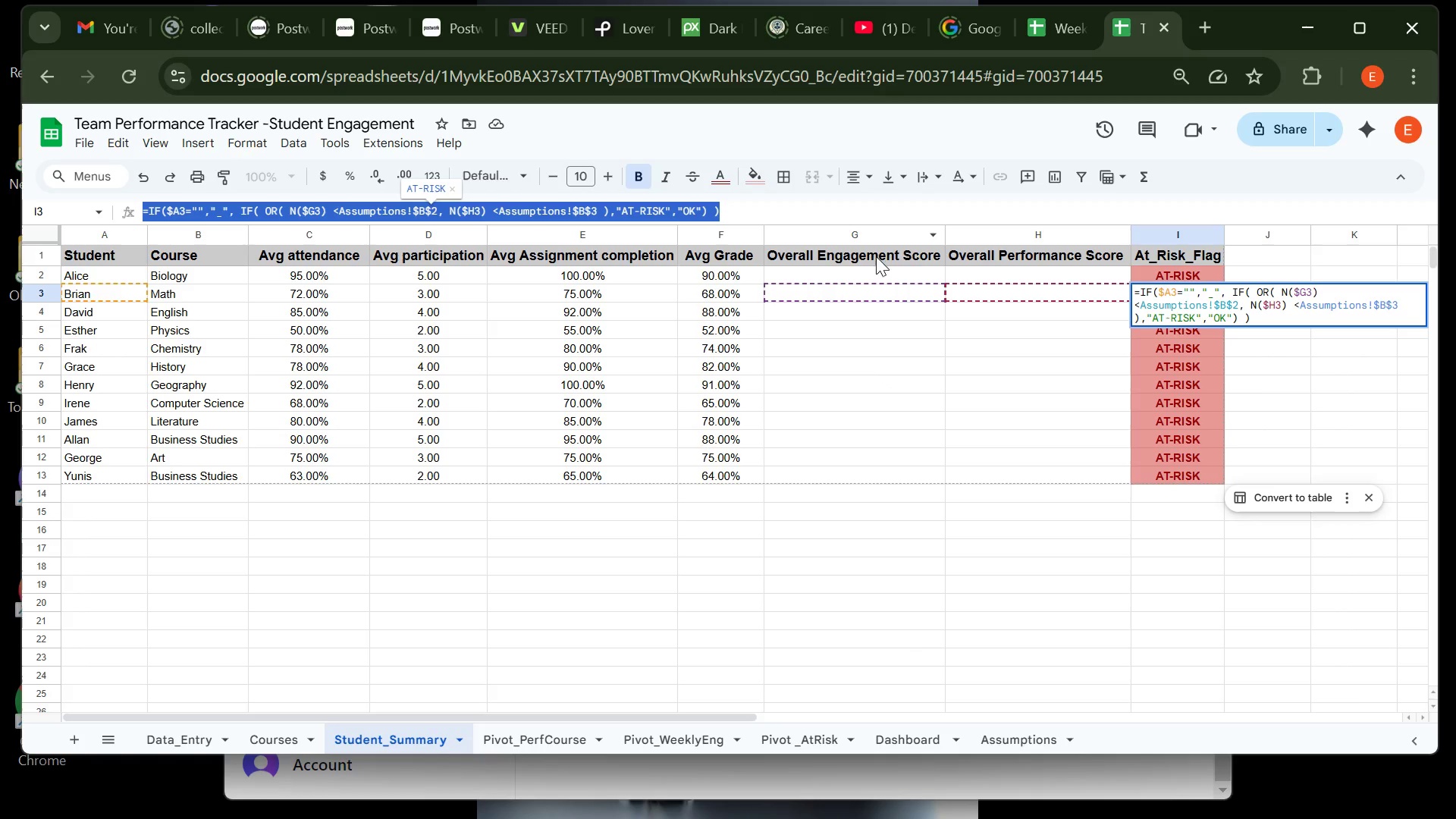 
wait(13.84)
 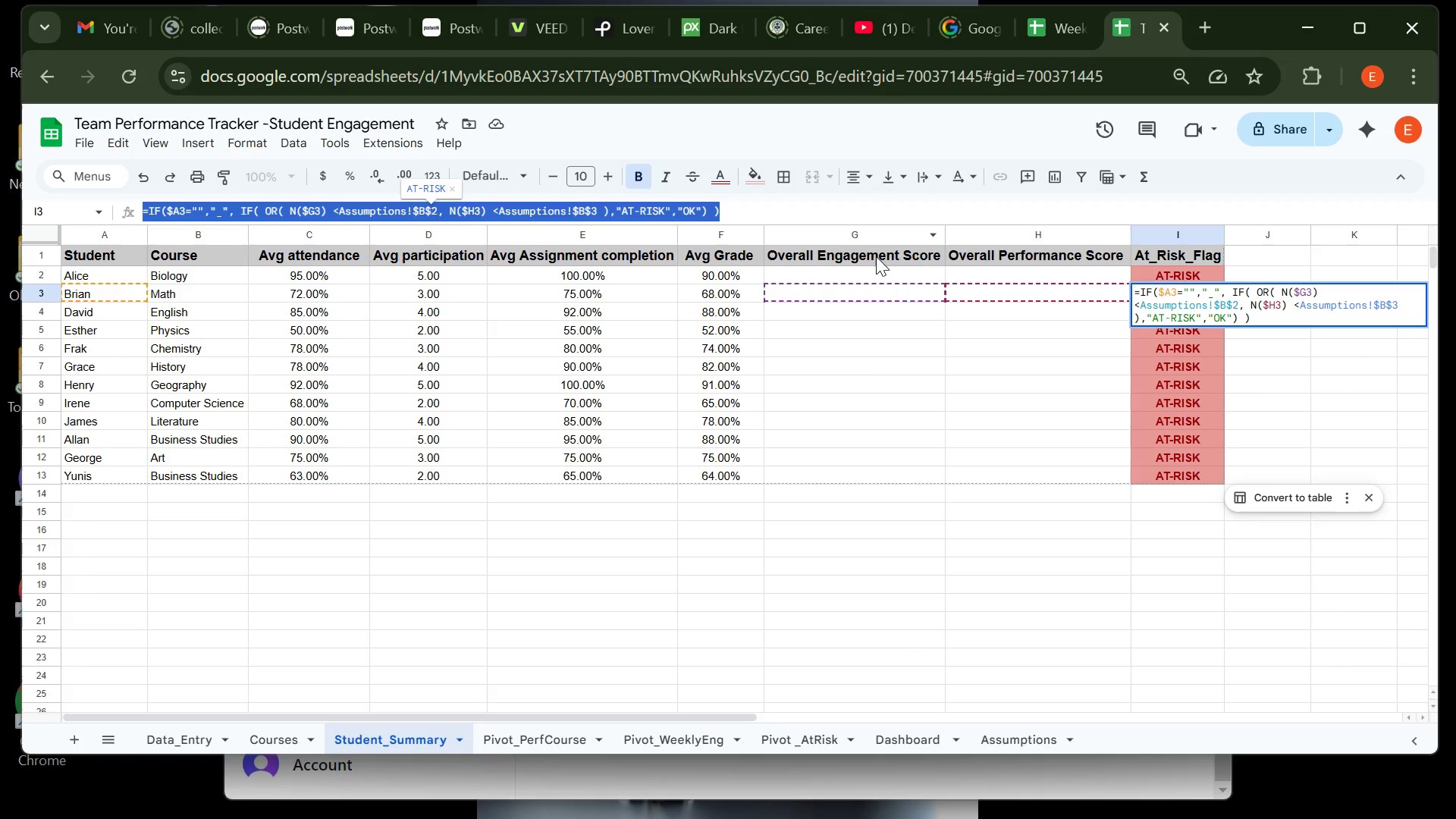 
left_click([791, 739])
 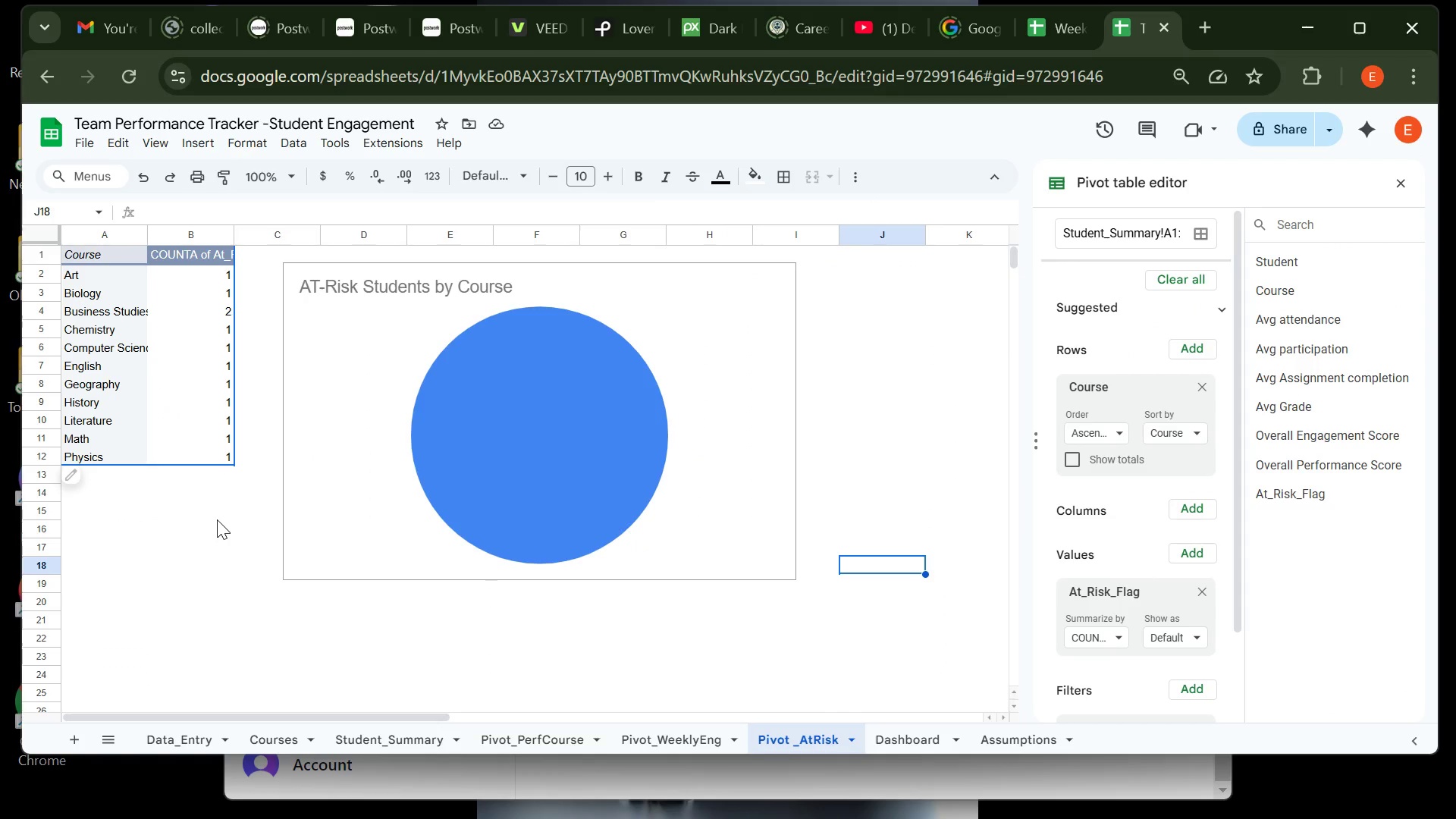 
wait(15.93)
 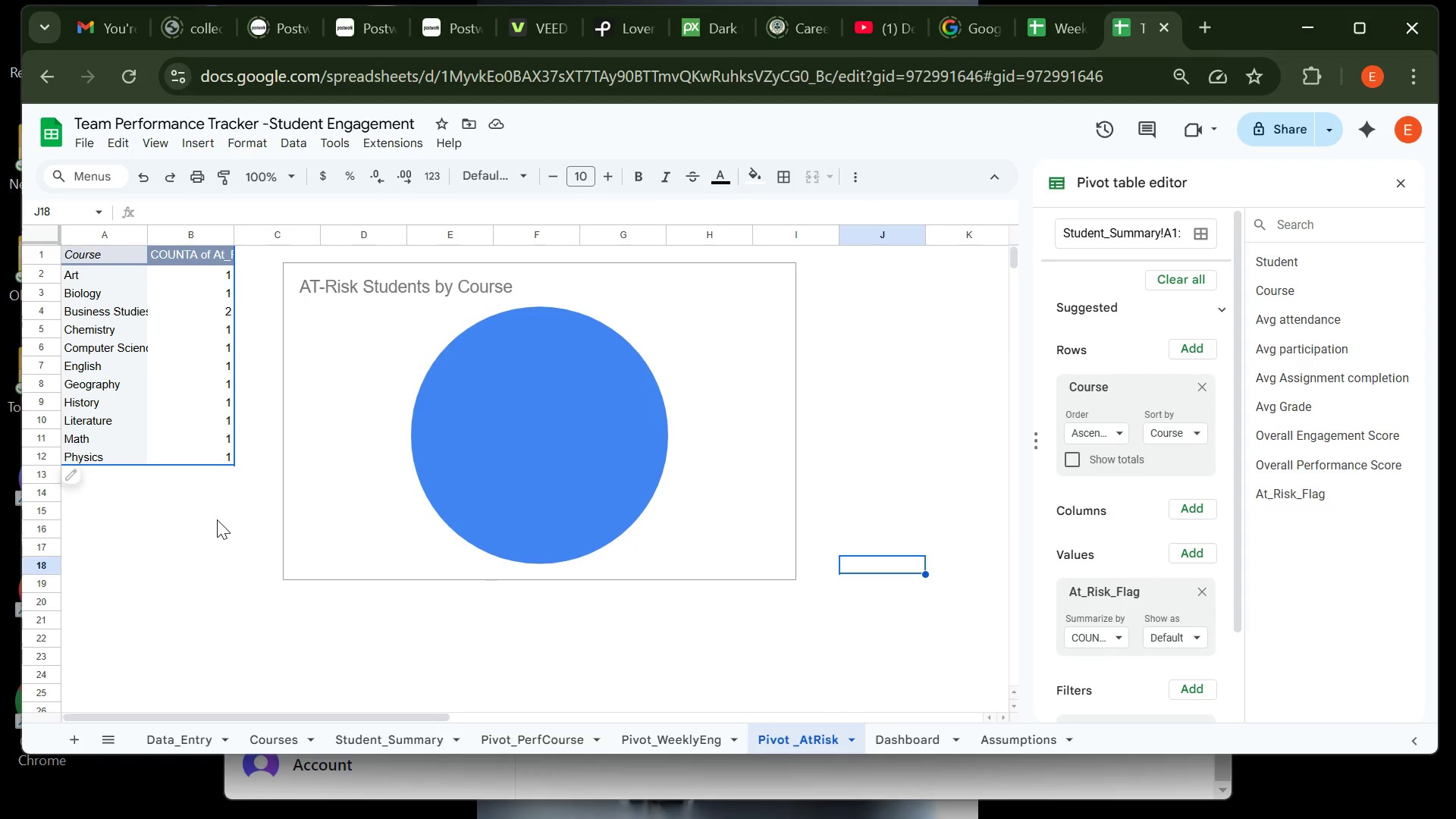 
left_click([684, 737])
 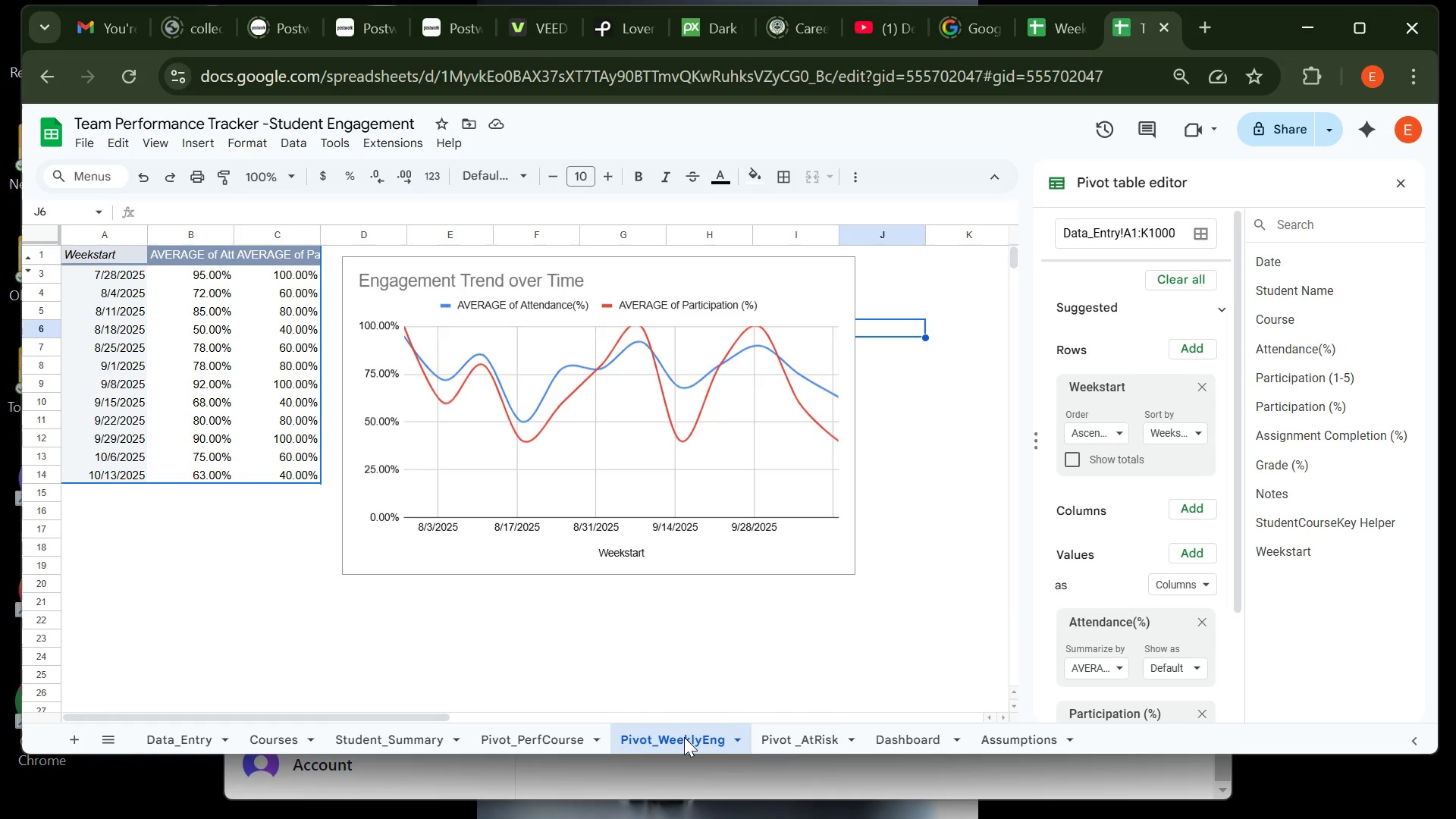 
wait(9.06)
 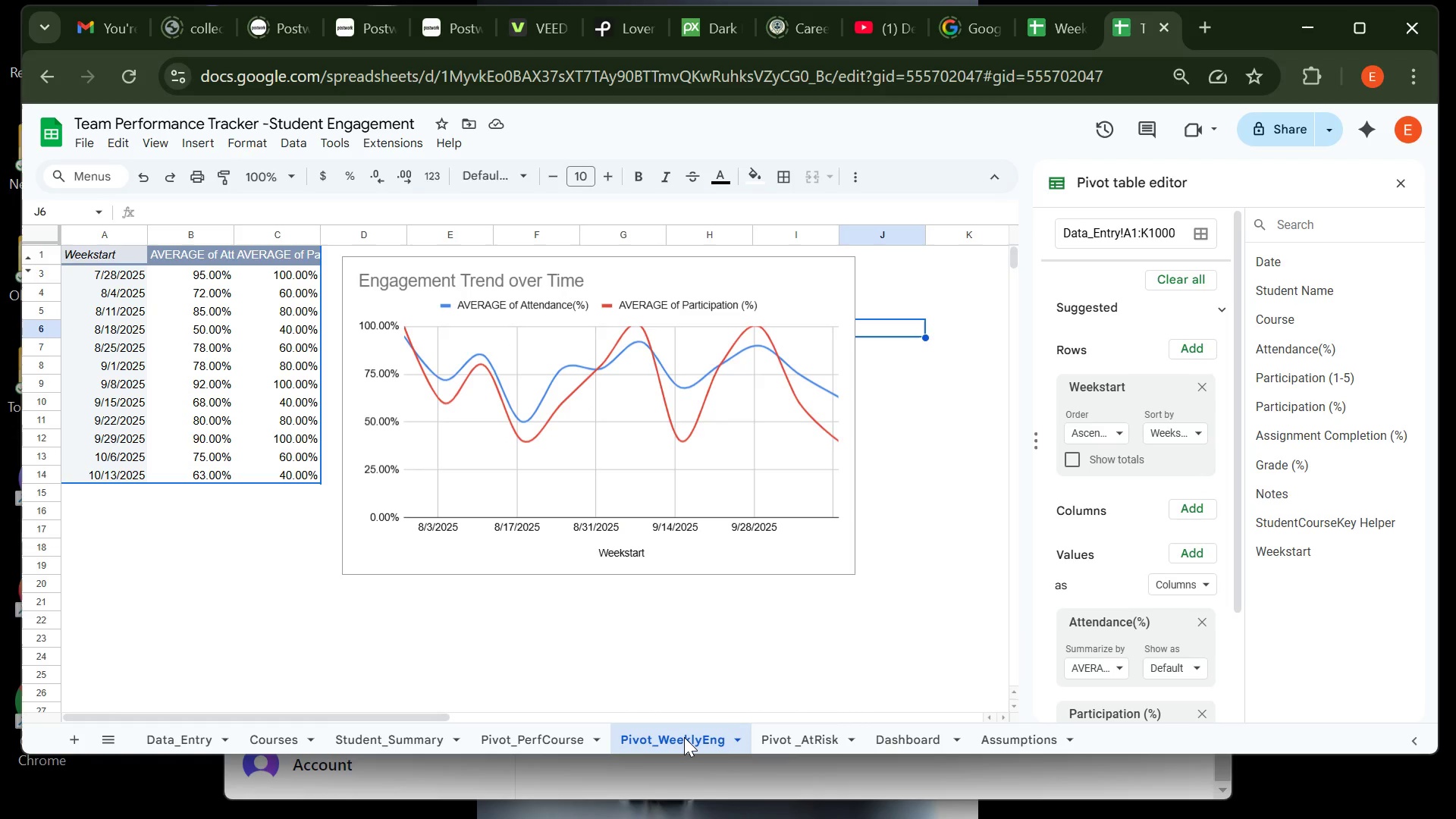 
left_click([560, 744])
 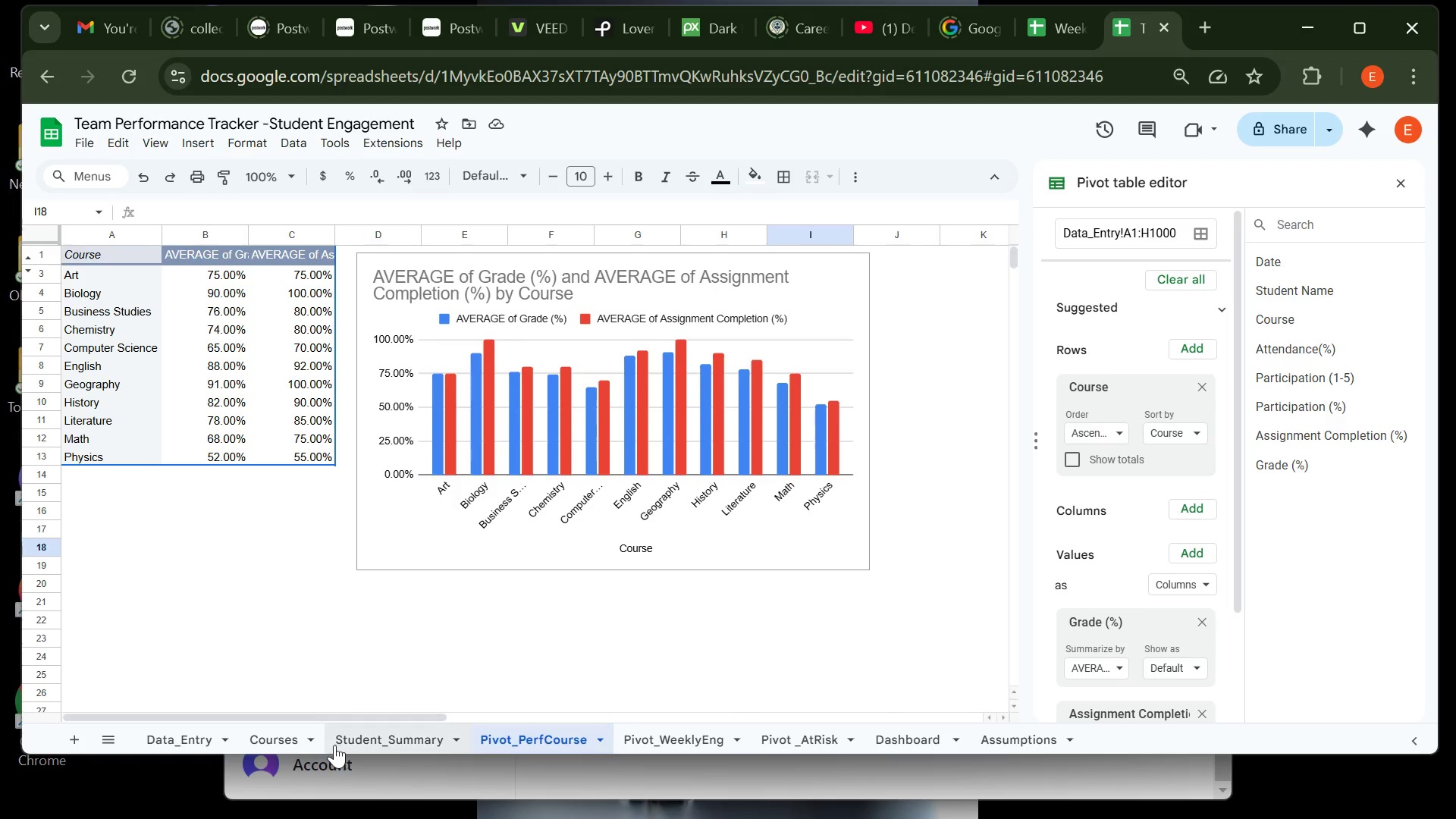 
left_click([376, 736])
 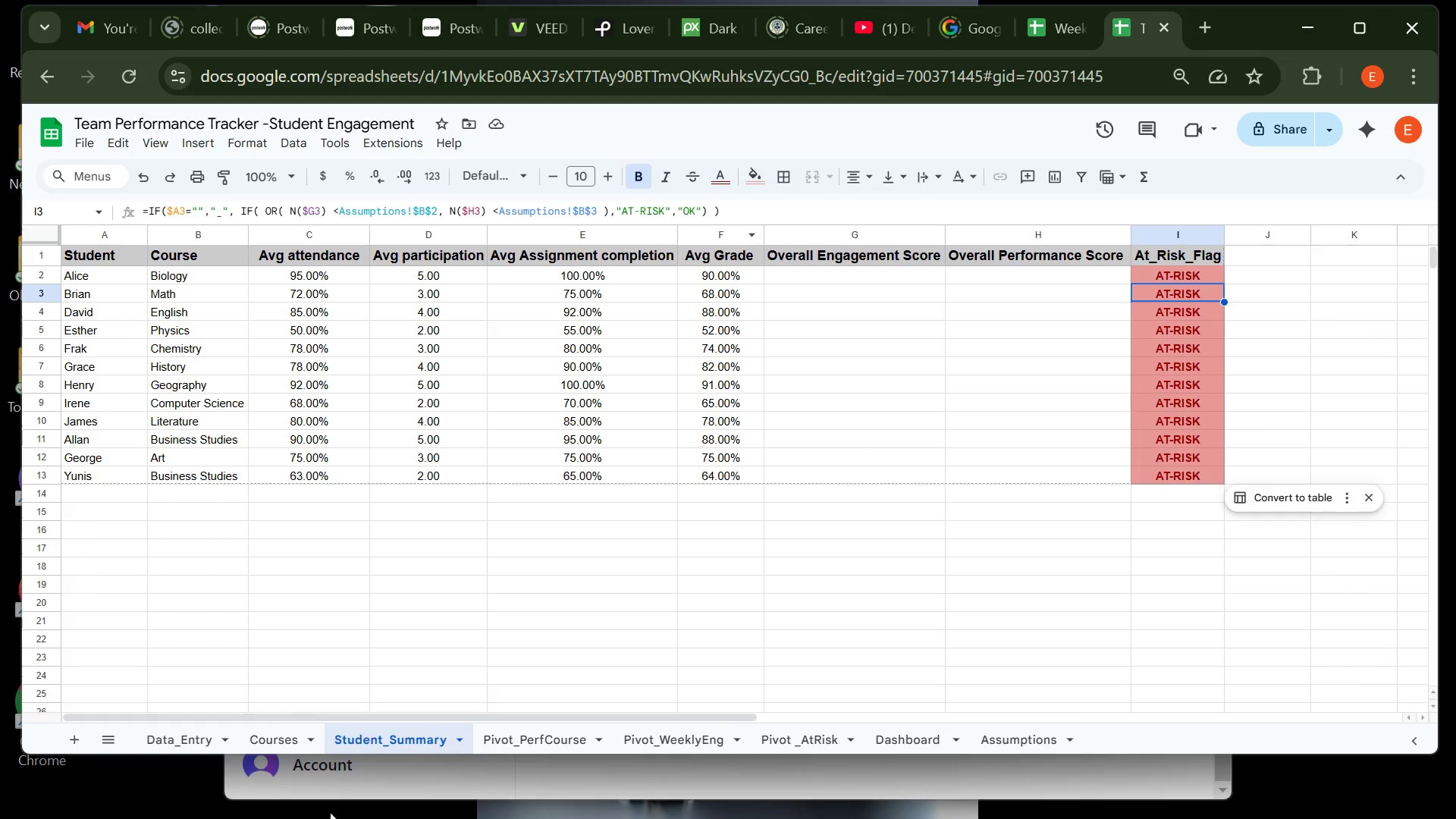 
wait(5.94)
 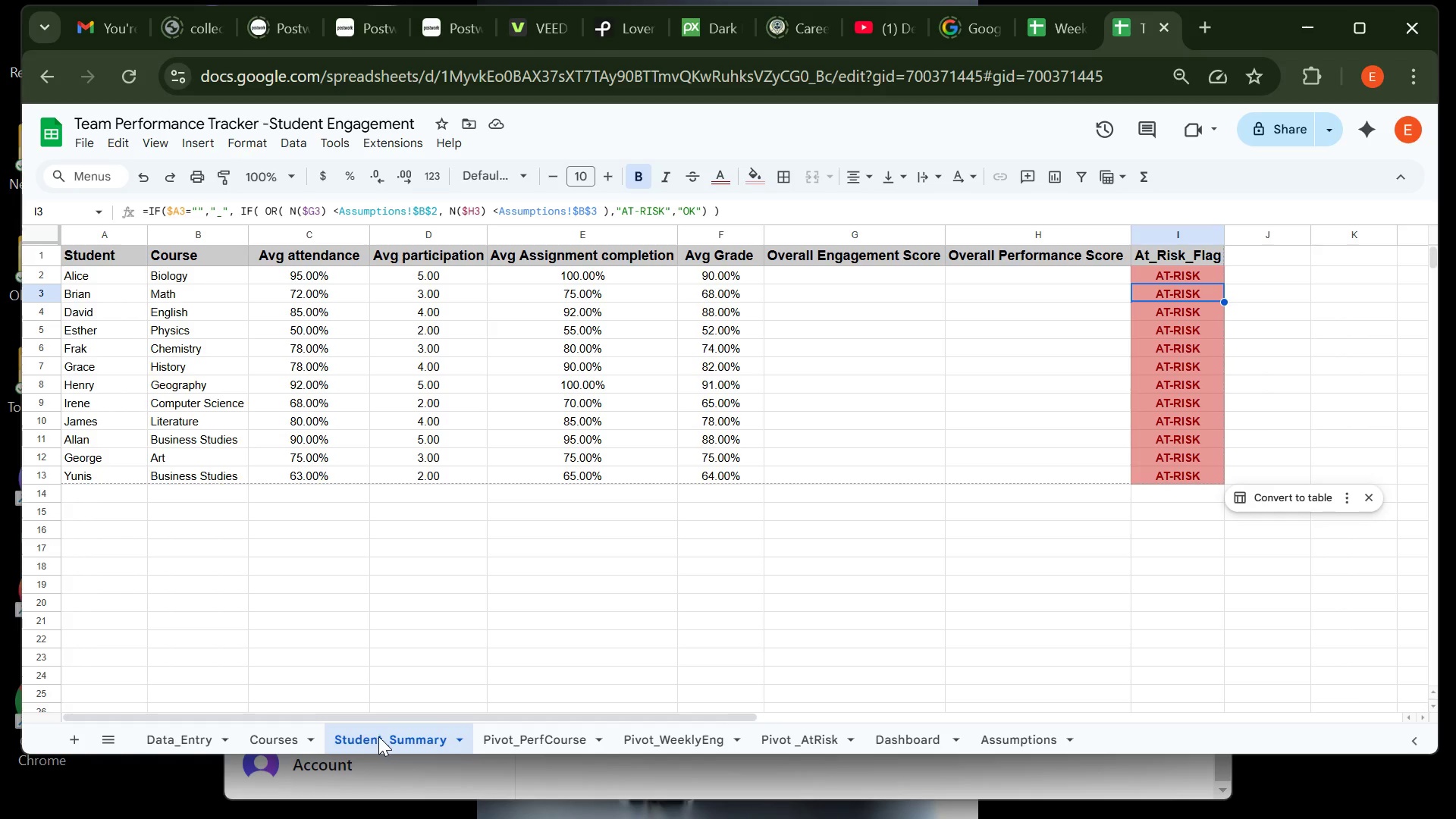 
left_click([342, 791])
 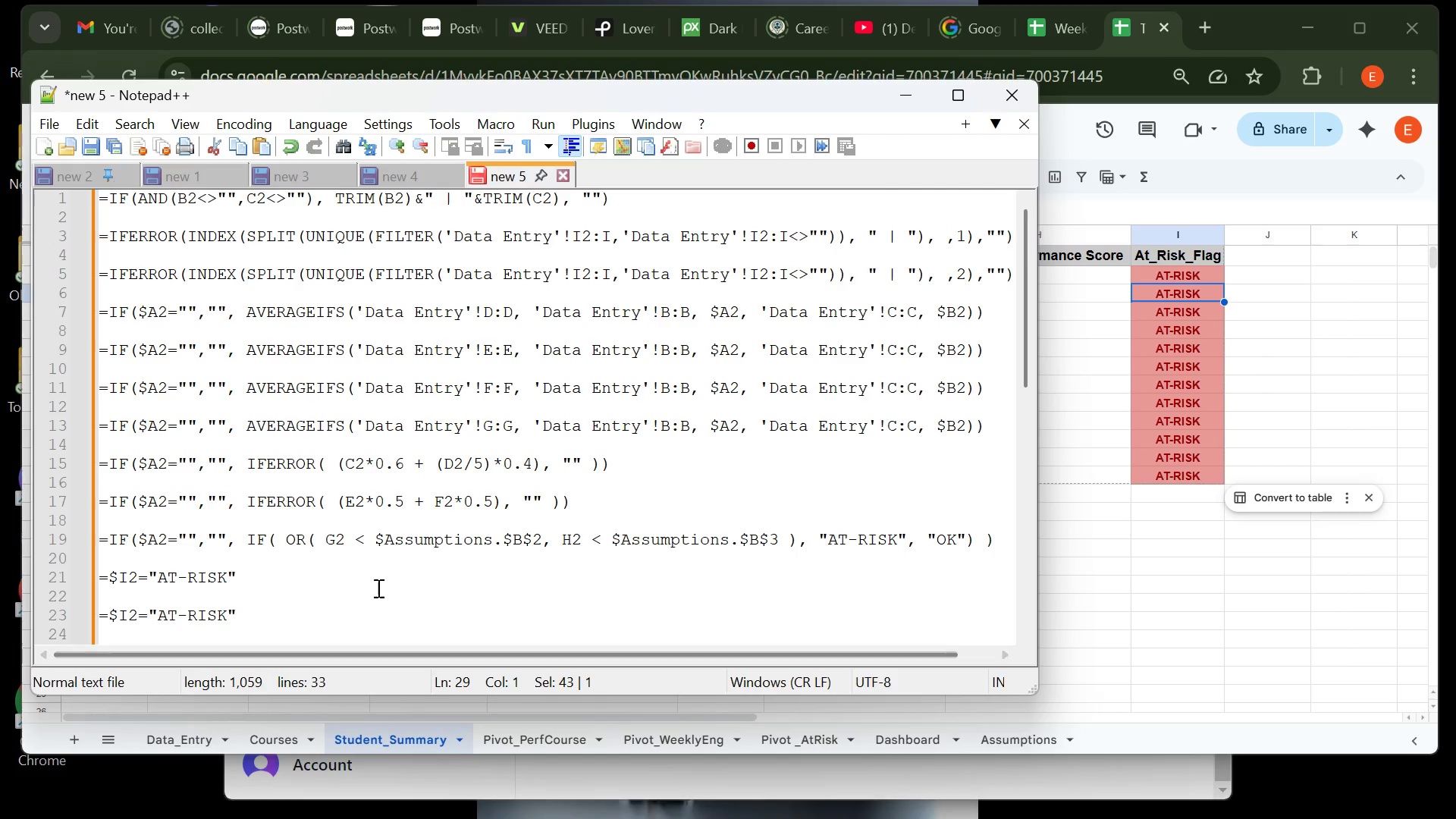 
scroll: coordinate [377, 588], scroll_direction: down, amount: 12.0
 